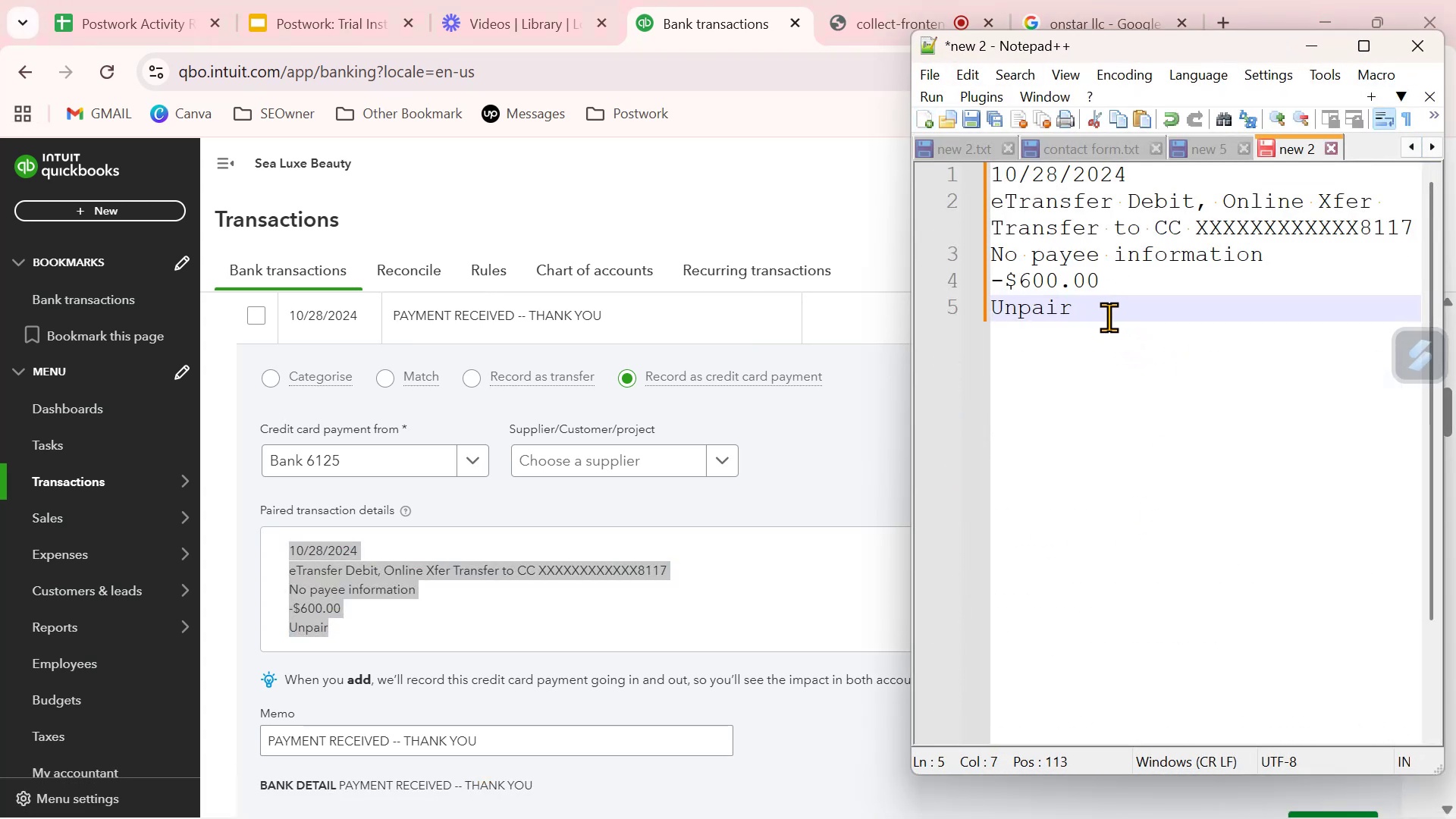 
left_click([1109, 317])
 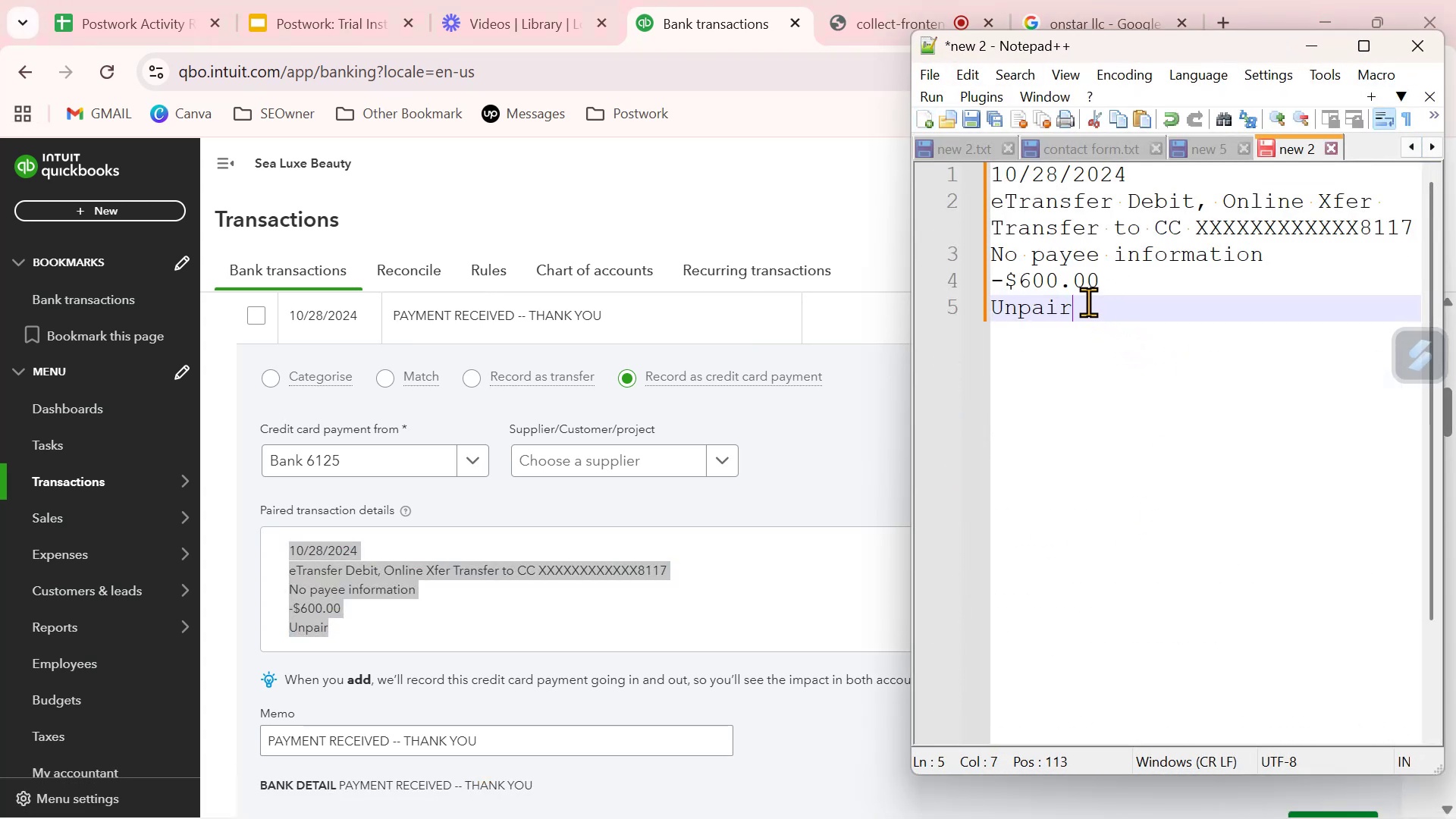 
left_click_drag(start_coordinate=[1088, 307], to_coordinate=[946, 149])
 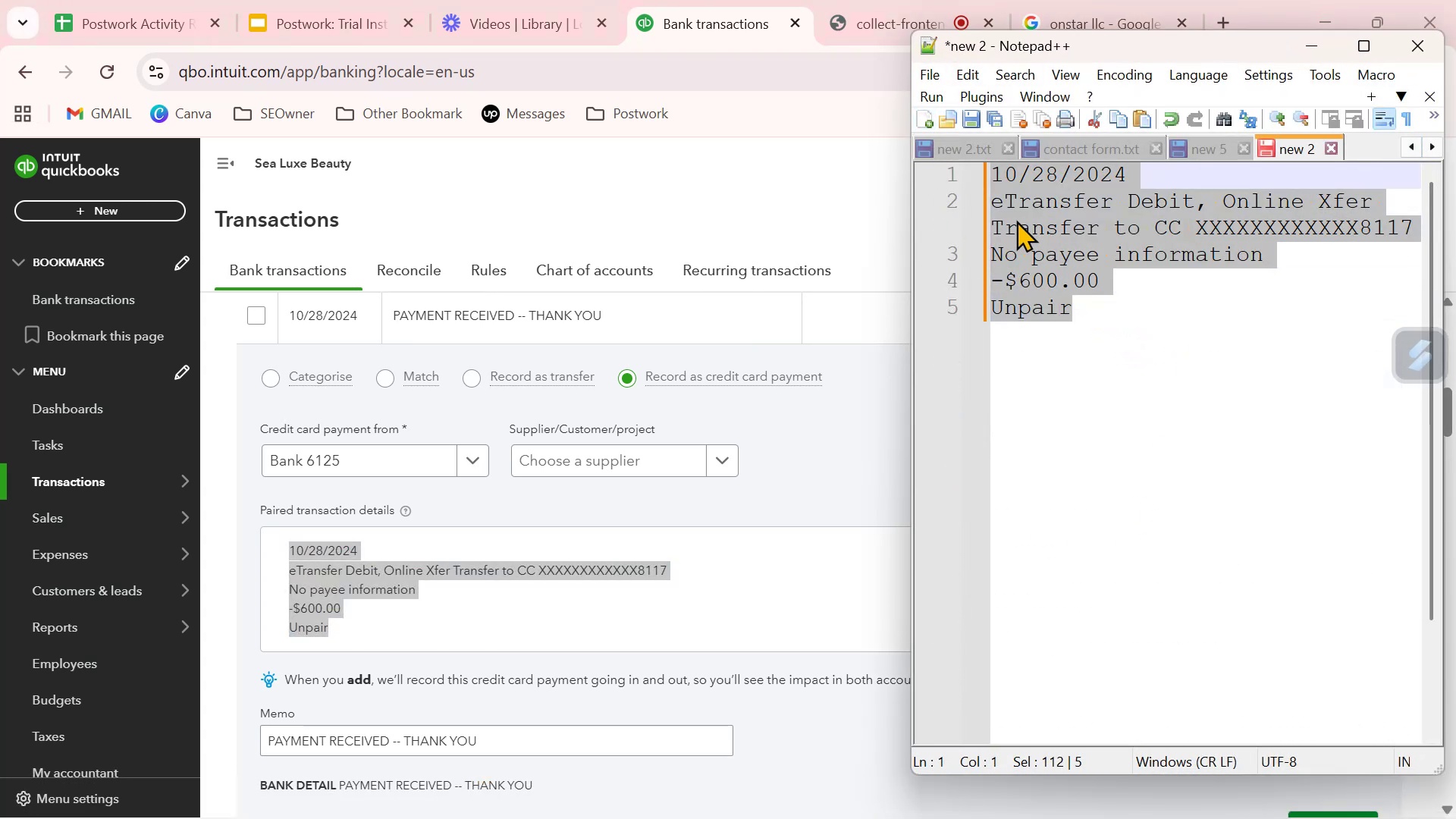 
key(Control+ControlLeft)
 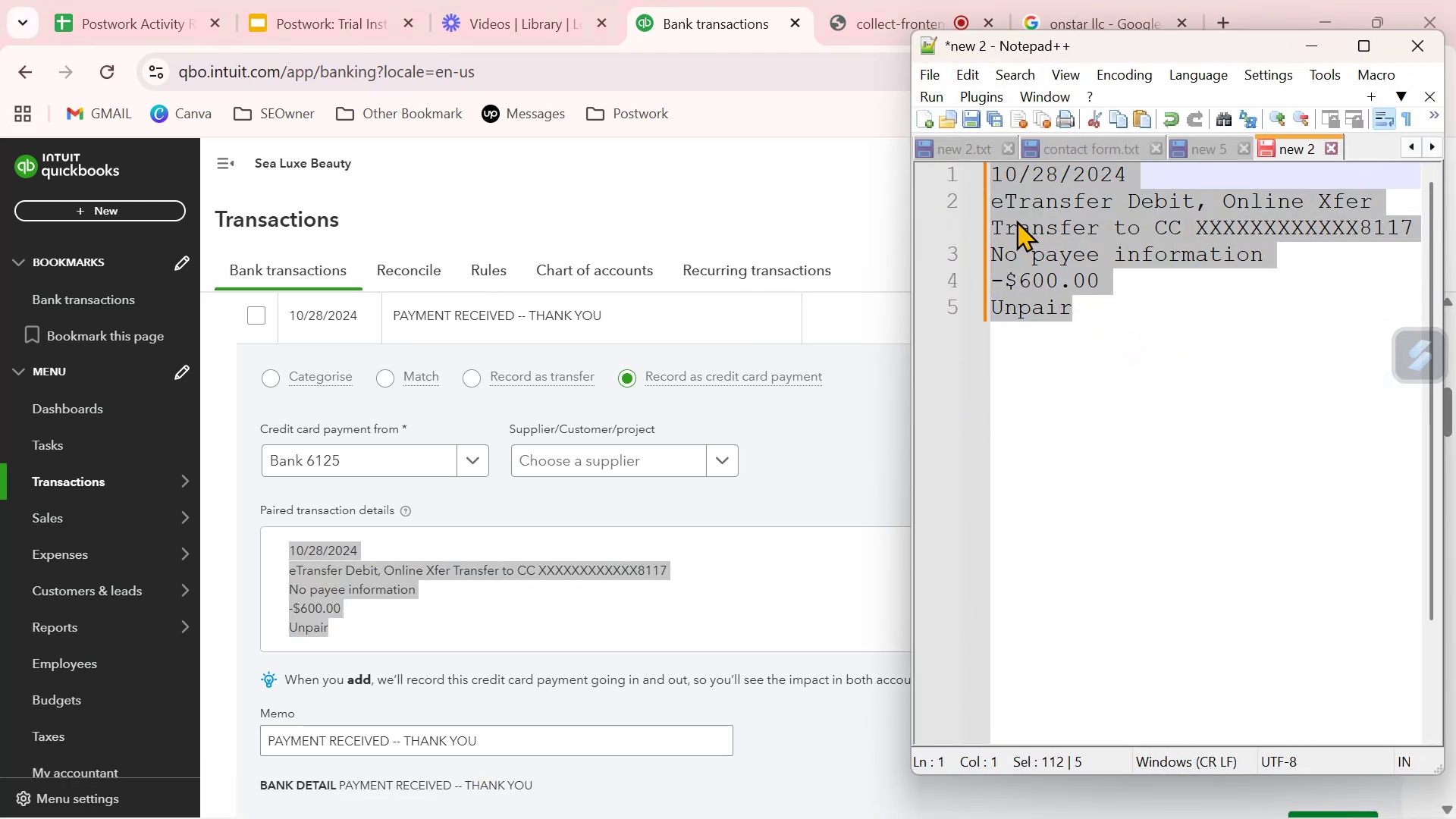 
key(Control+C)
 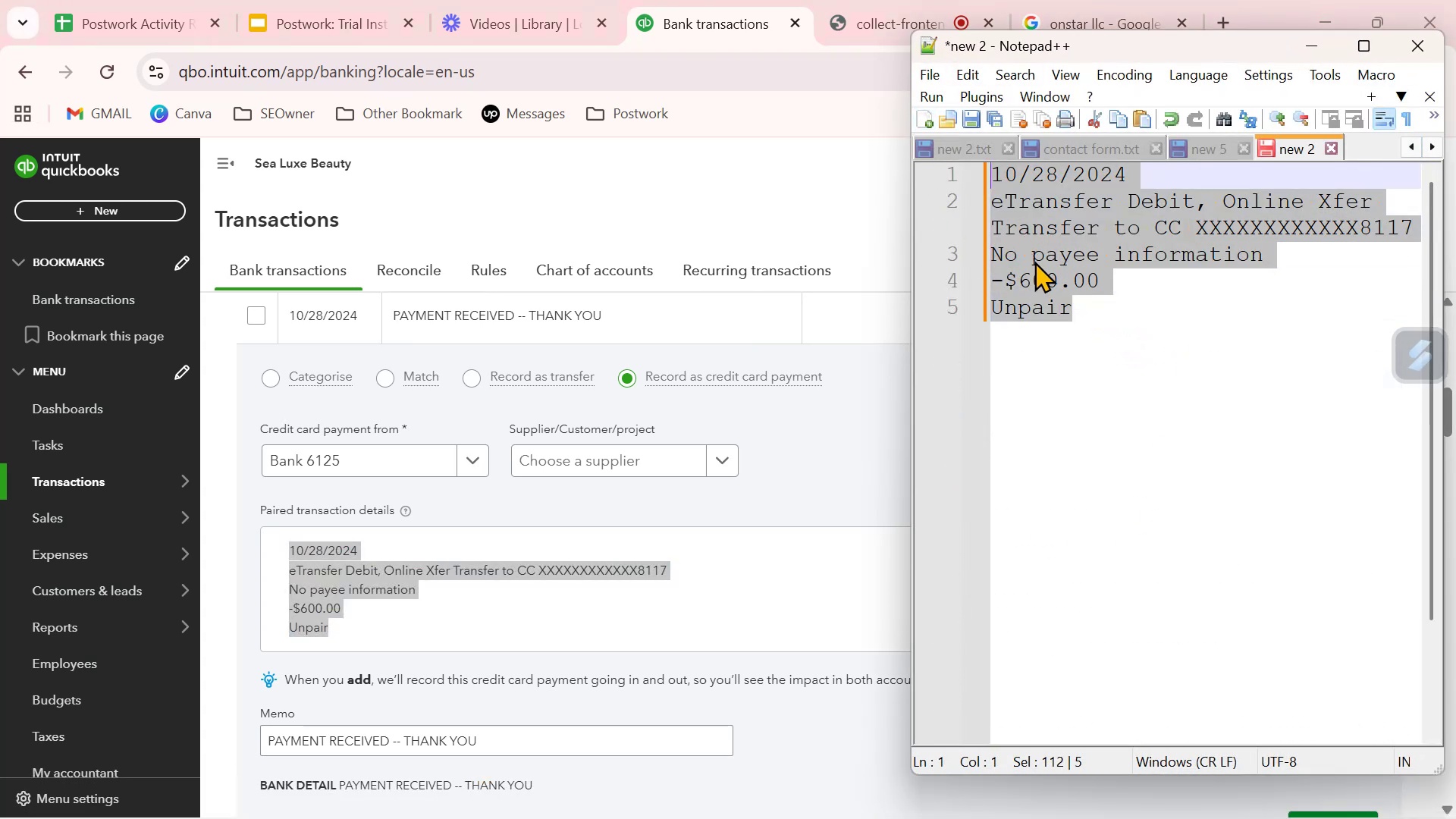 
left_click([1039, 271])
 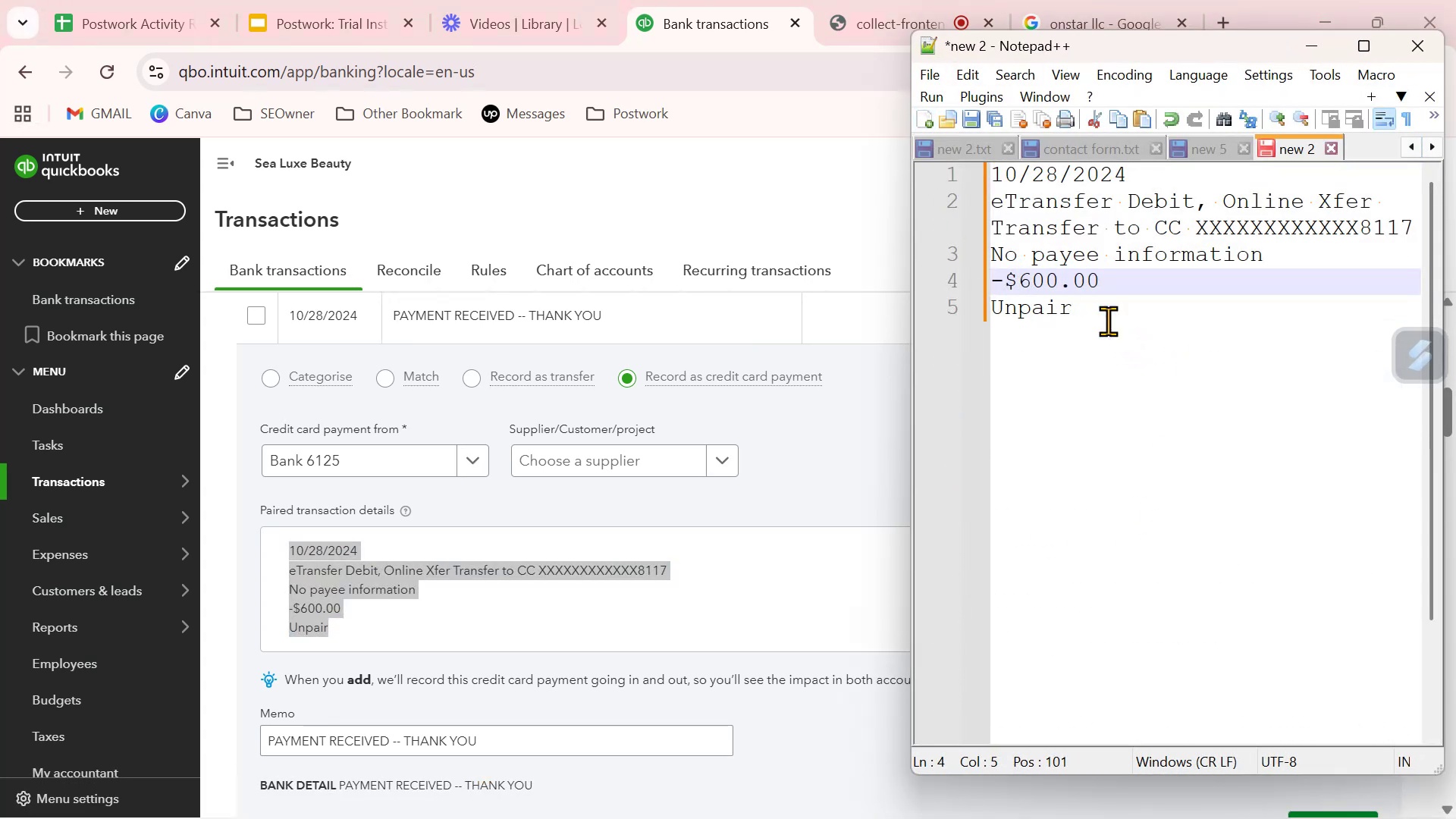 
left_click([1109, 318])
 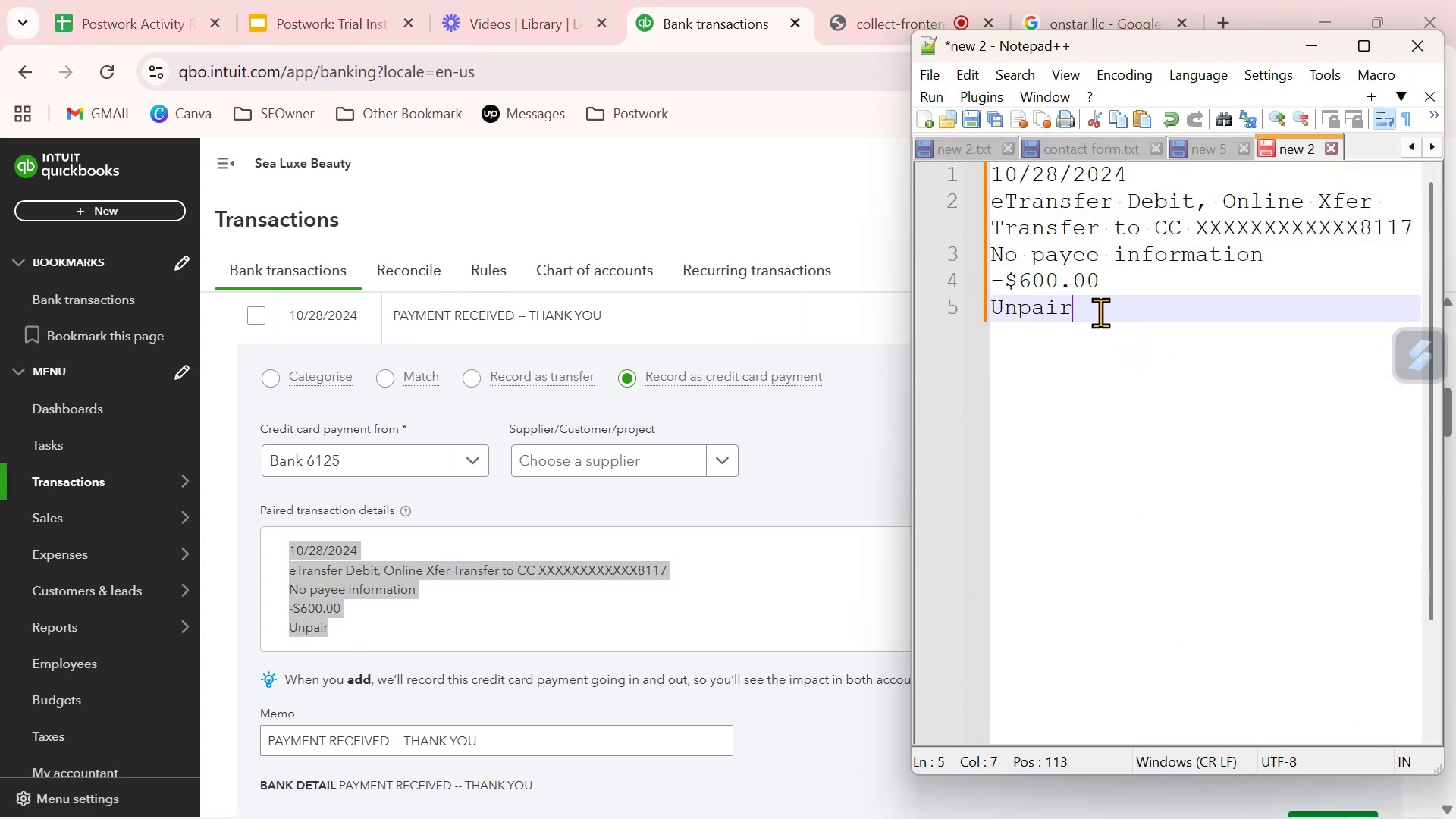 
left_click_drag(start_coordinate=[1100, 312], to_coordinate=[990, 175])
 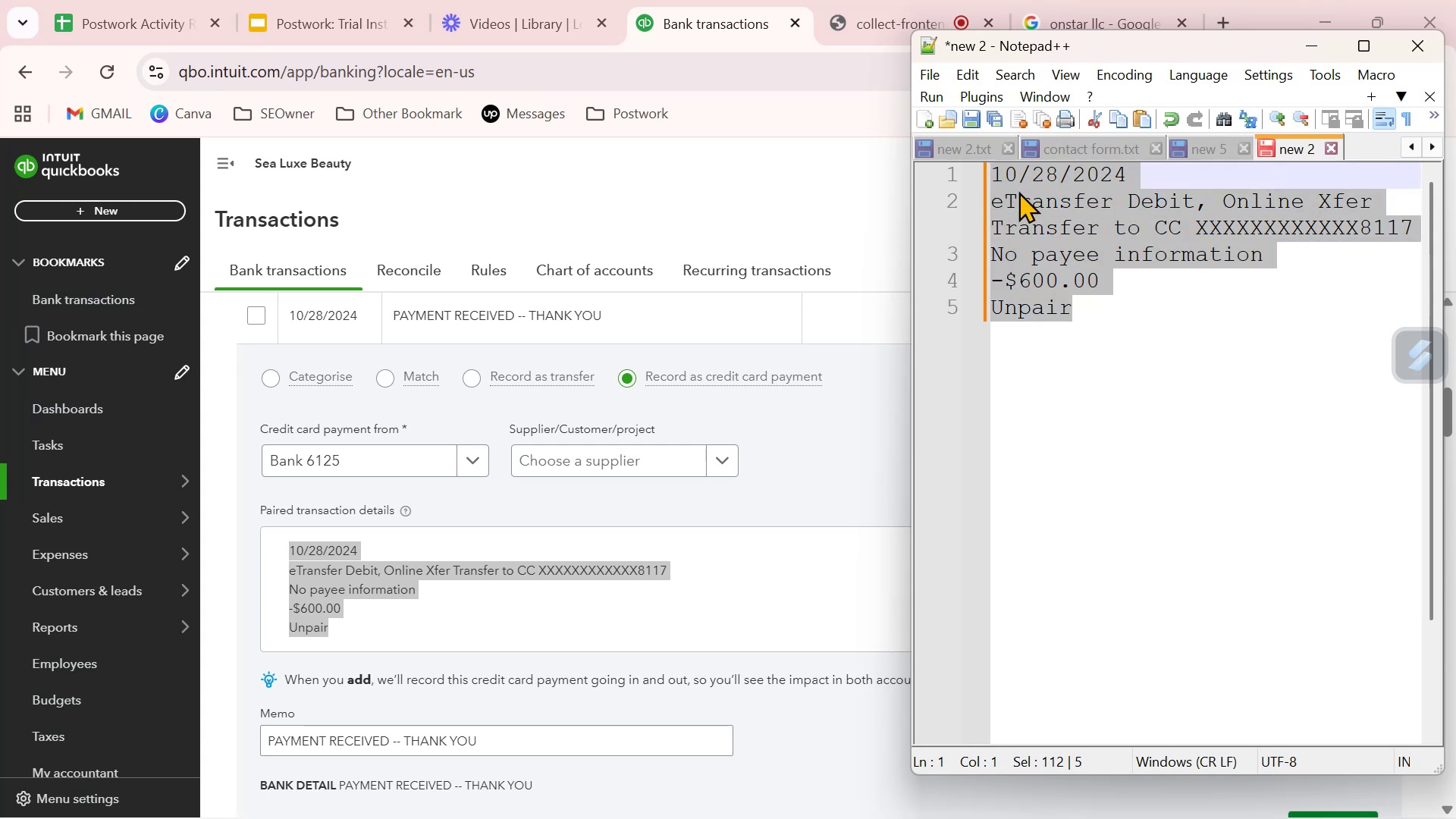 
key(Control+ControlLeft)
 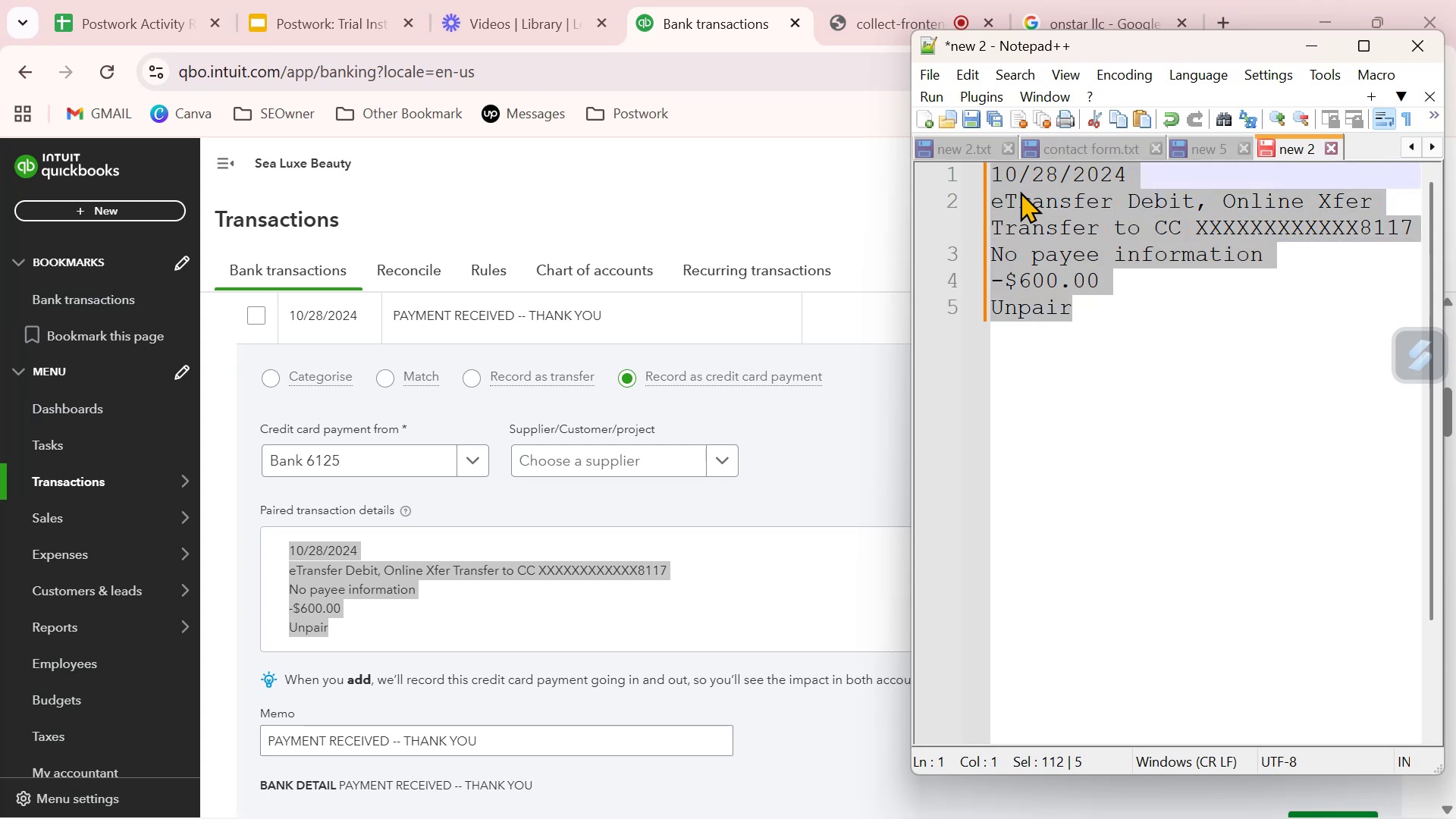 
key(Control+C)
 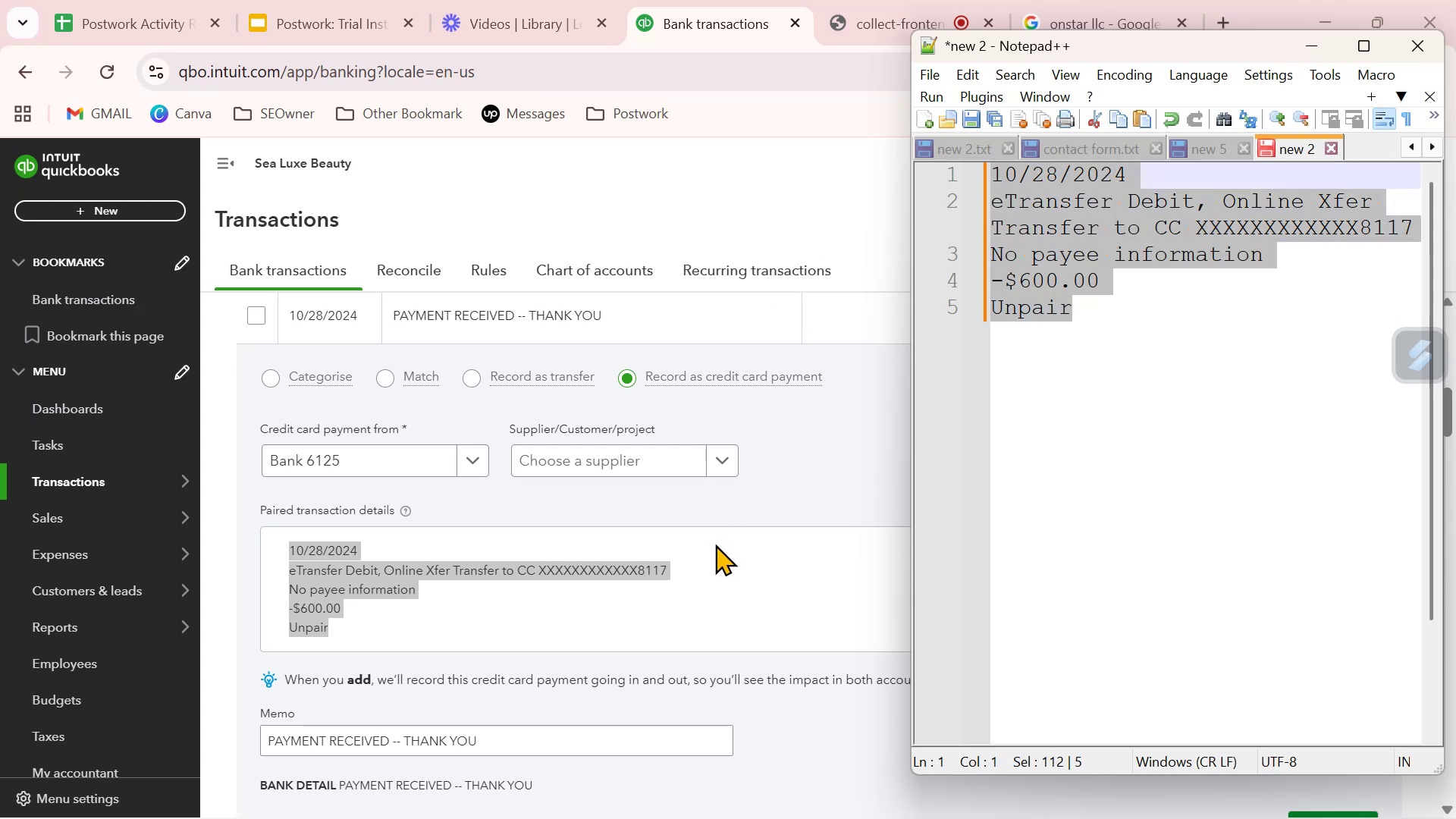 
left_click([799, 487])
 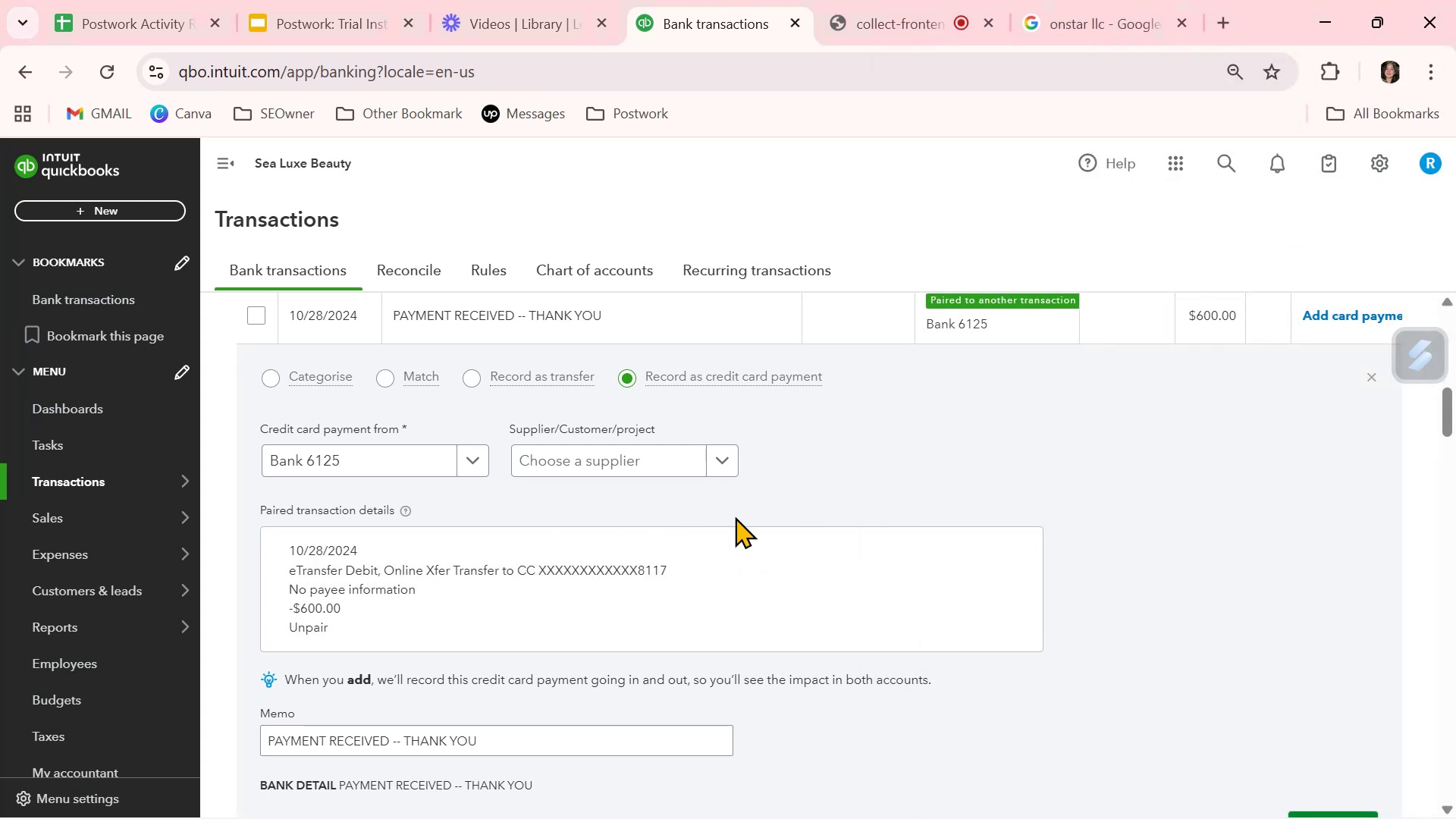 
scroll: coordinate [843, 482], scroll_direction: up, amount: 2.0
 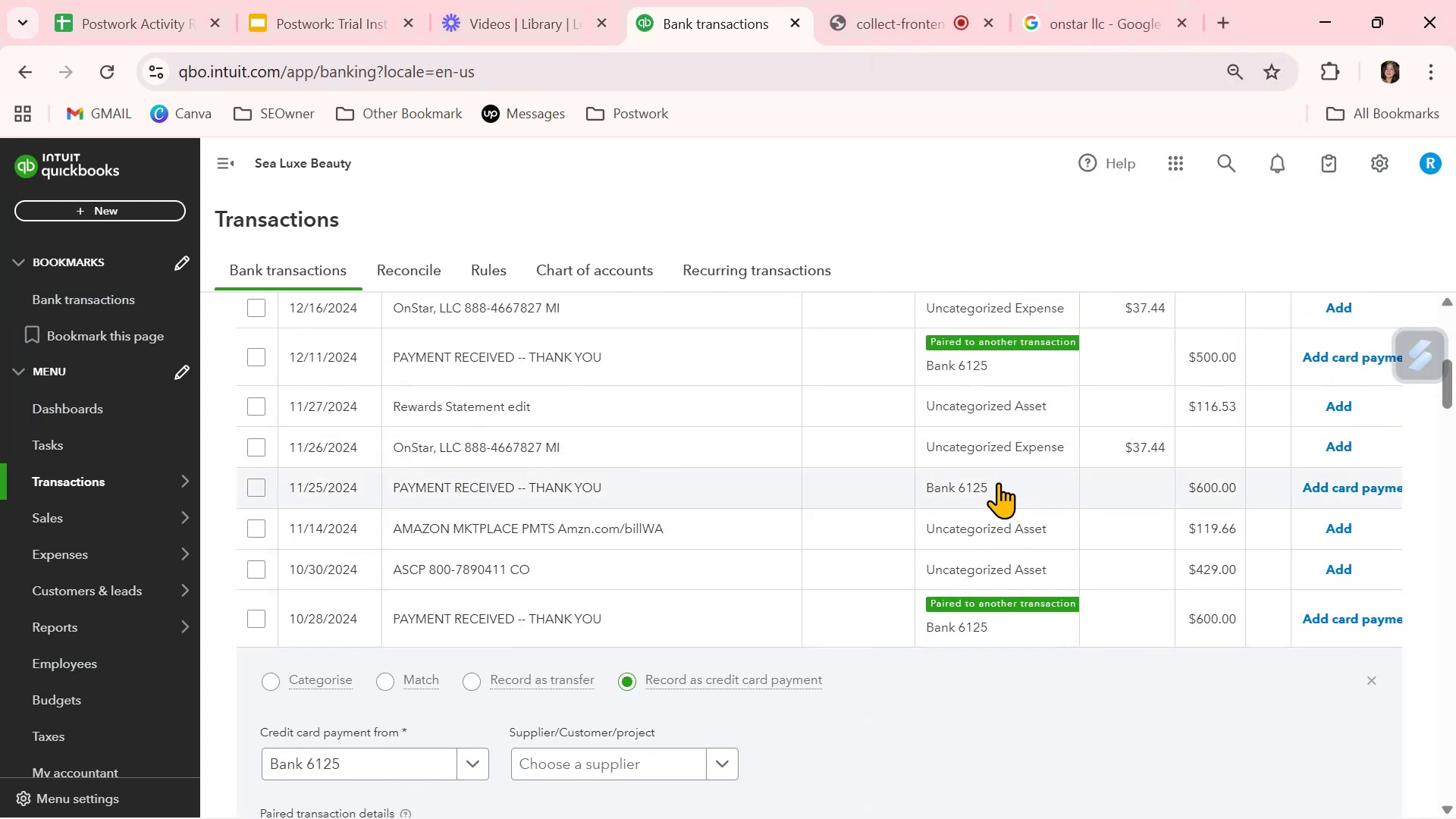 
left_click([998, 482])
 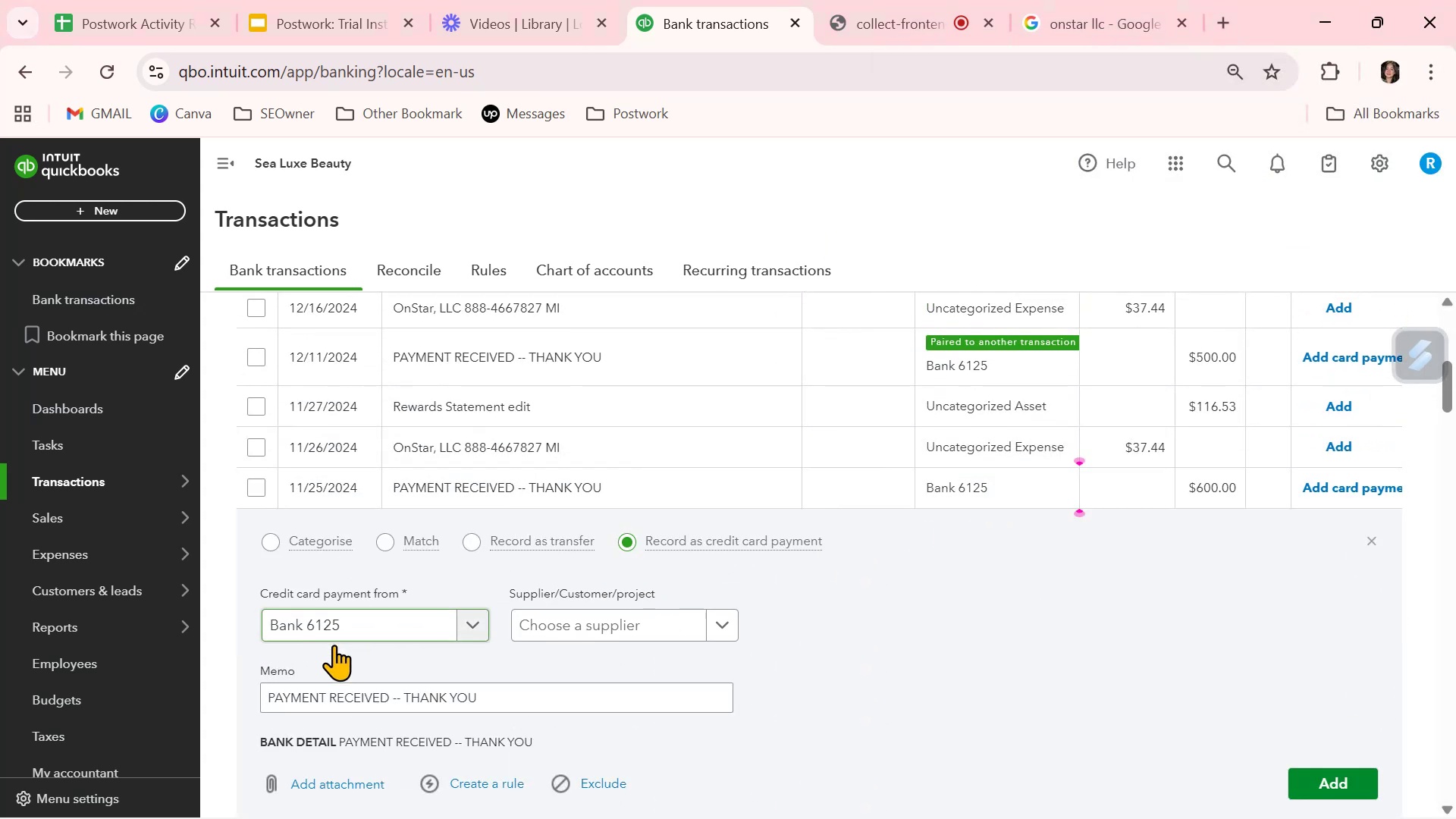 
left_click_drag(start_coordinate=[517, 693], to_coordinate=[191, 701])
 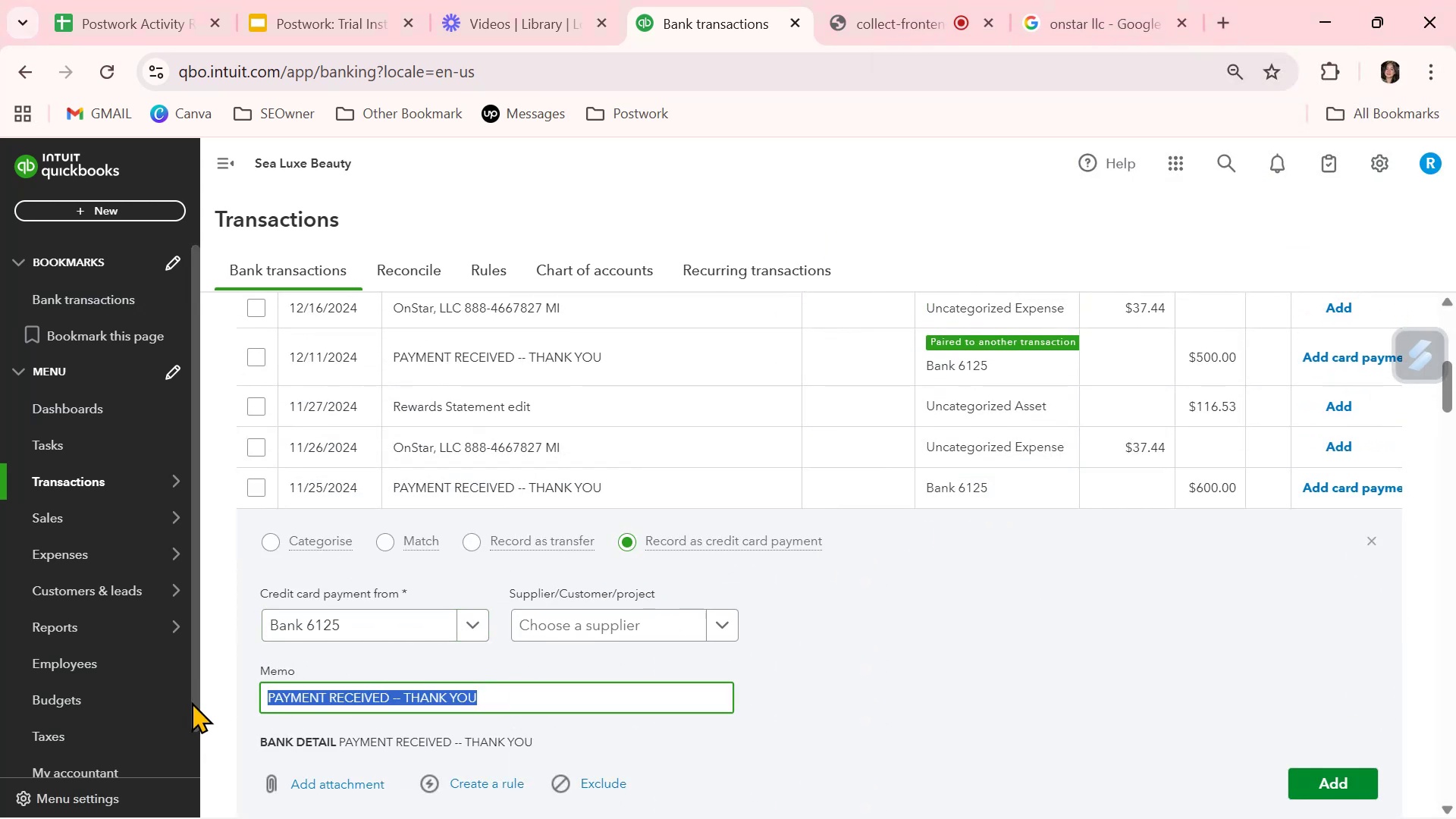 
key(Control+ControlLeft)
 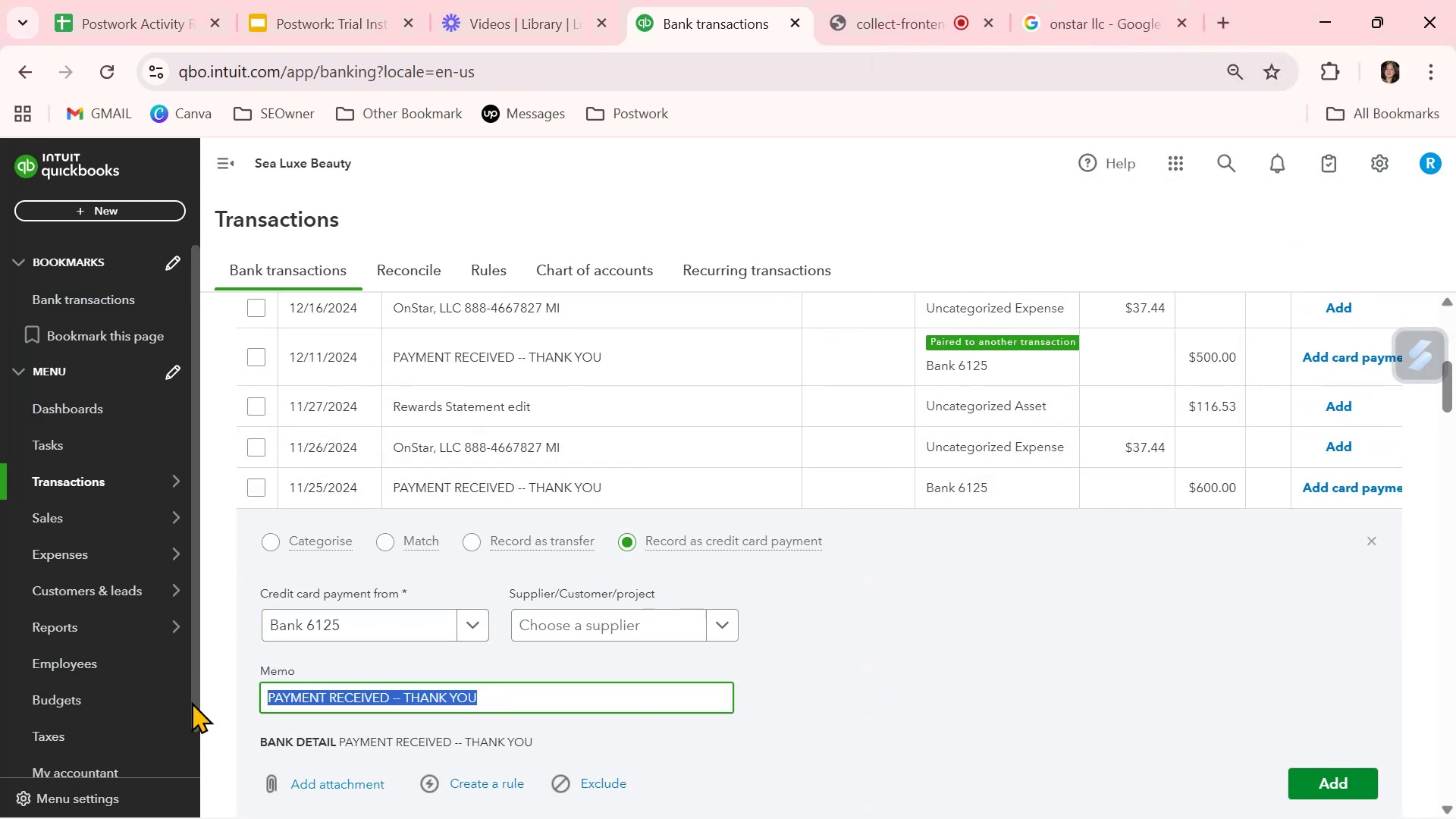 
key(Control+V)
 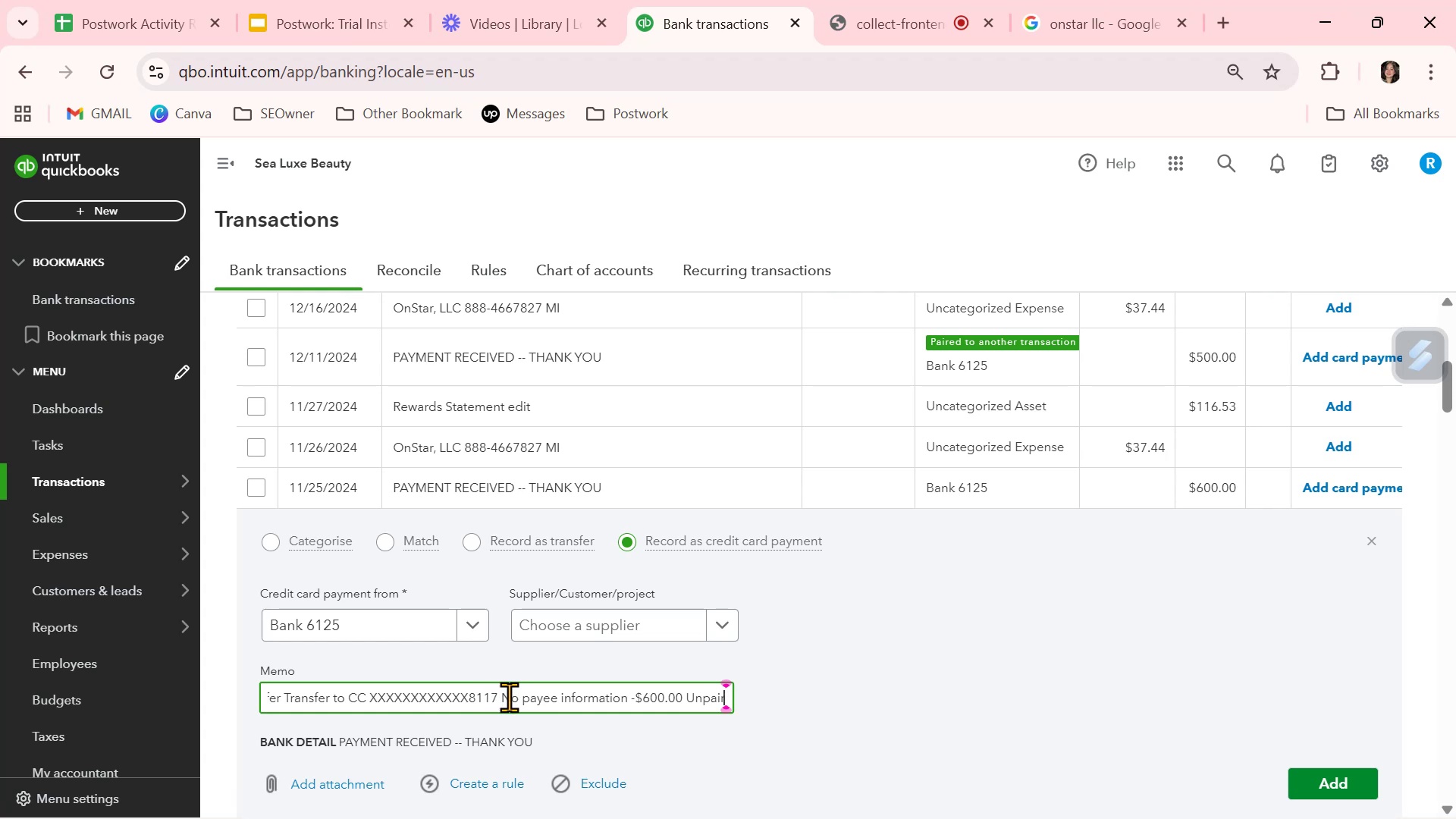 
left_click([500, 697])
 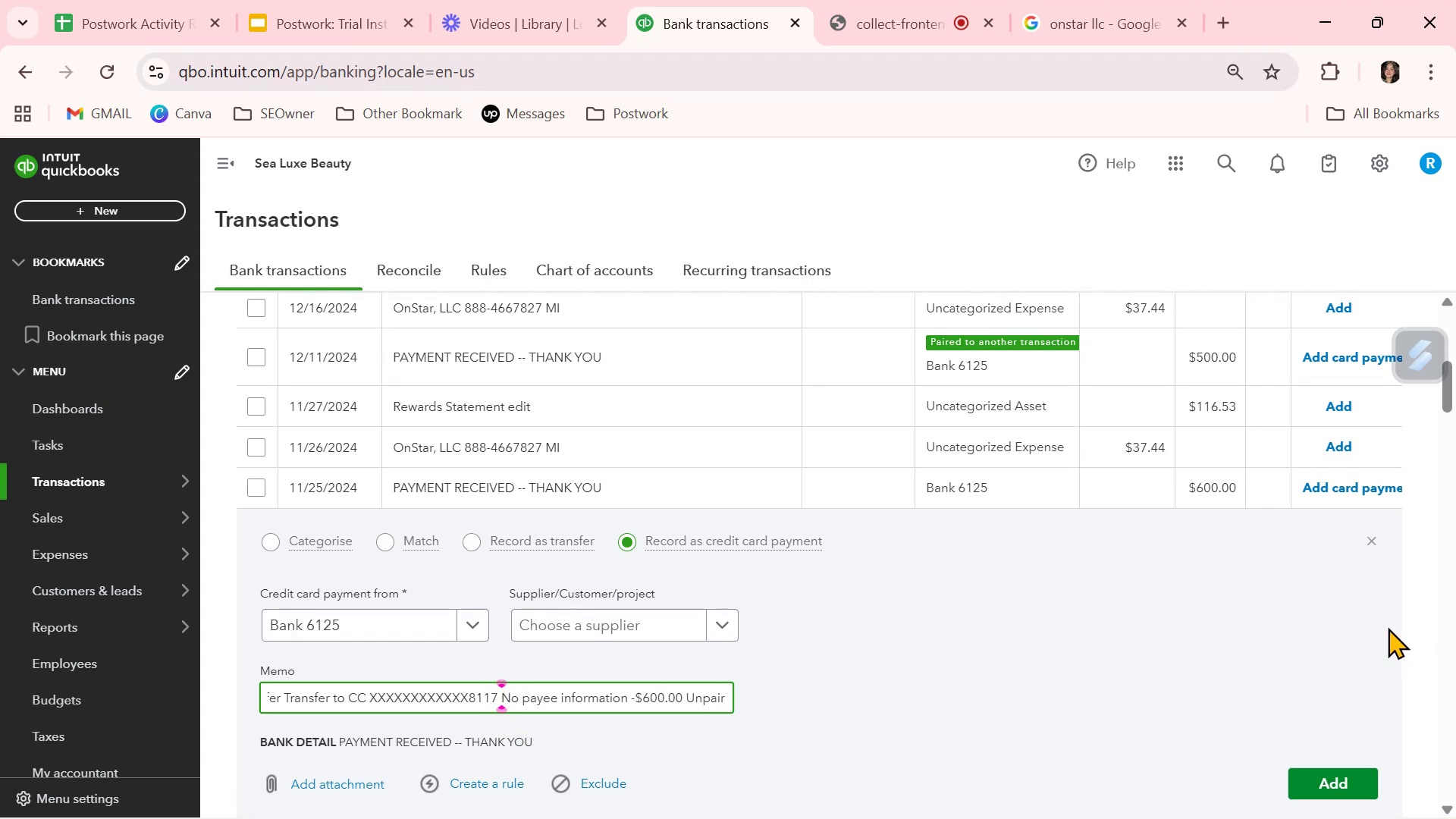 
wait(9.01)
 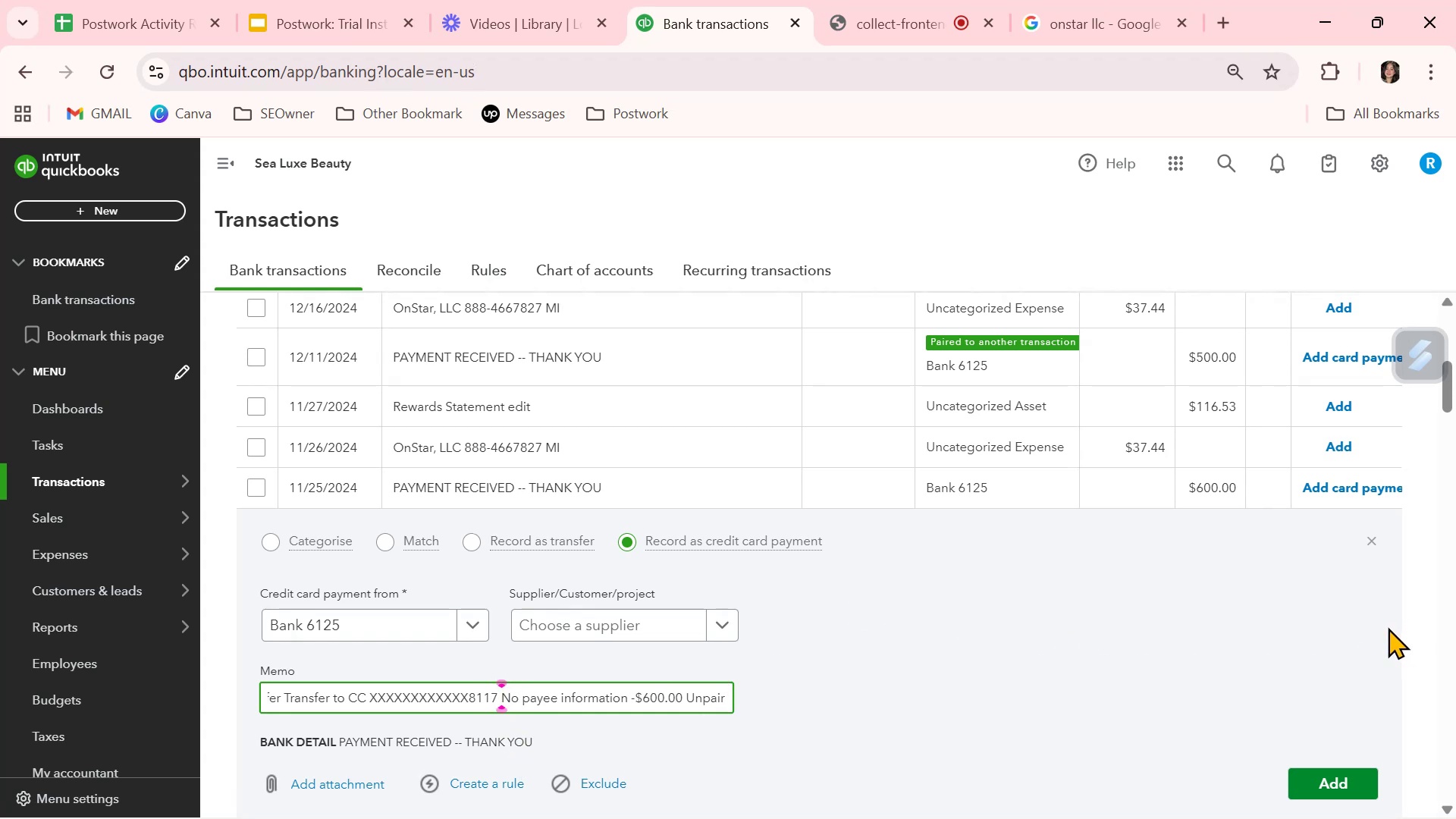 
left_click([1378, 542])
 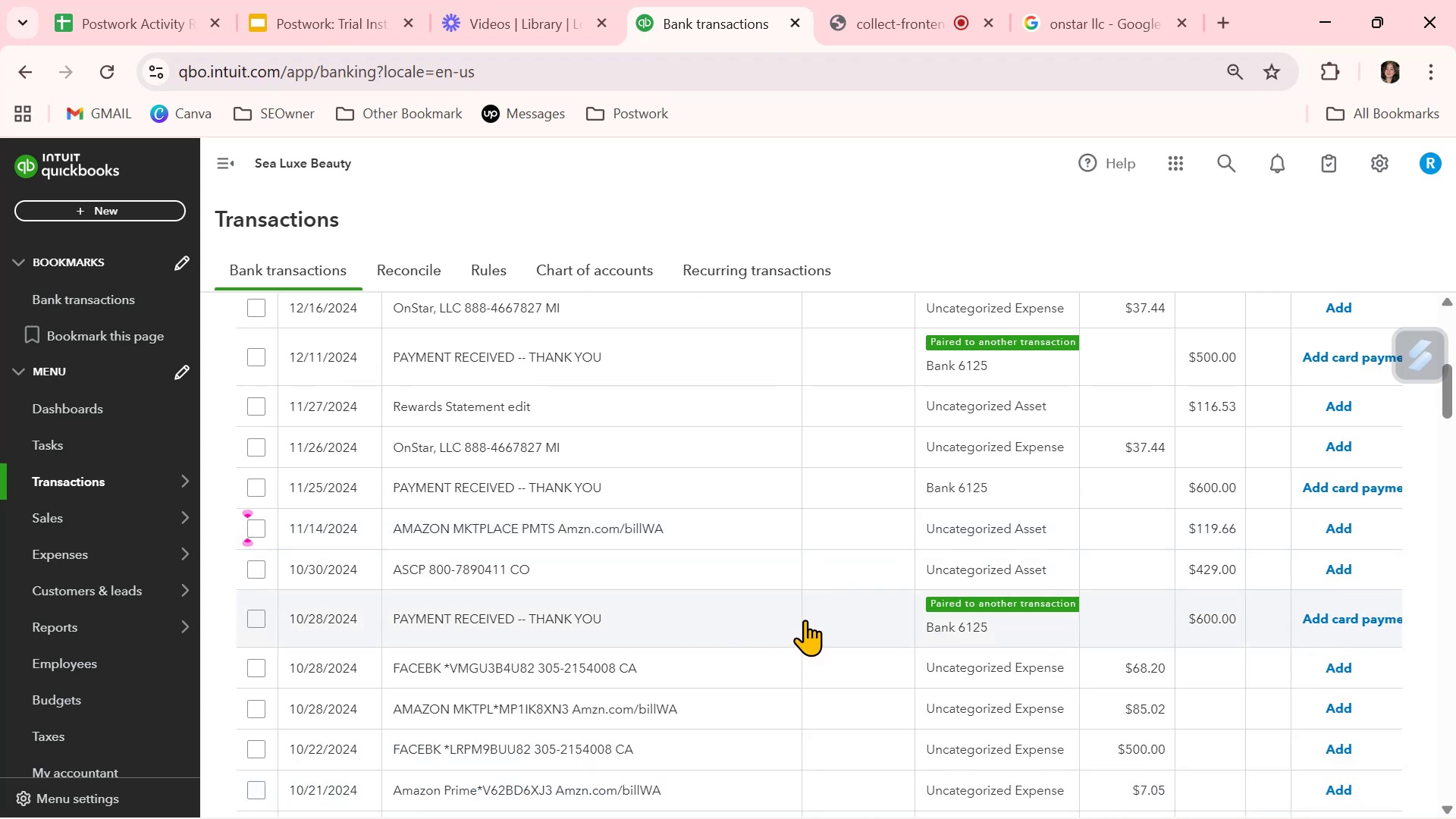 
wait(5.14)
 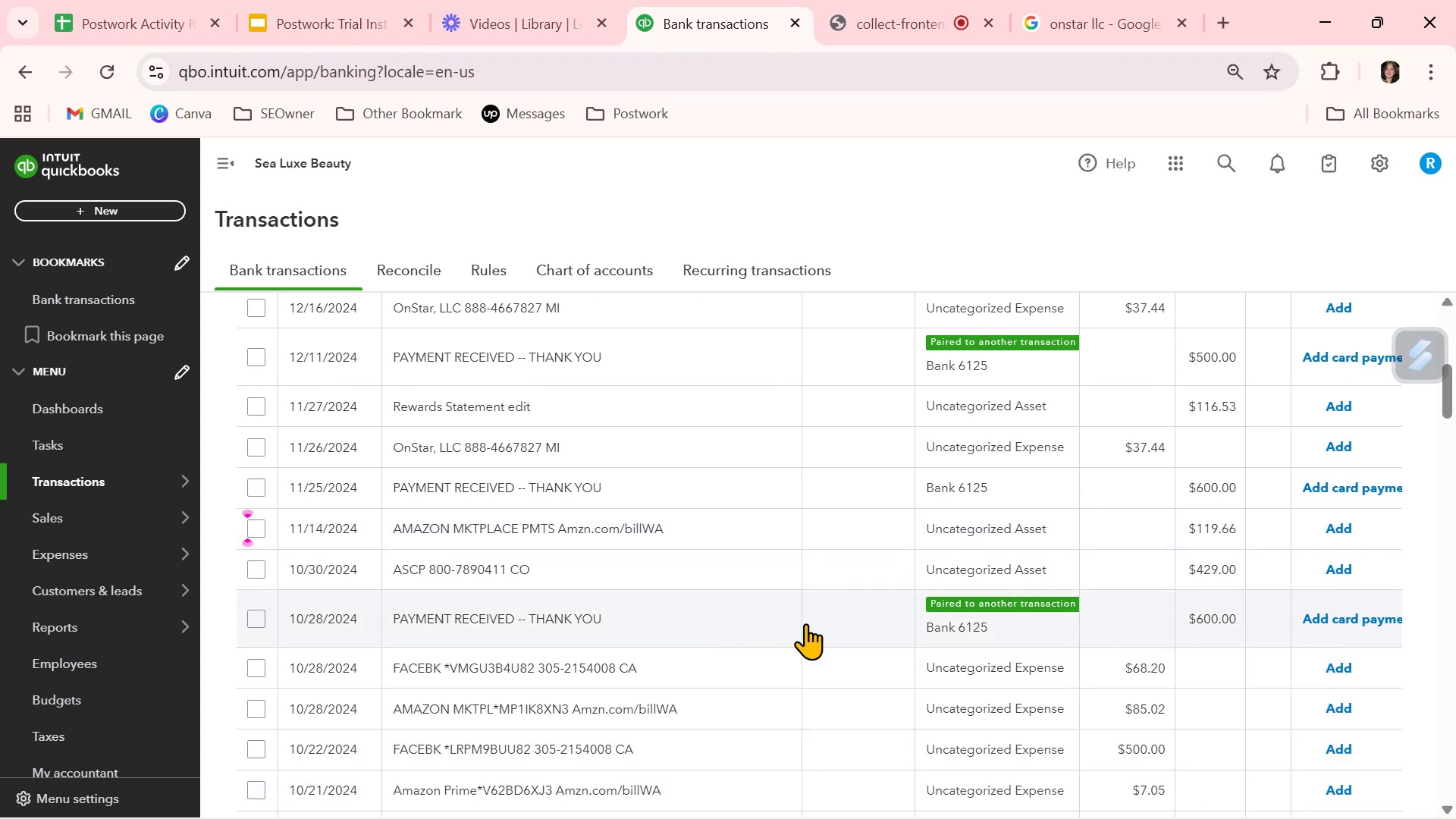 
scroll: coordinate [805, 620], scroll_direction: down, amount: 1.0
 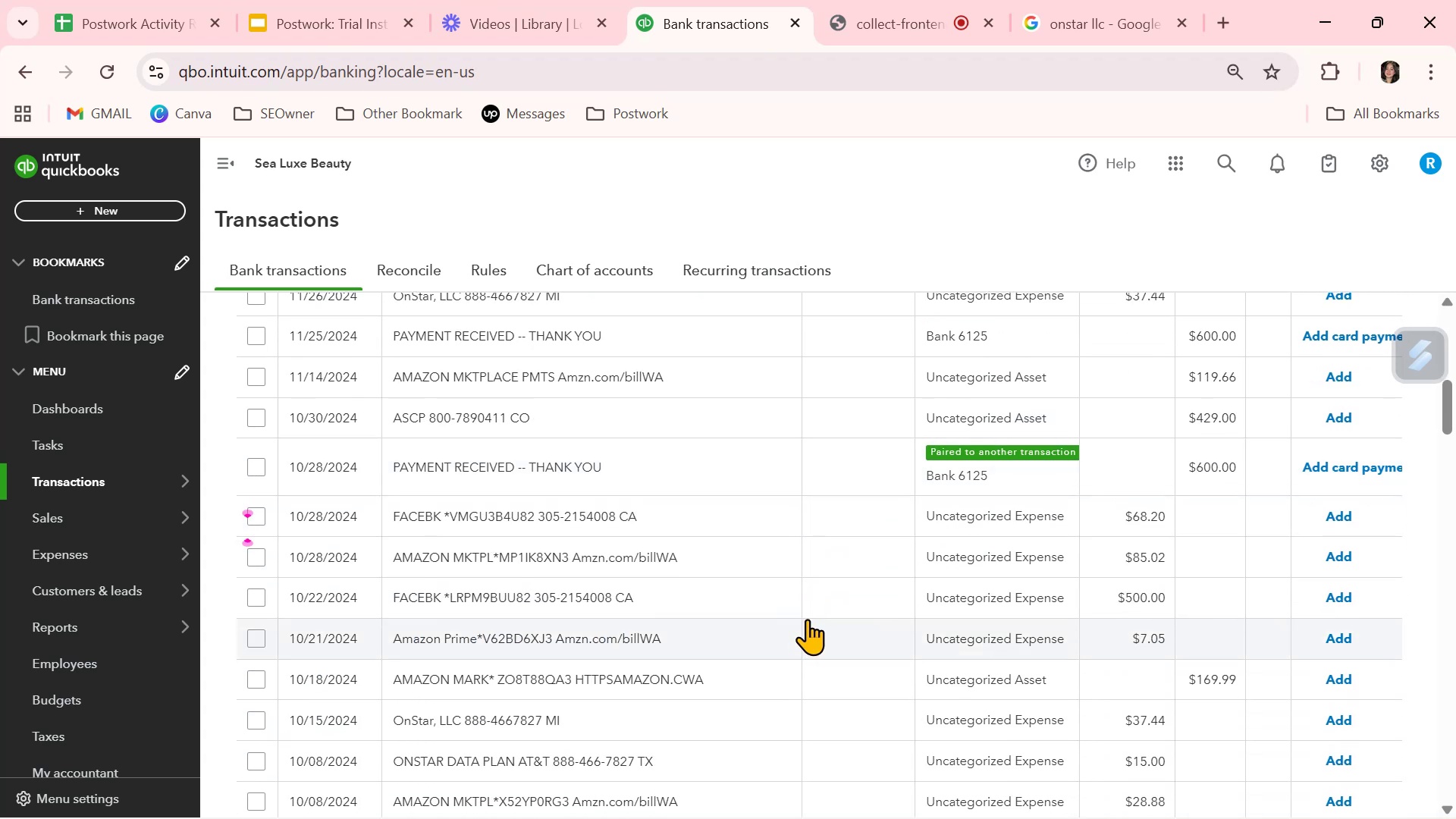 
scroll: coordinate [809, 617], scroll_direction: up, amount: 2.0
 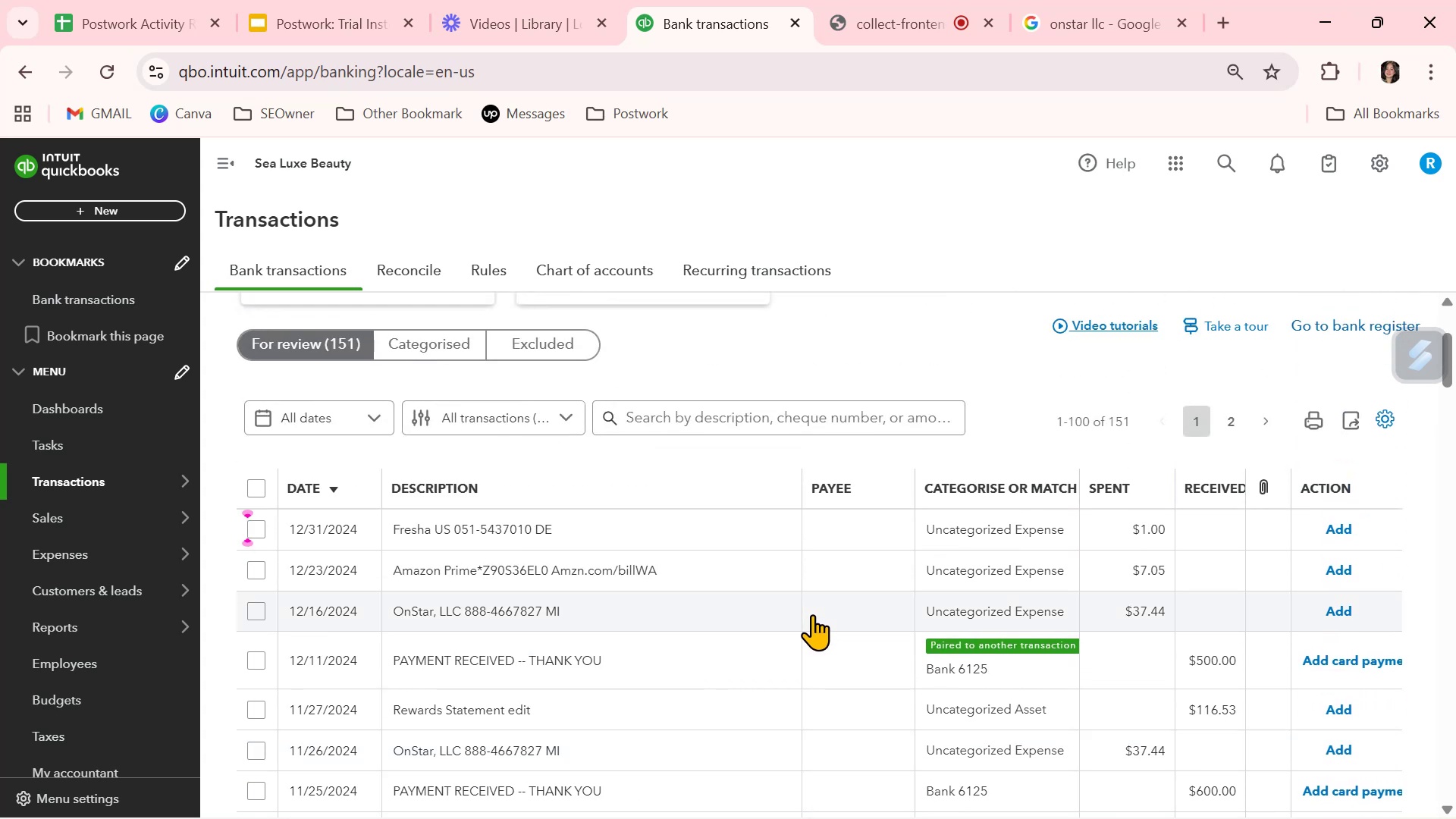 
scroll: coordinate [812, 614], scroll_direction: down, amount: 3.0
 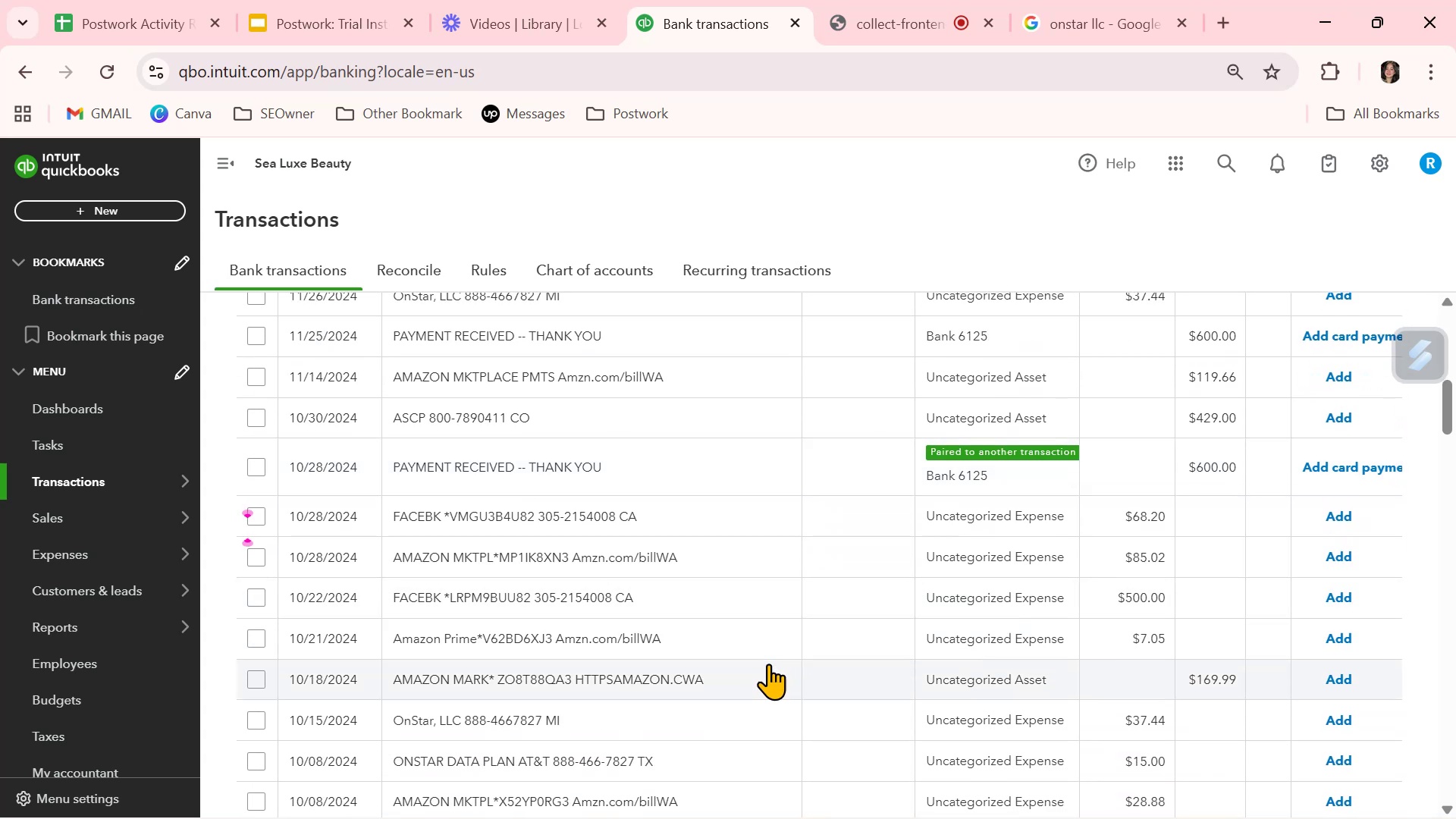 
left_click([994, 639])
 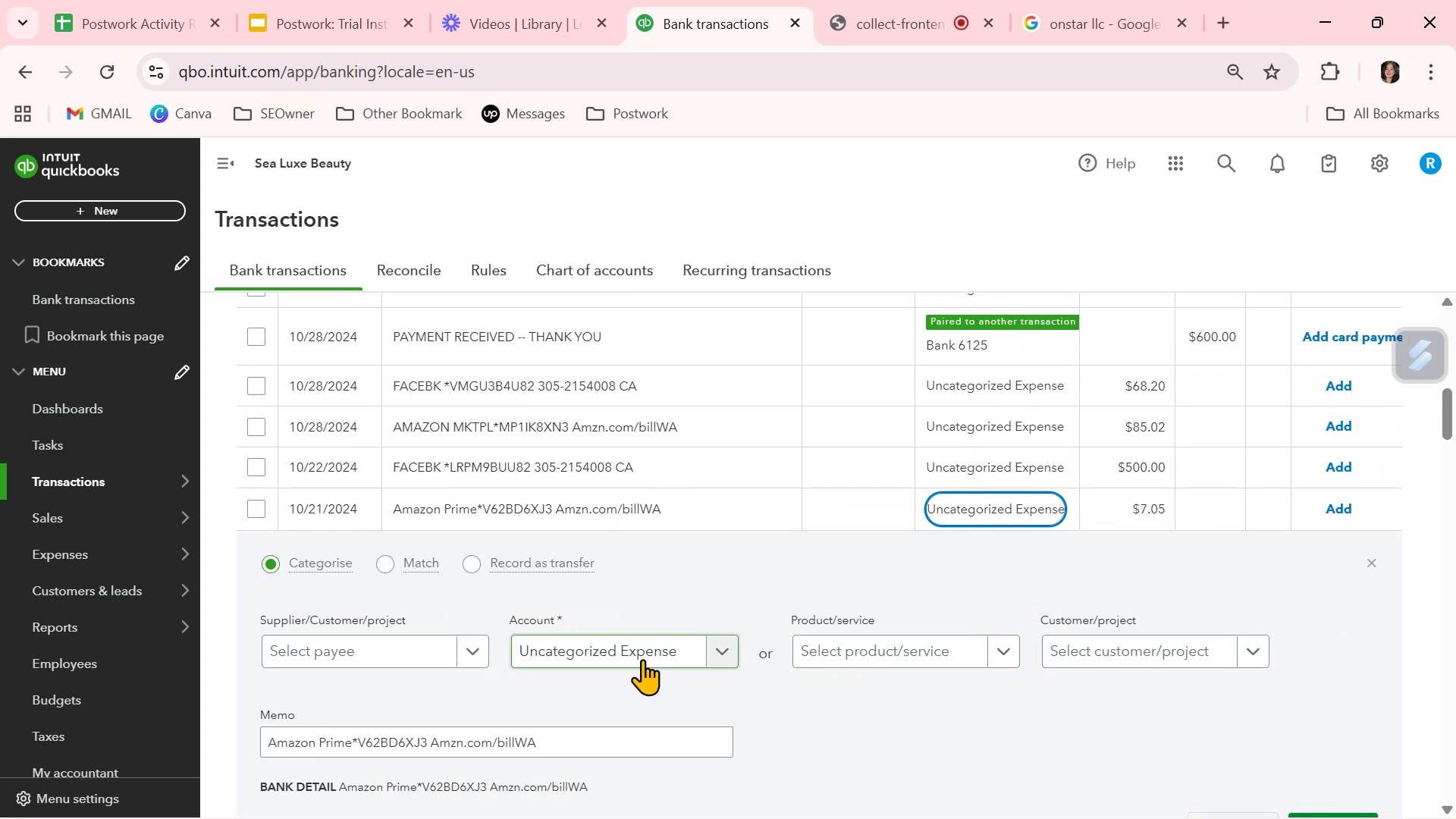 
left_click([724, 648])
 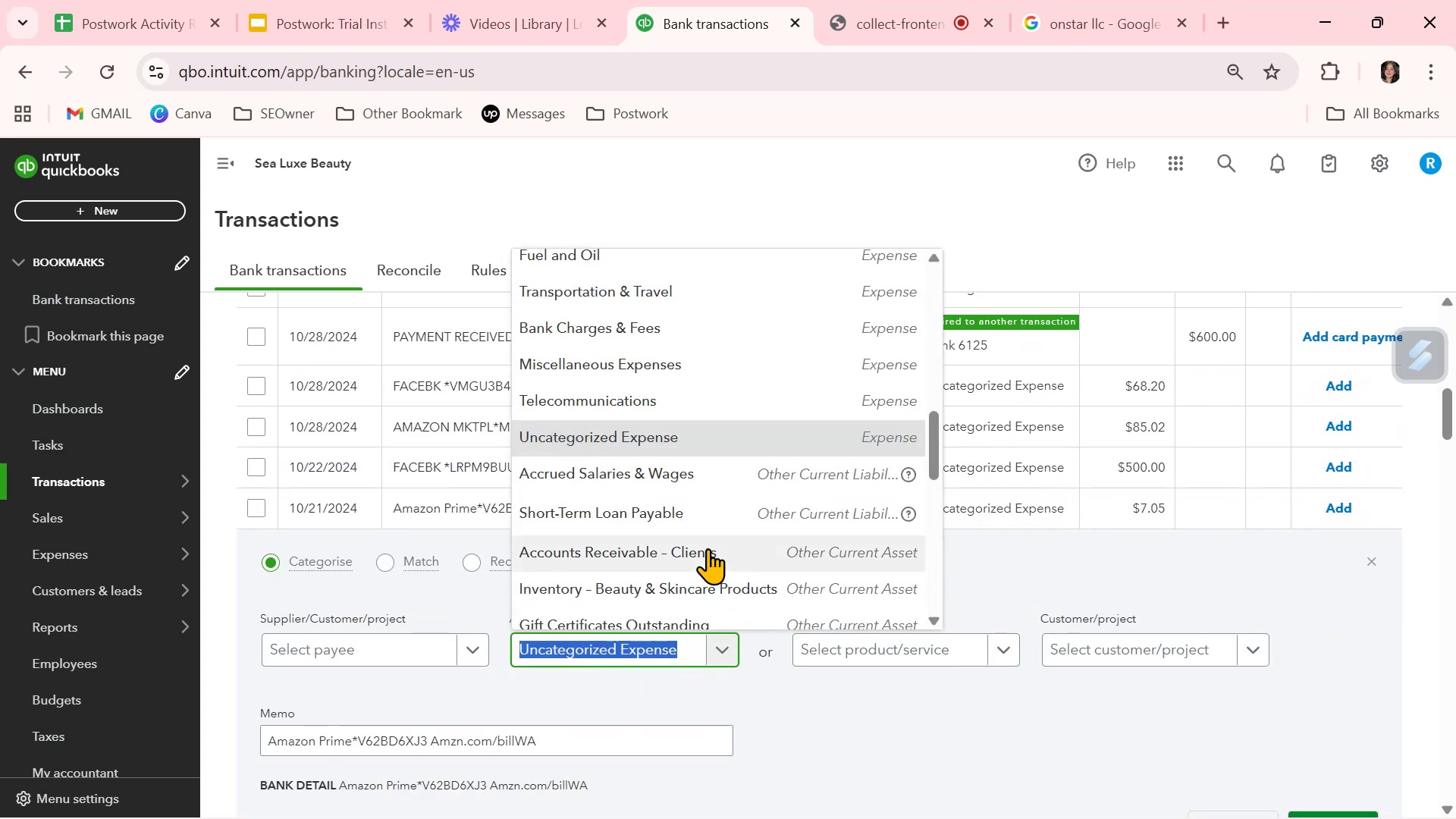 
scroll: coordinate [708, 548], scroll_direction: up, amount: 5.0
 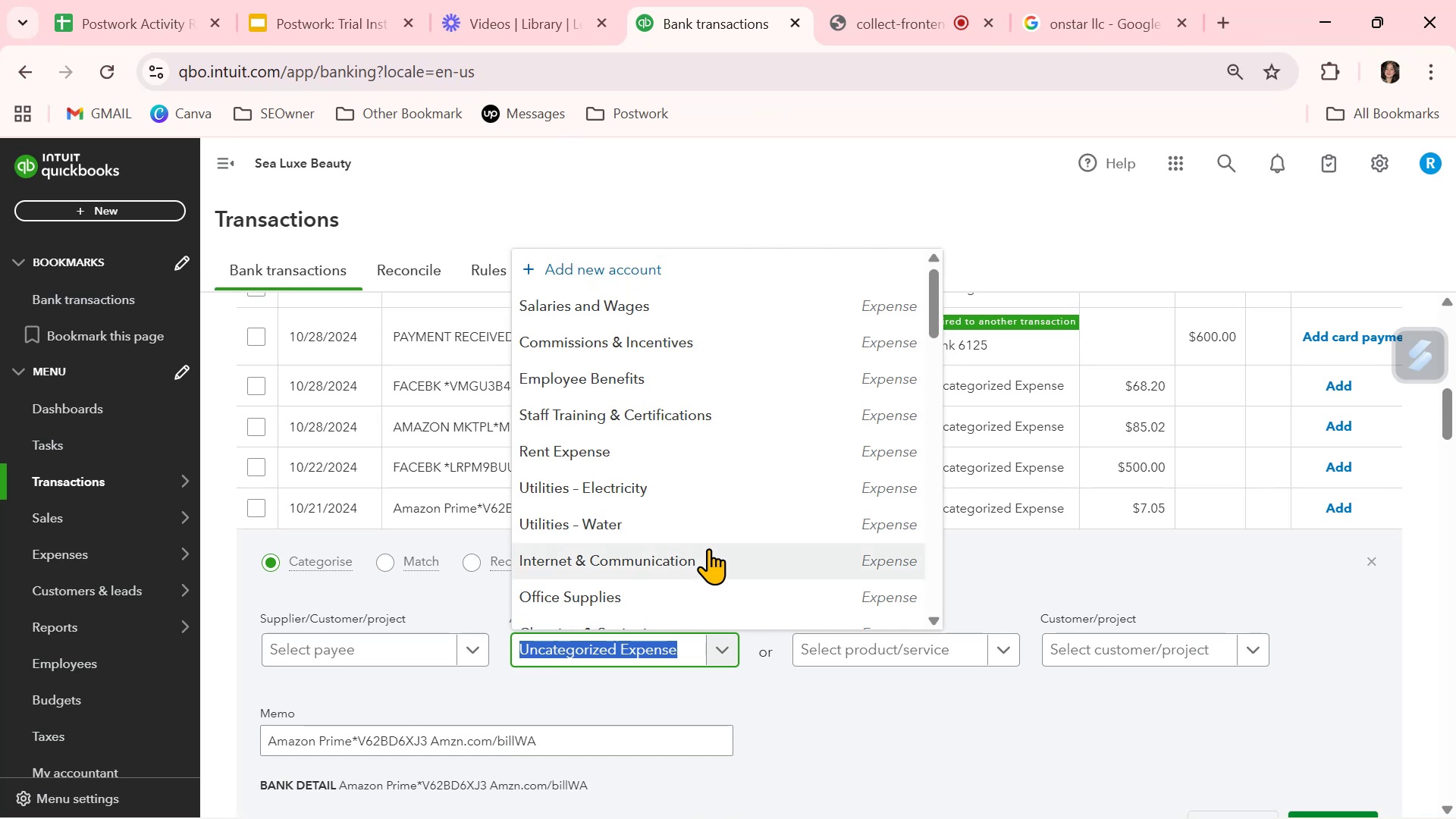 
scroll: coordinate [708, 548], scroll_direction: down, amount: 10.0
 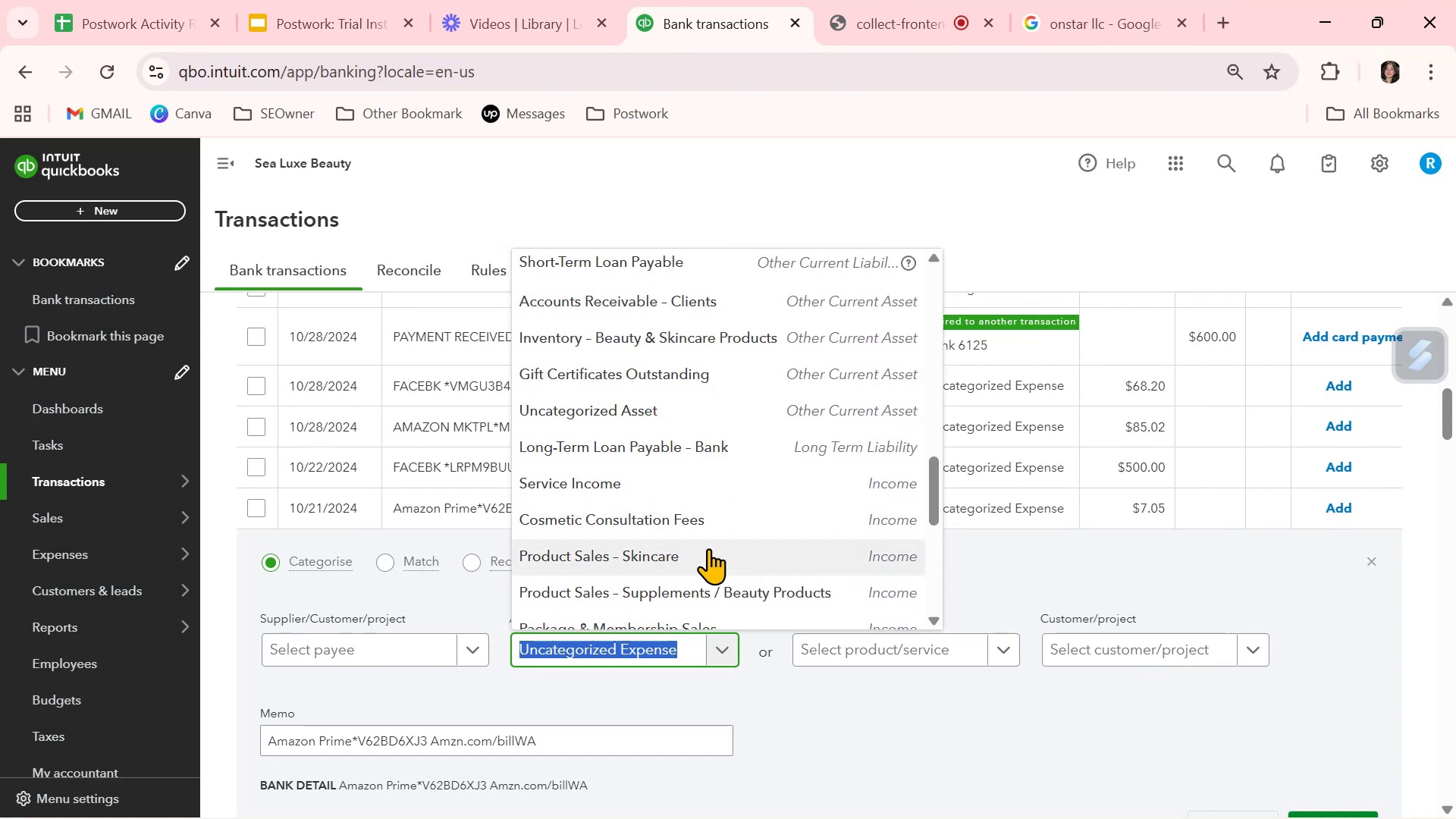 
scroll: coordinate [708, 548], scroll_direction: up, amount: 2.0
 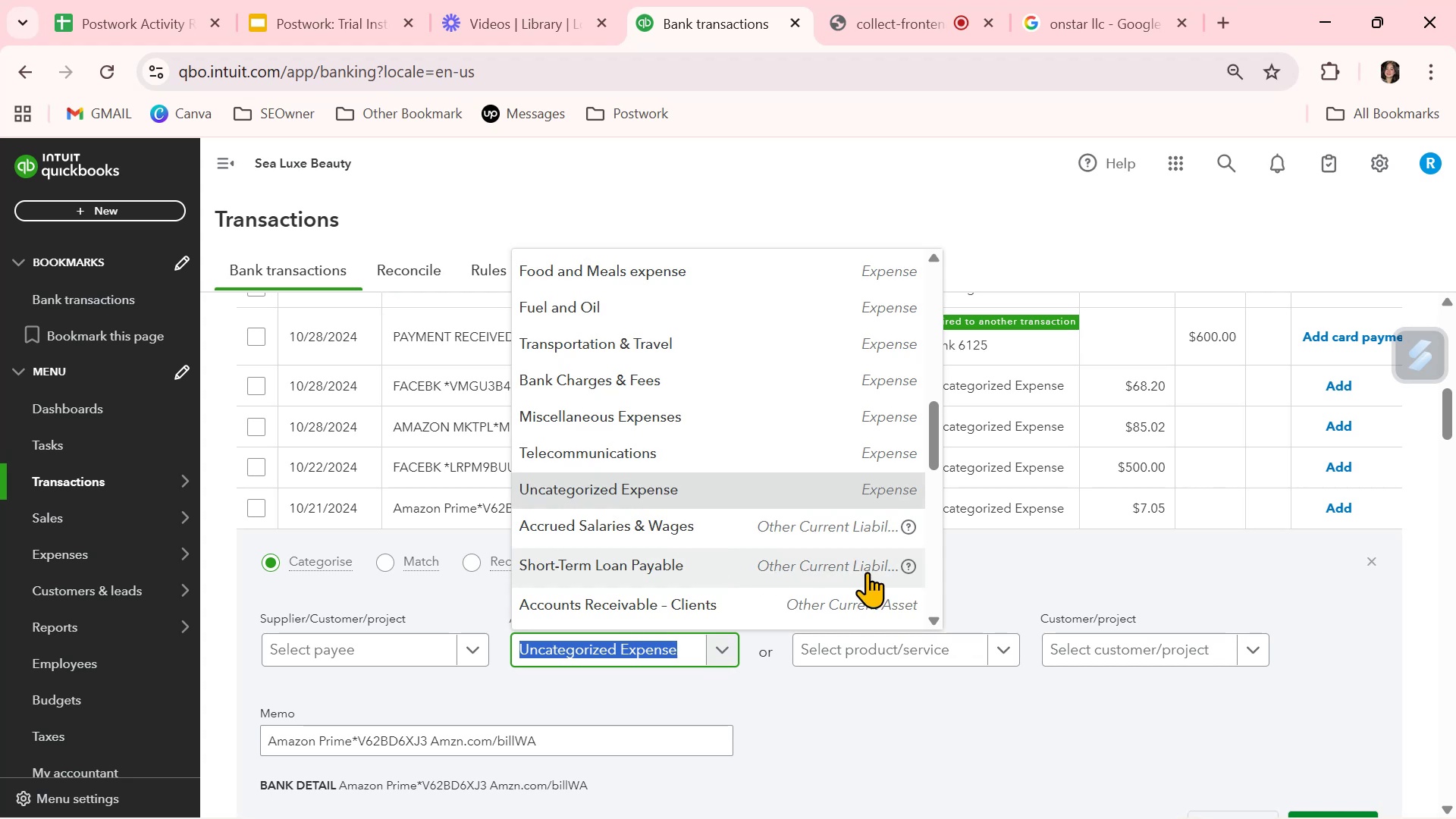 
left_click([1366, 559])
 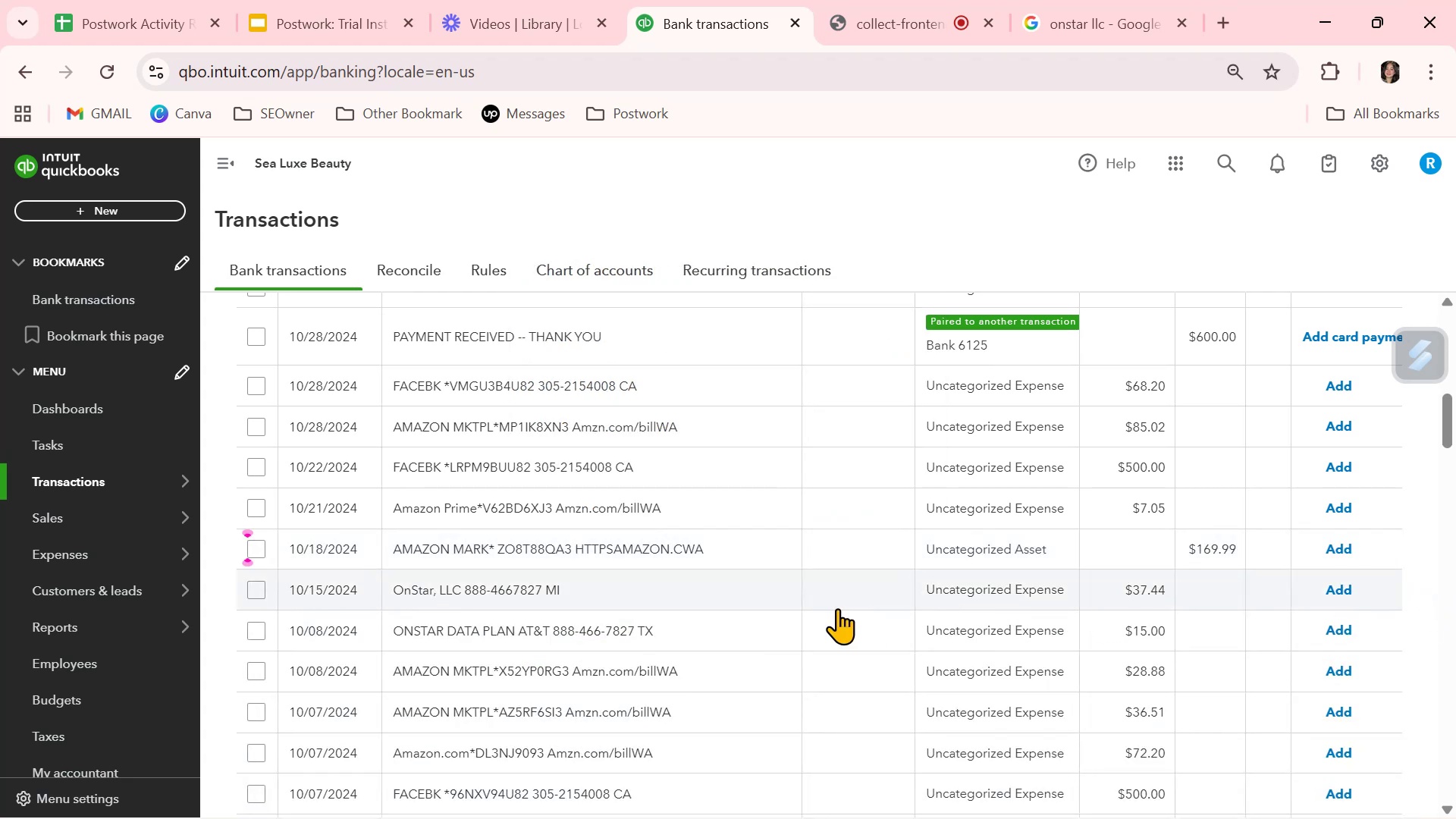 
scroll: coordinate [837, 608], scroll_direction: down, amount: 2.0
 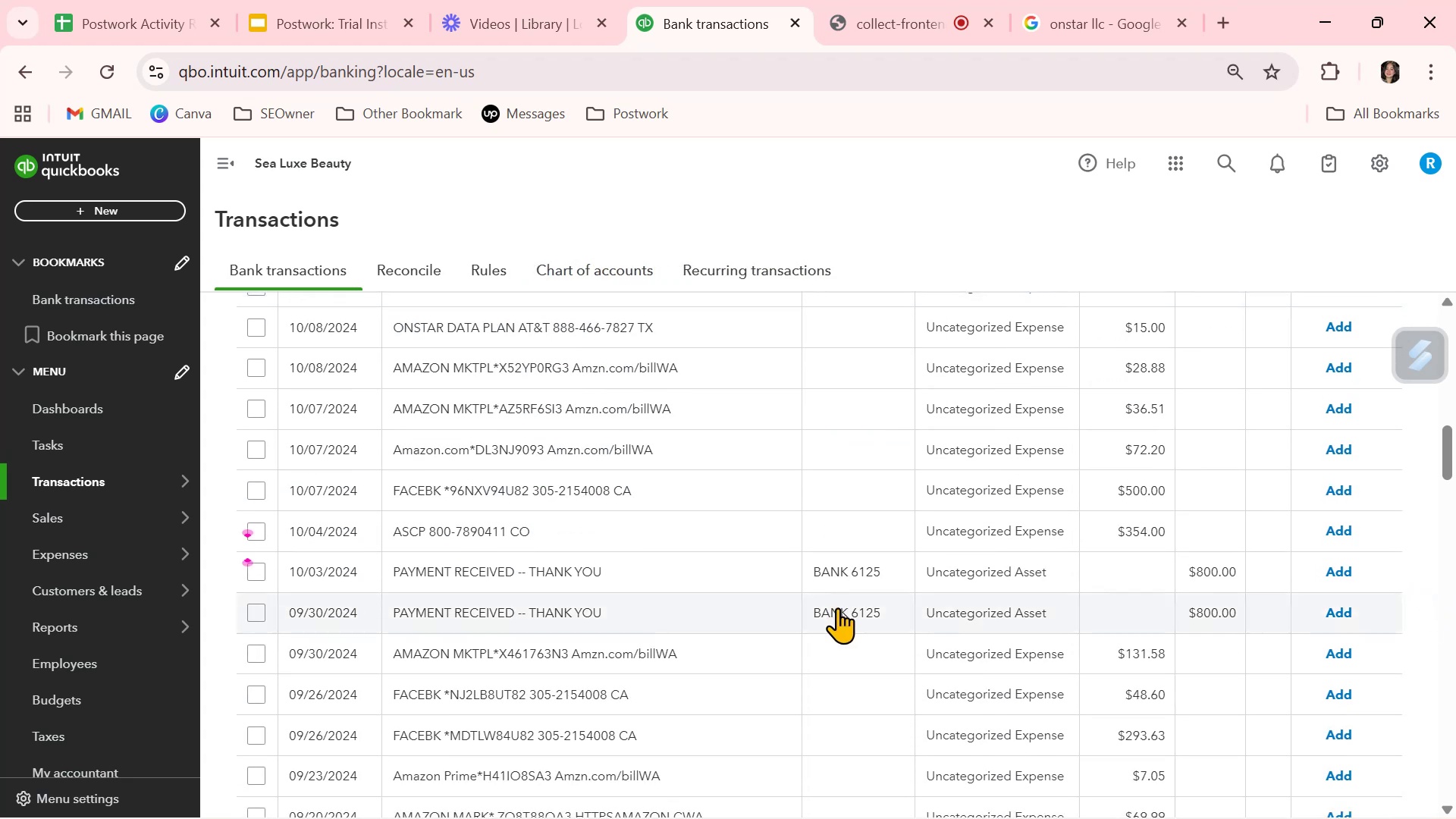 
wait(5.84)
 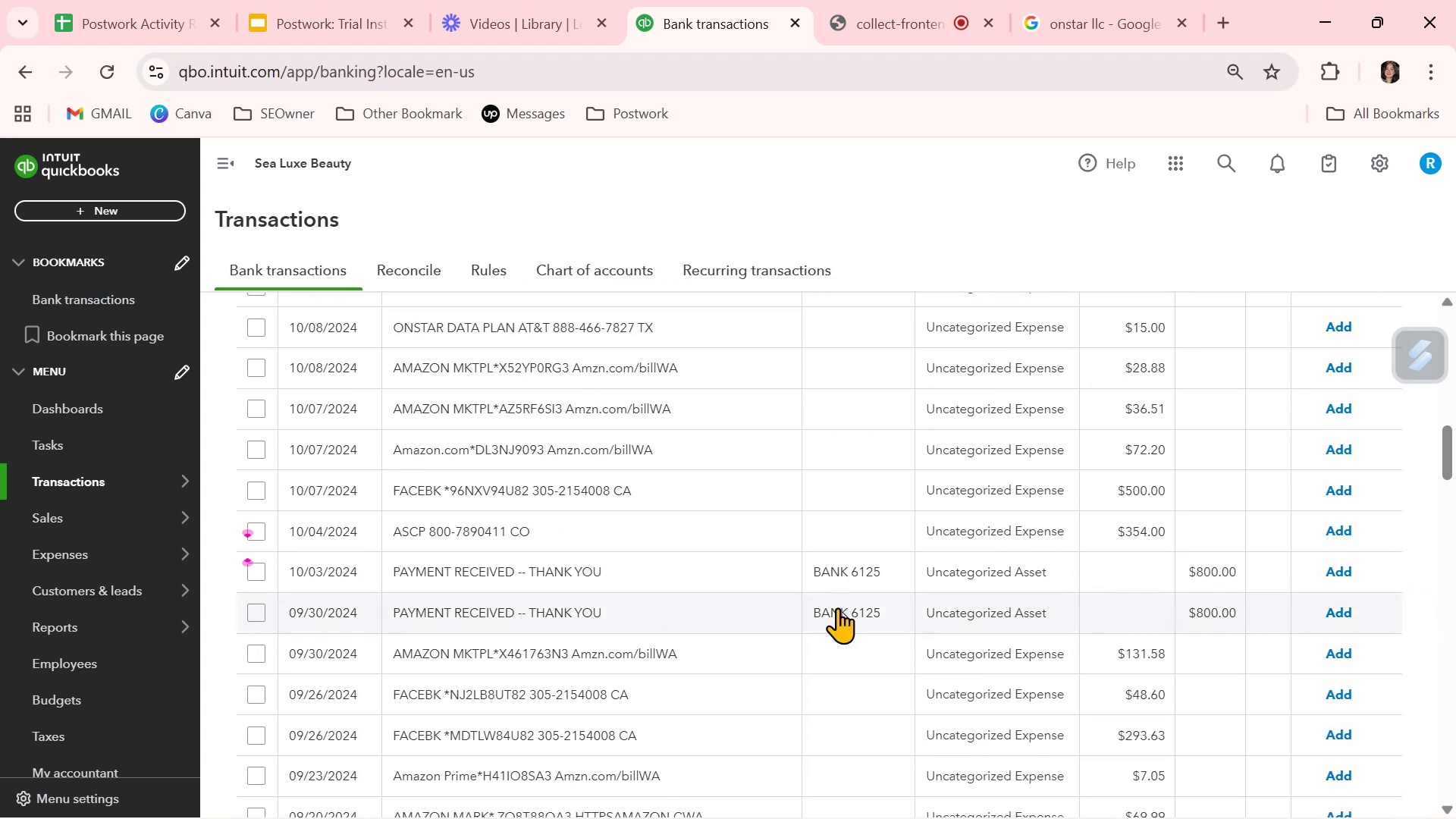 
left_click([778, 489])
 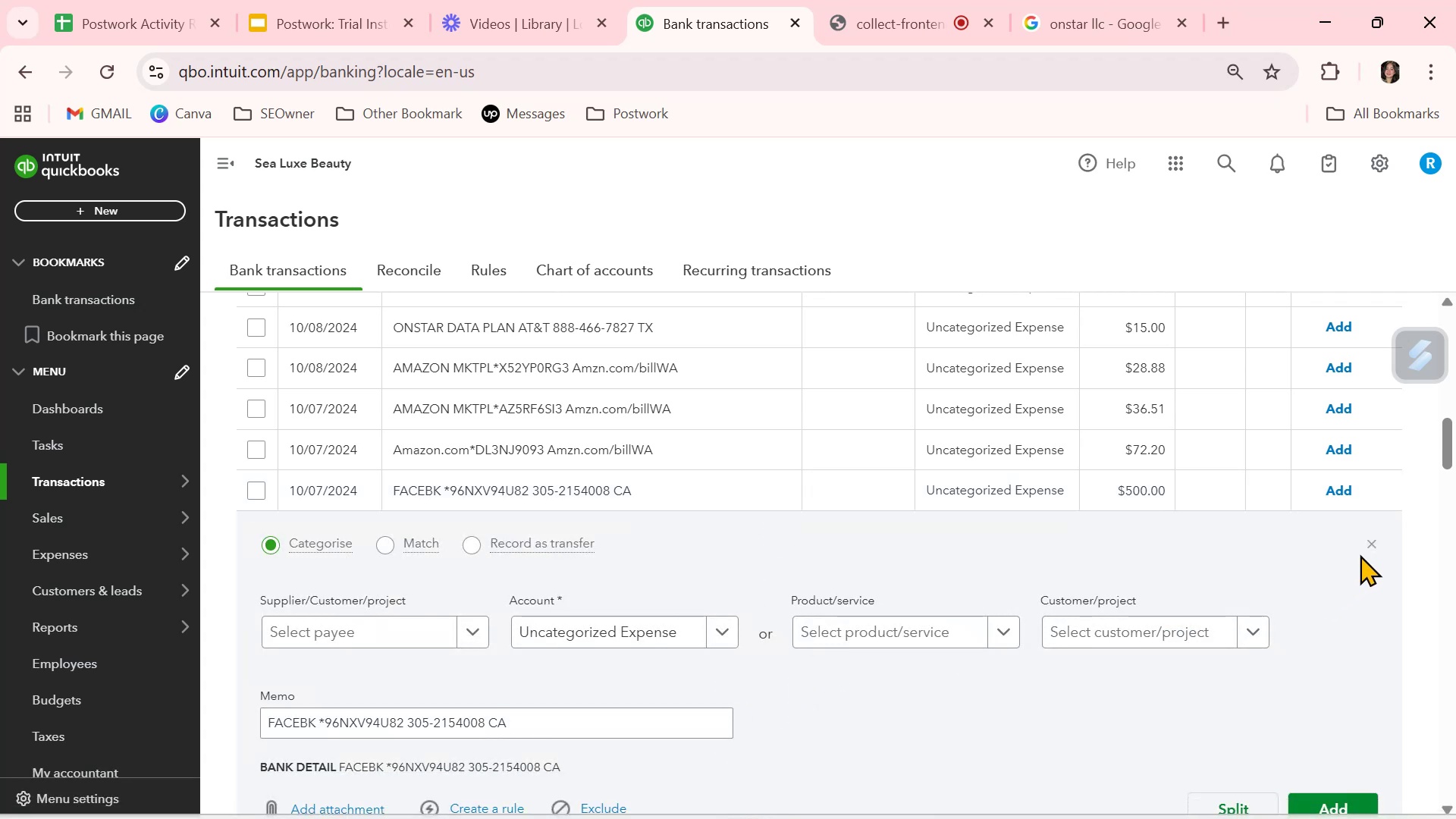 
left_click([1373, 546])
 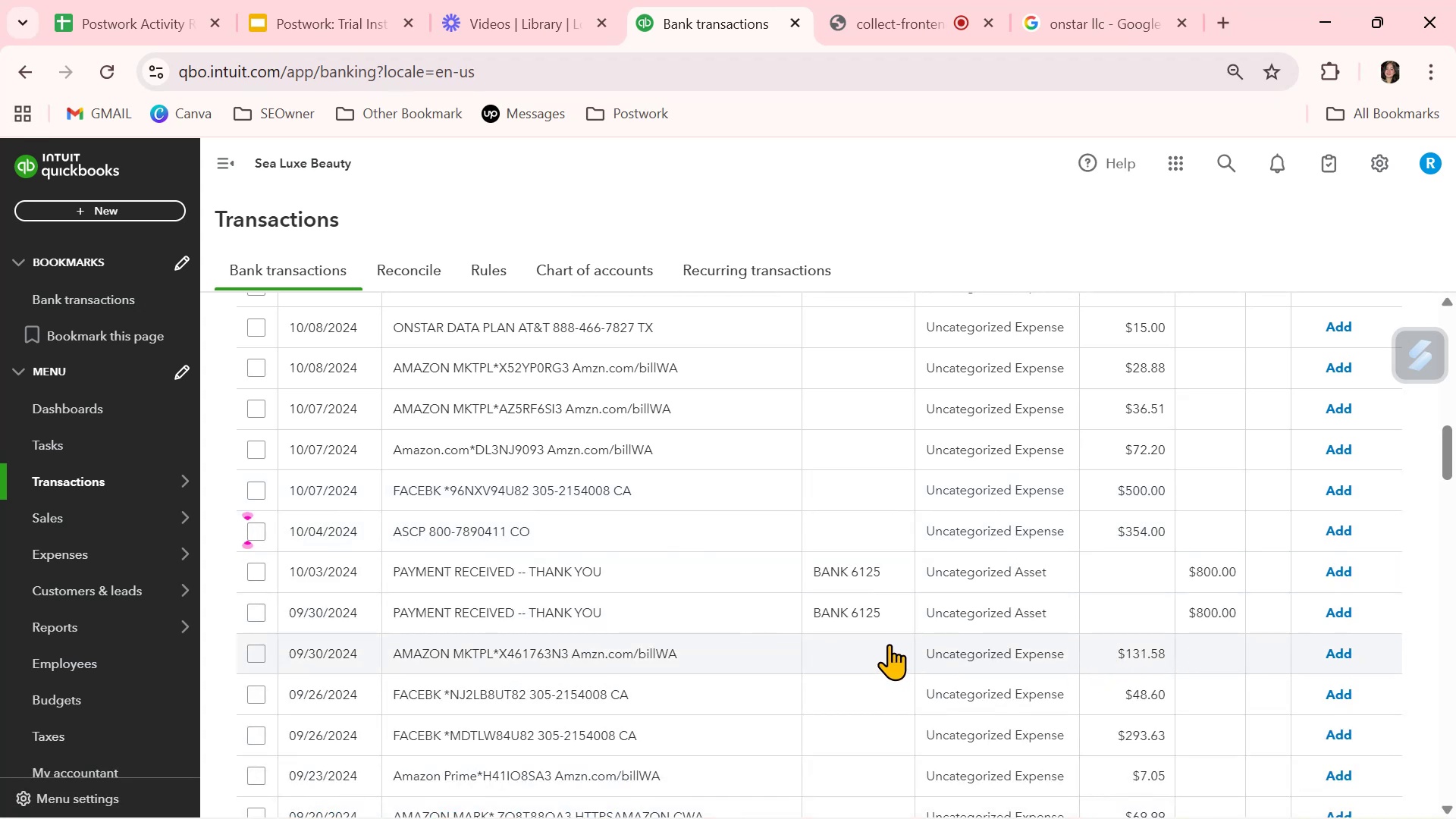 
wait(6.47)
 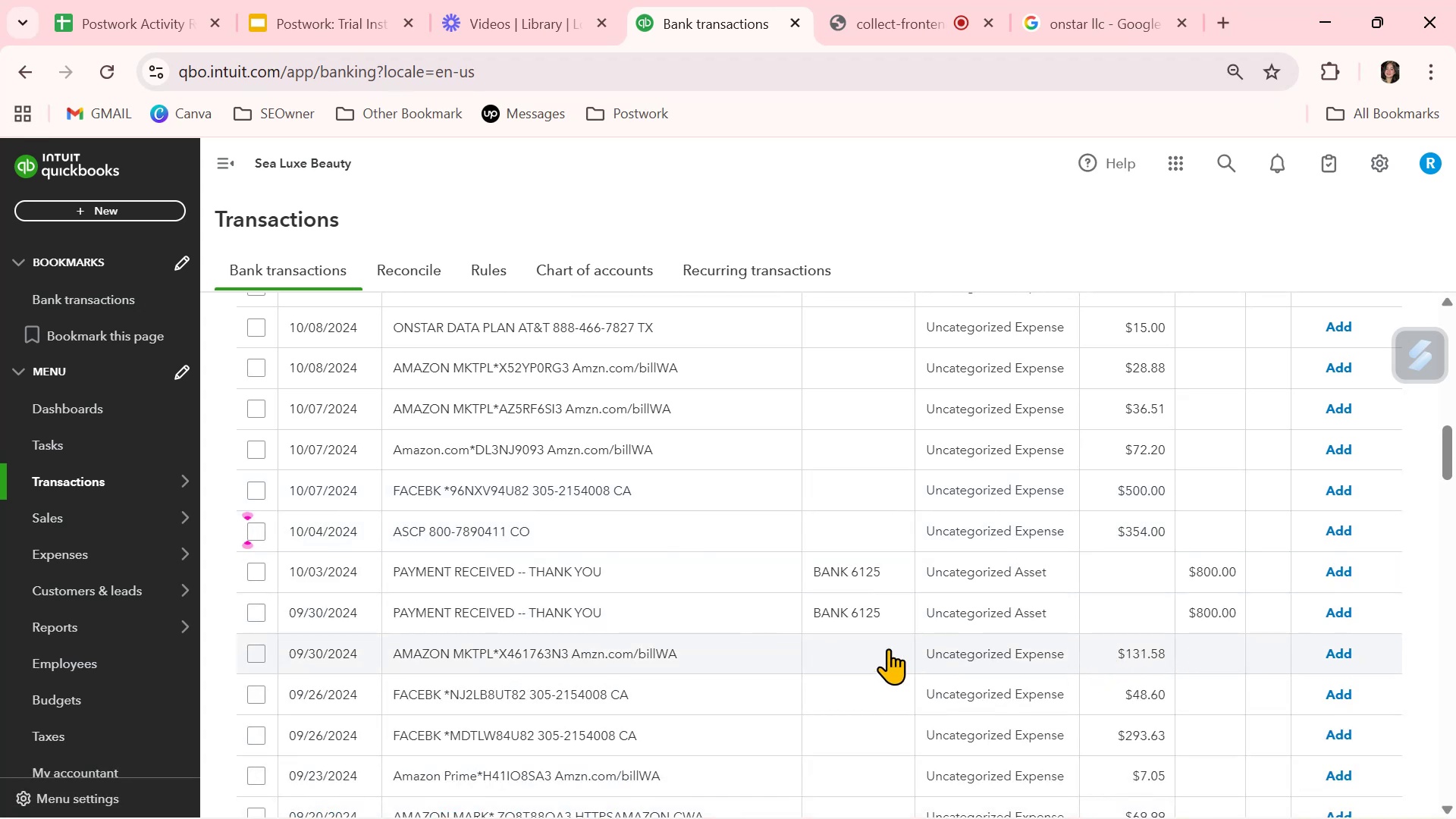 
left_click([888, 602])
 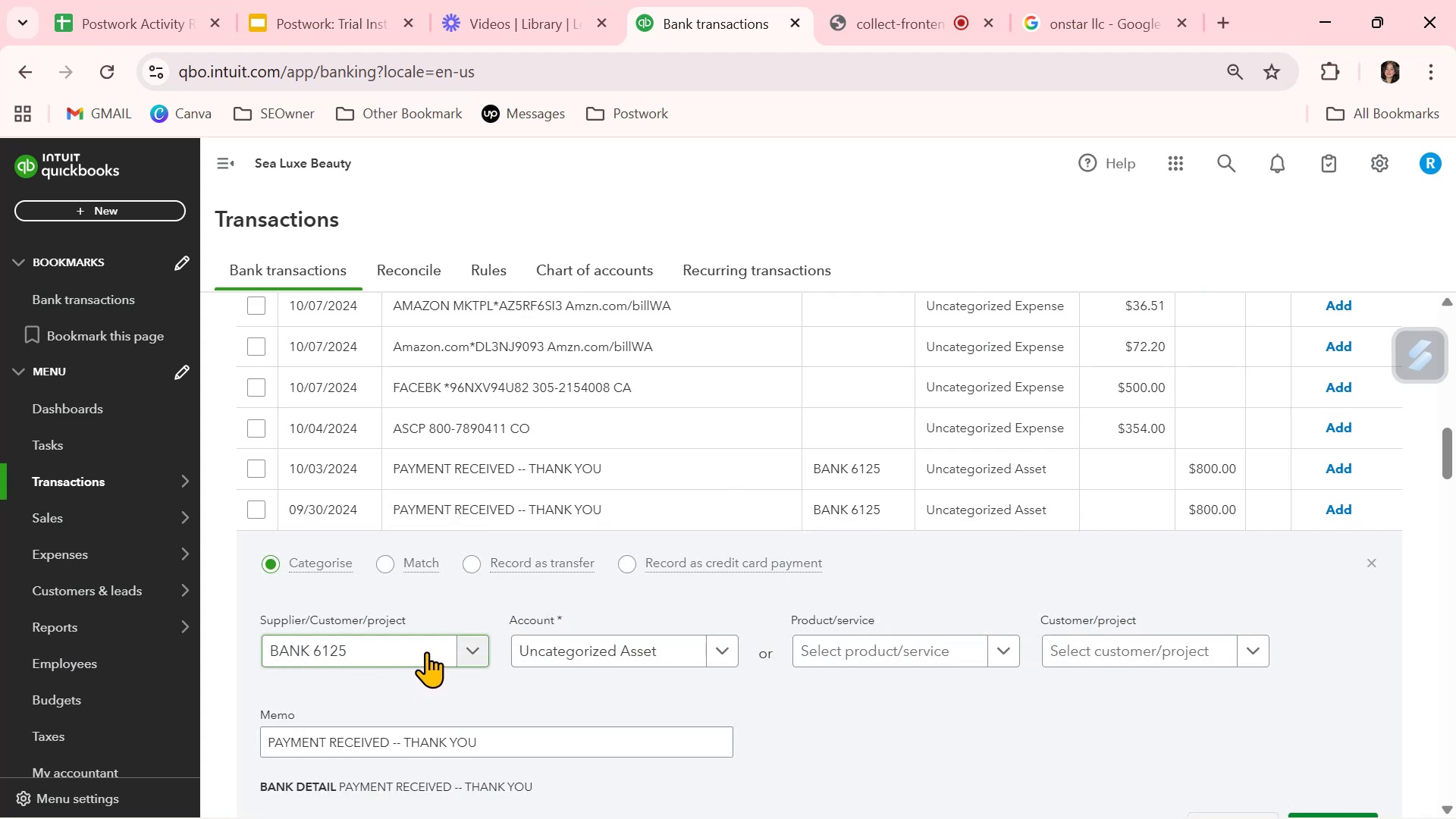 
left_click([426, 648])
 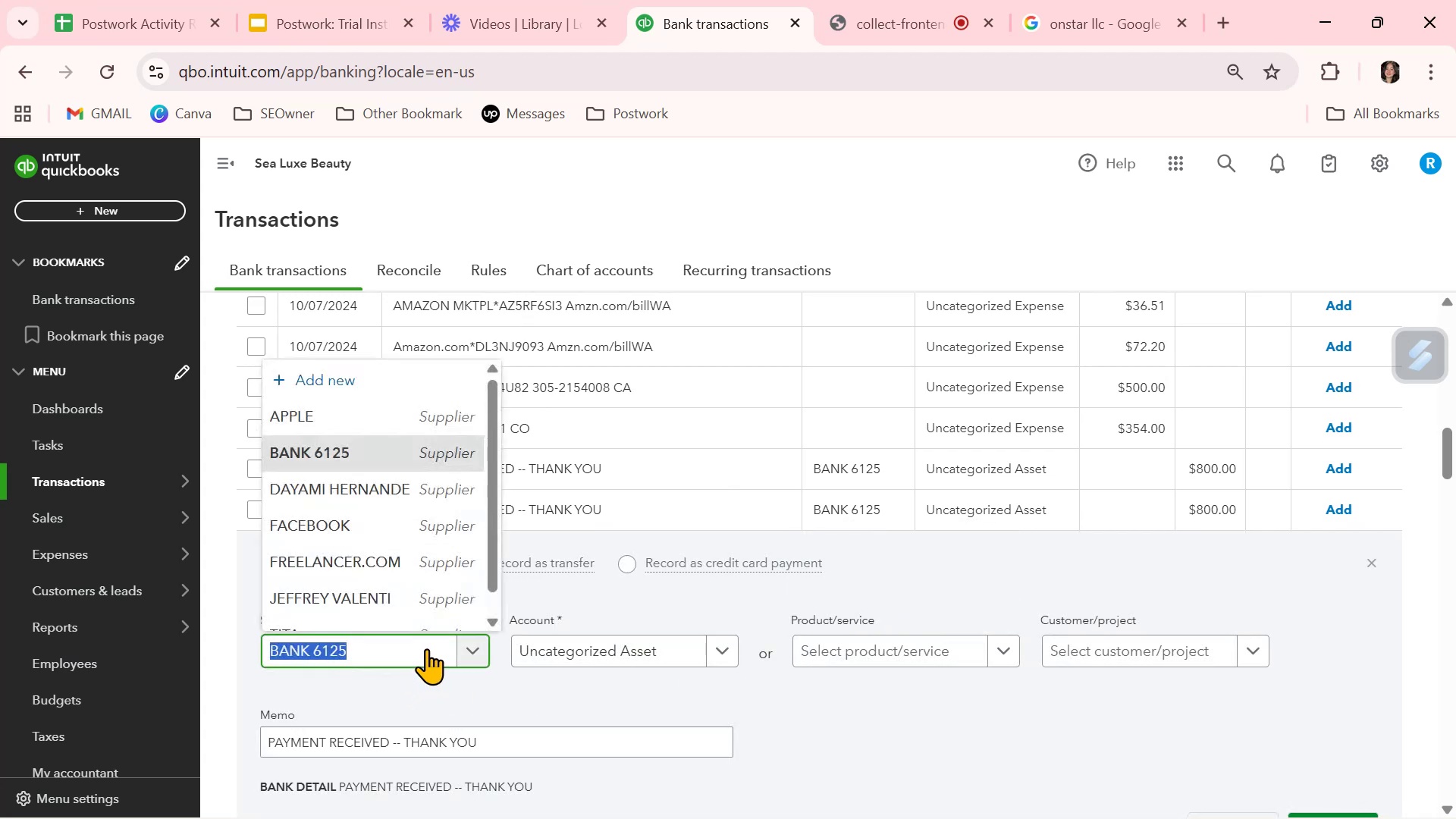 
key(Backspace)
 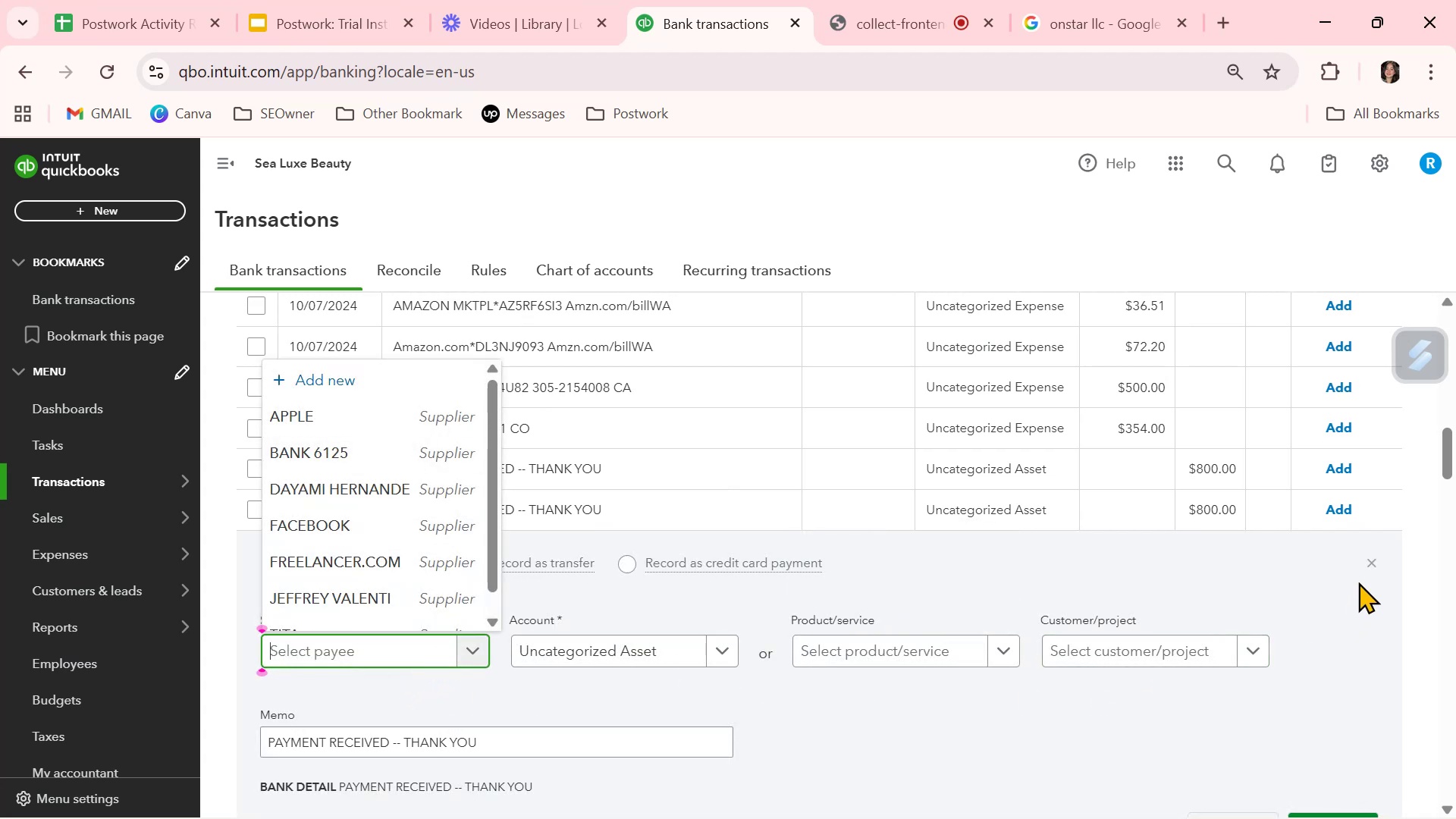 
left_click([1375, 560])
 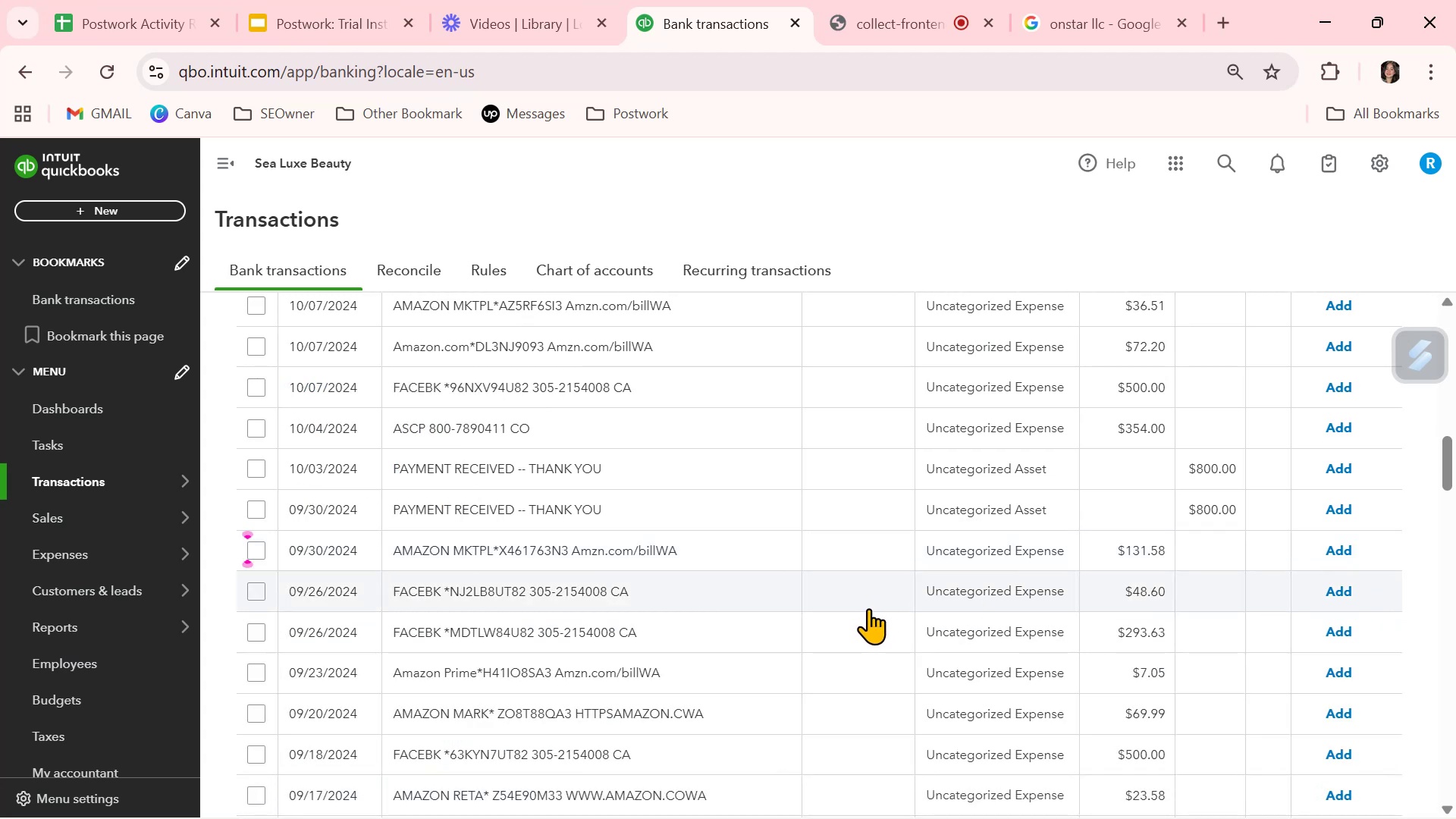 
scroll: coordinate [868, 608], scroll_direction: up, amount: 4.0
 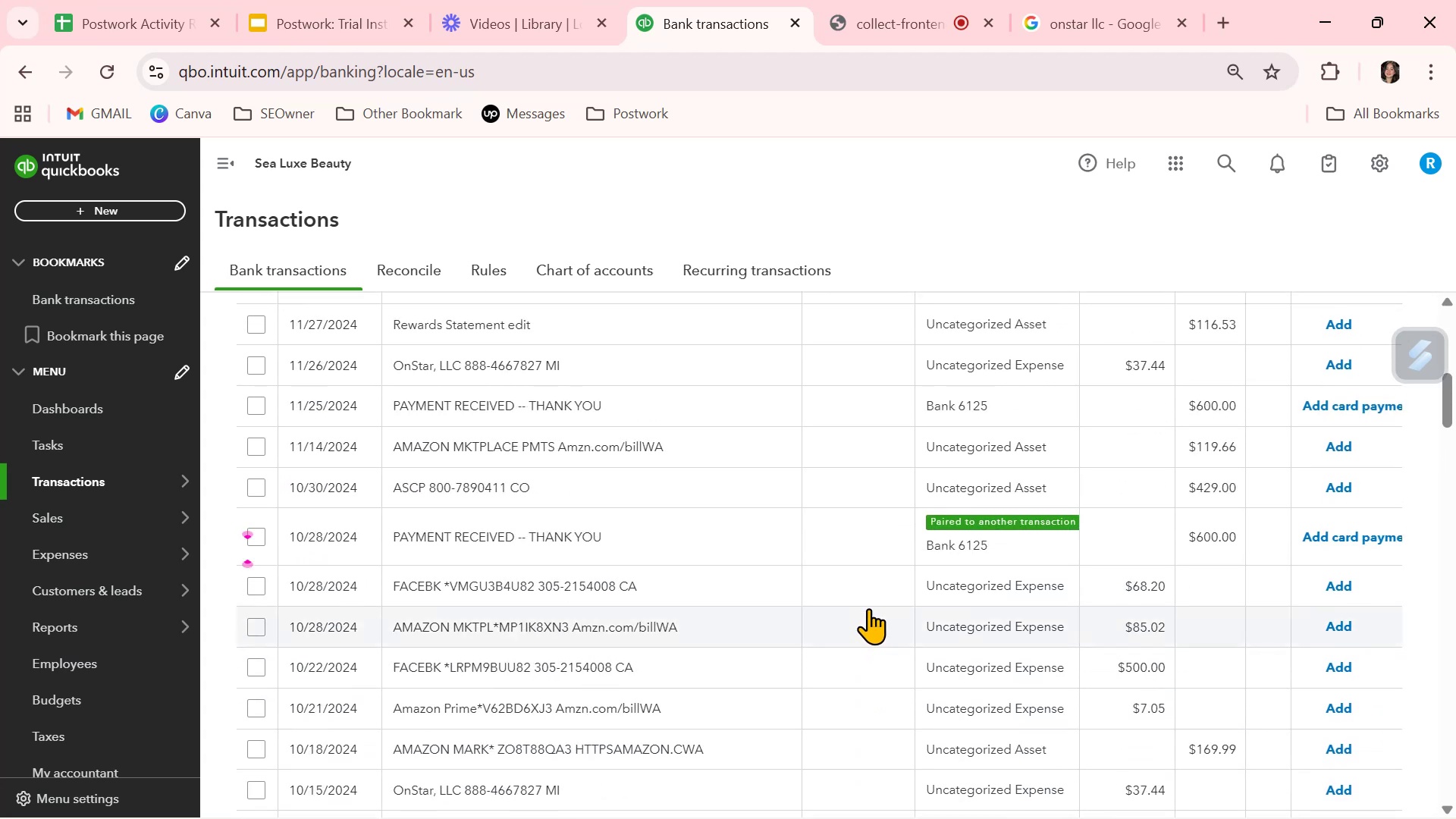 
scroll: coordinate [875, 607], scroll_direction: down, amount: 4.0
 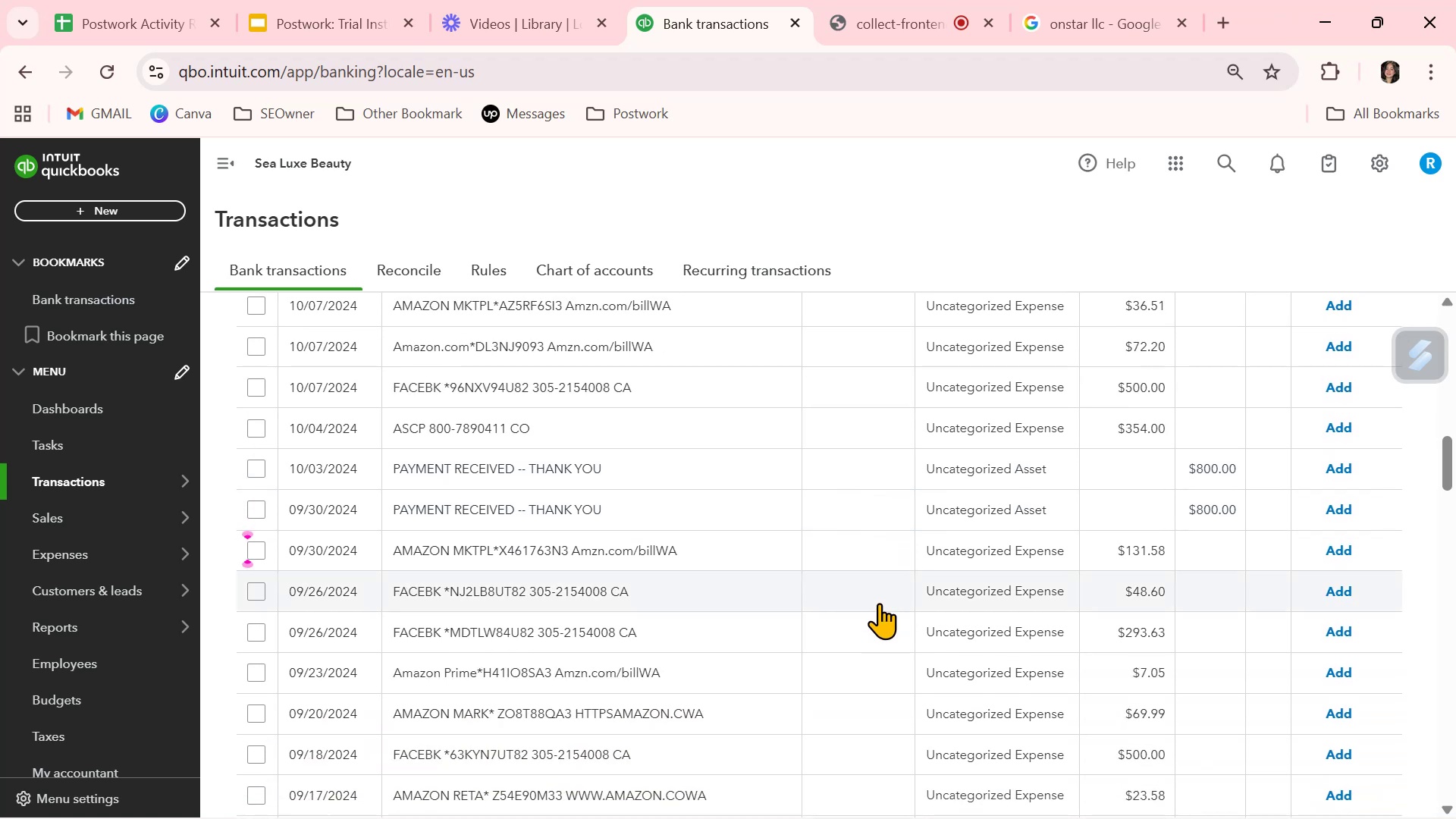 
wait(9.37)
 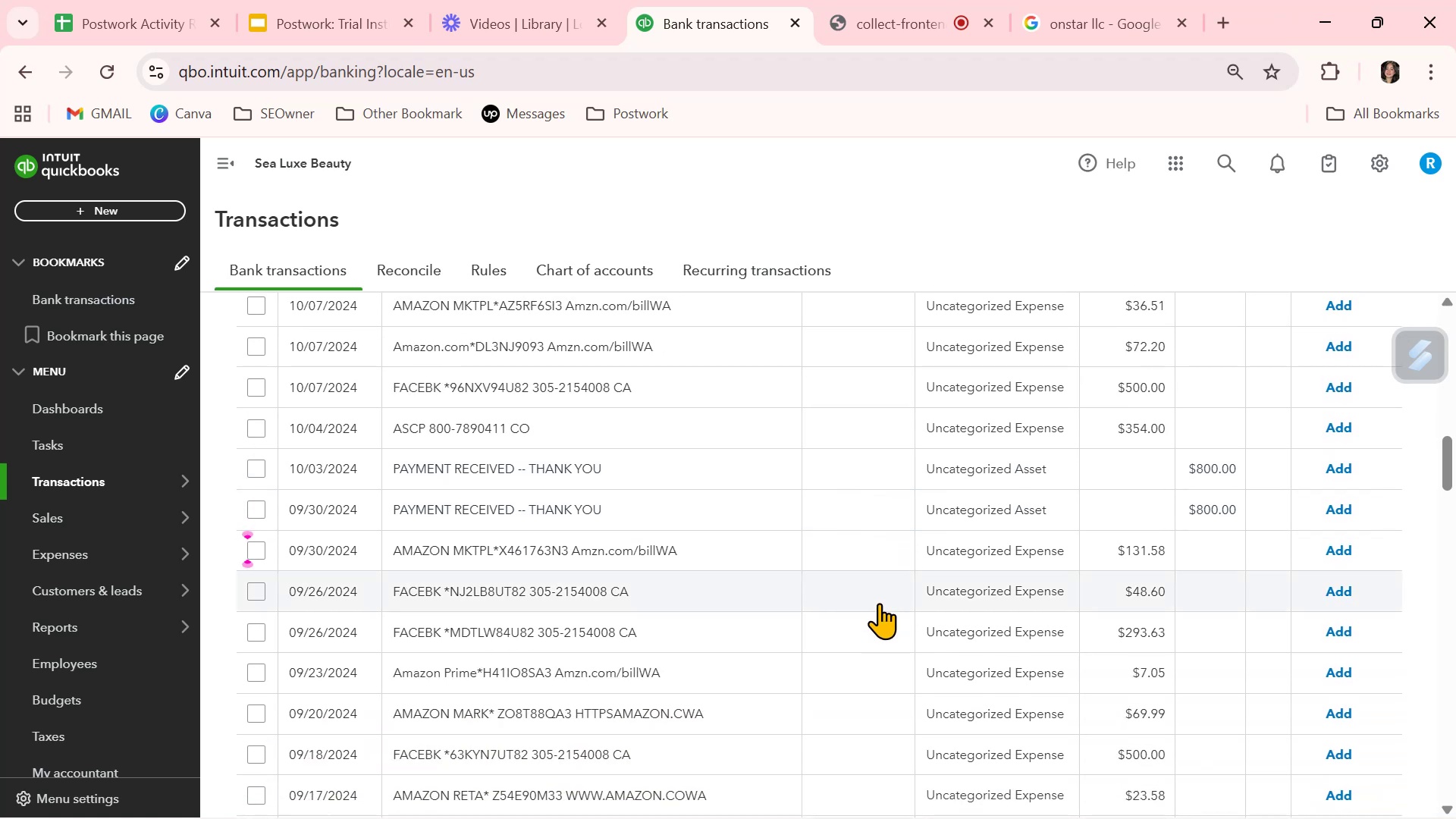 
scroll: coordinate [879, 603], scroll_direction: down, amount: 5.0
 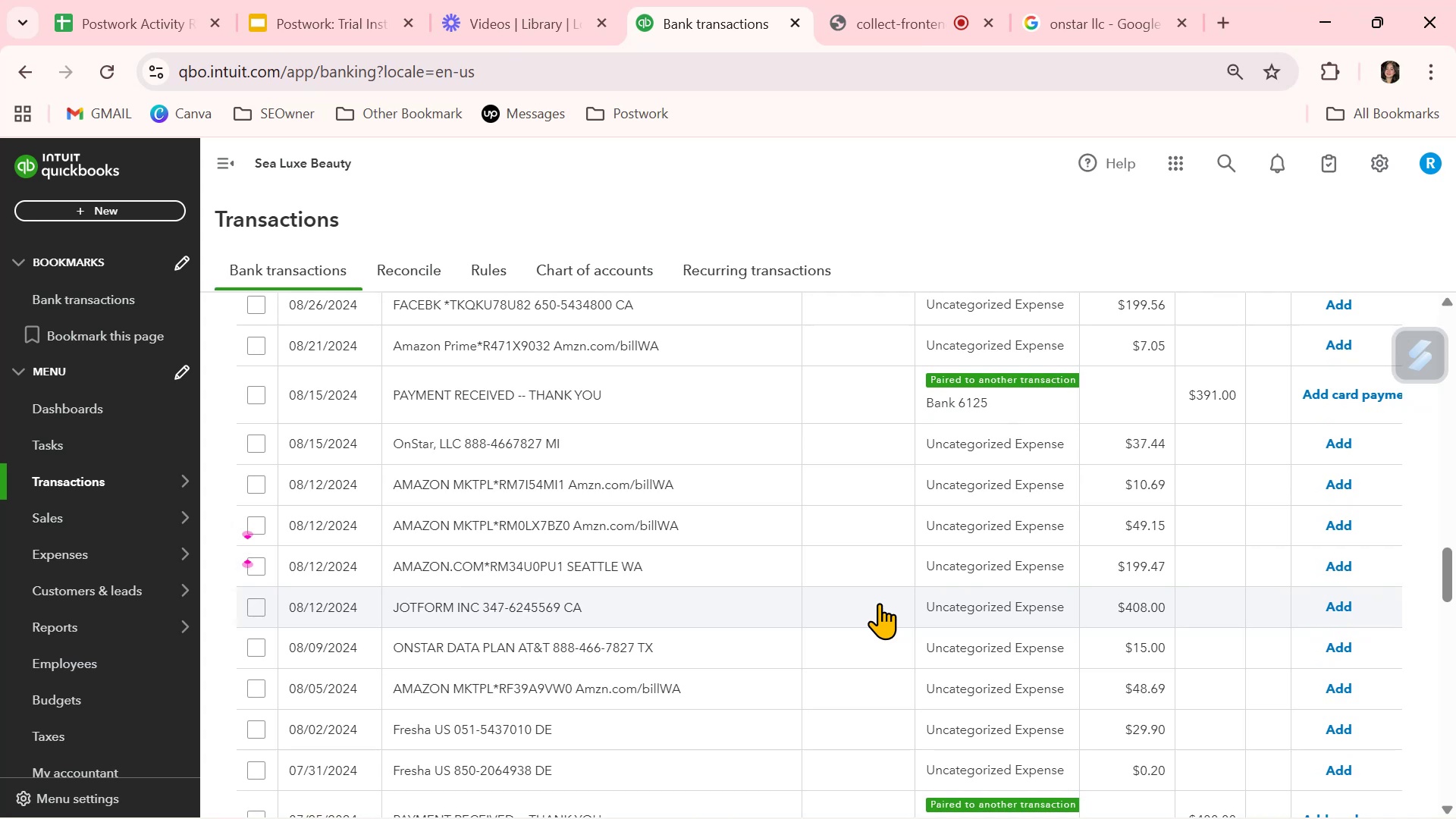 
scroll: coordinate [881, 601], scroll_direction: down, amount: 4.0
 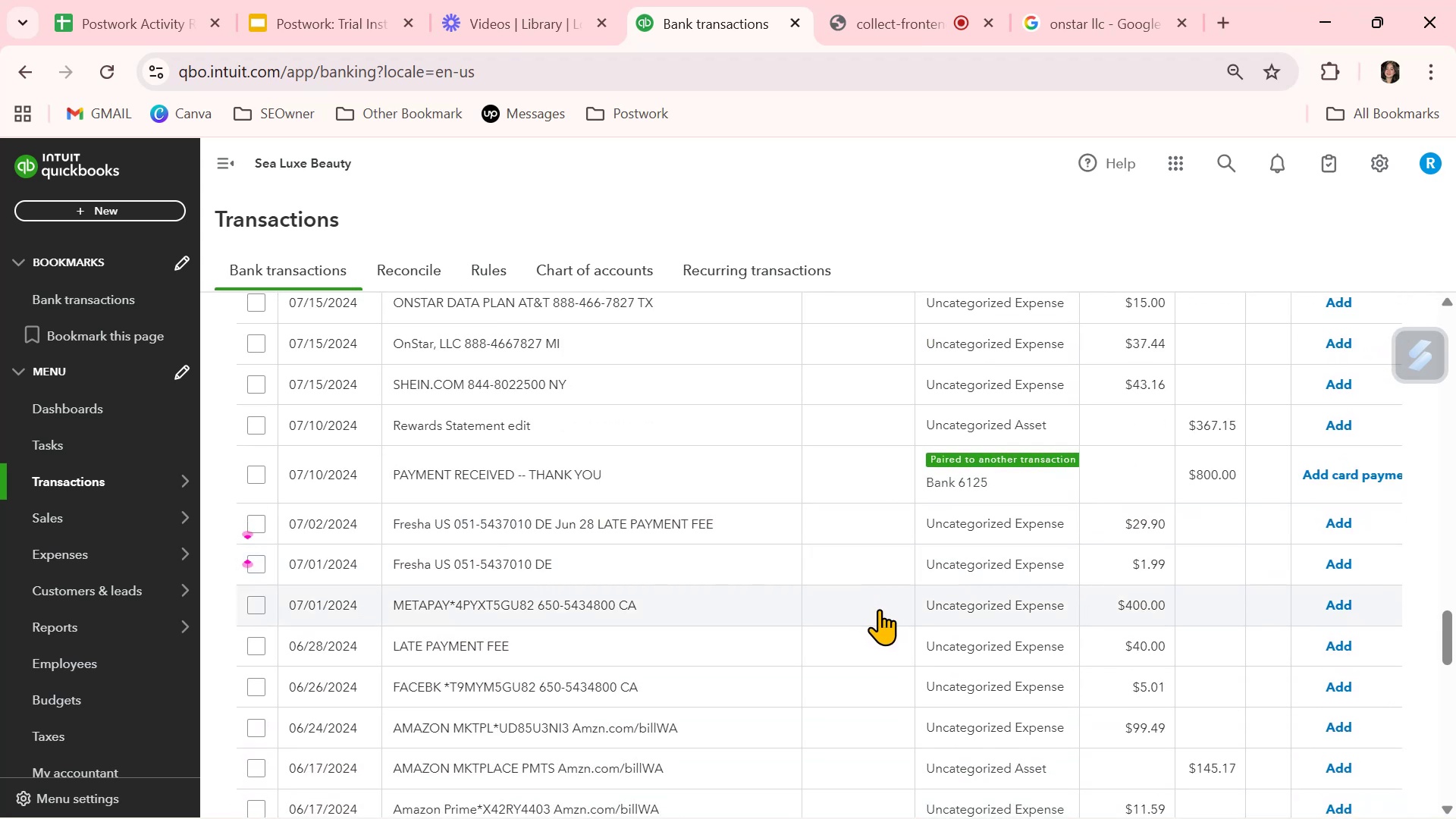 
wait(10.01)
 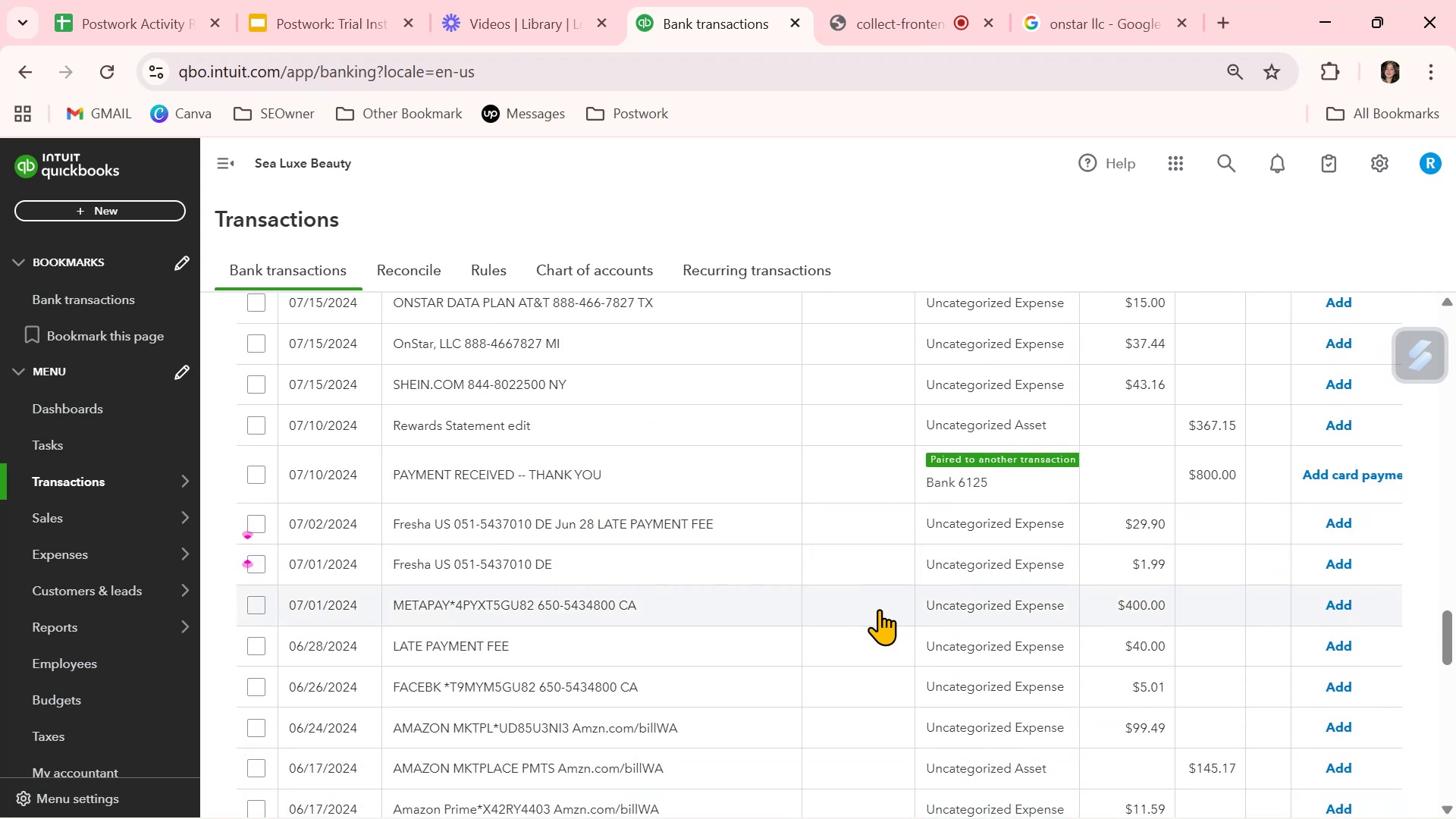 
scroll: coordinate [879, 609], scroll_direction: down, amount: 1.0
 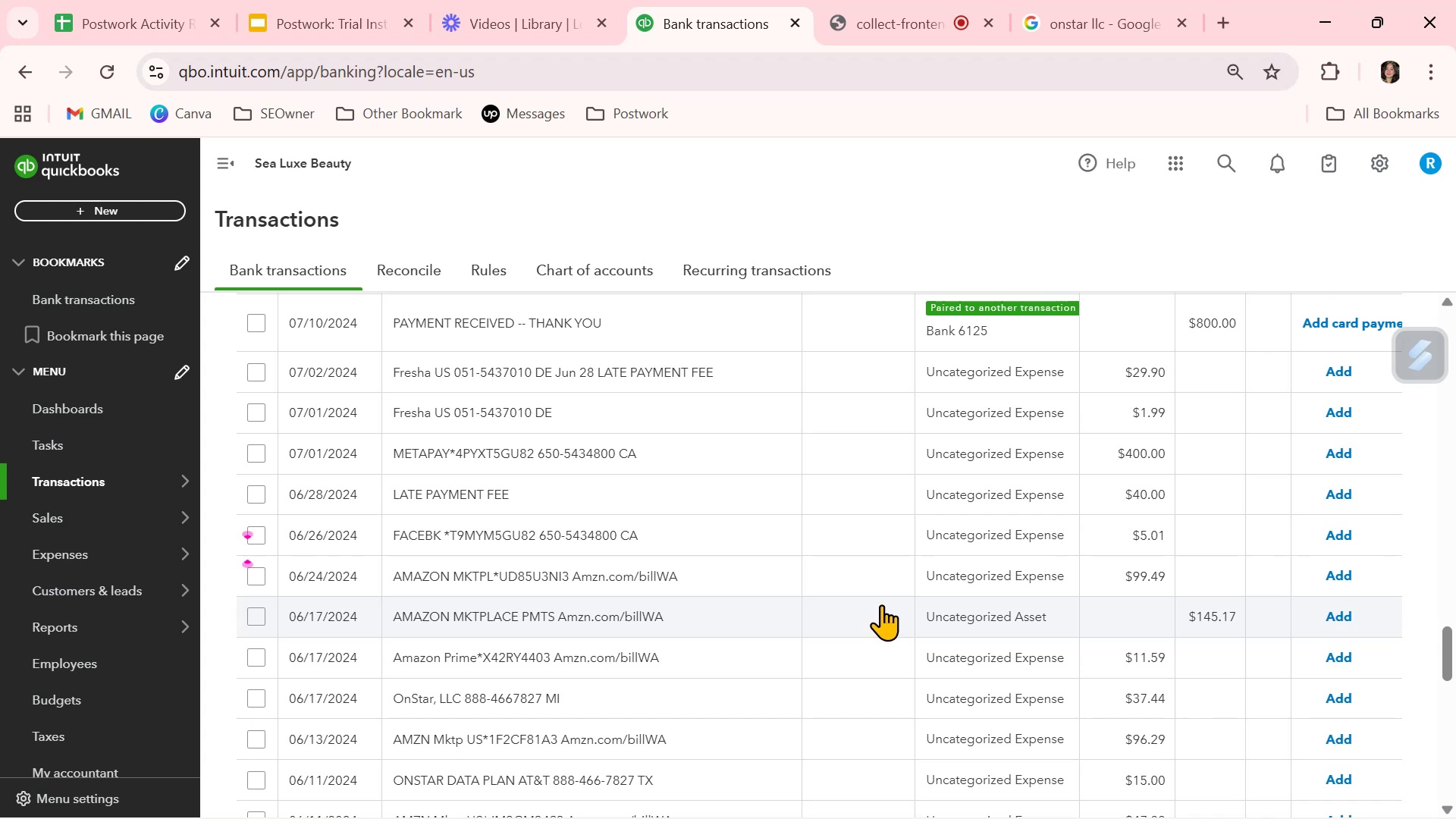 
wait(19.21)
 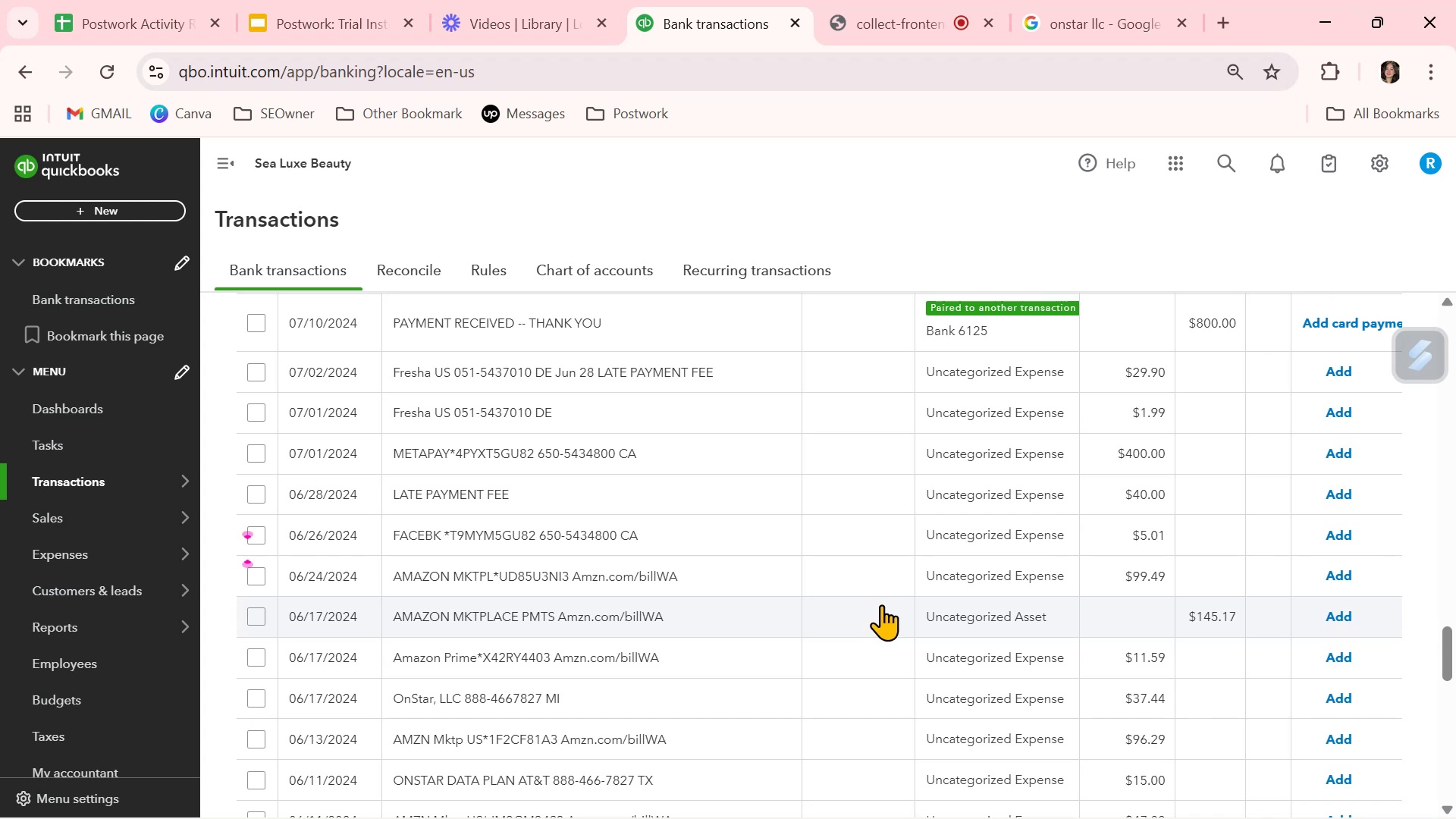 
left_click([1031, 506])
 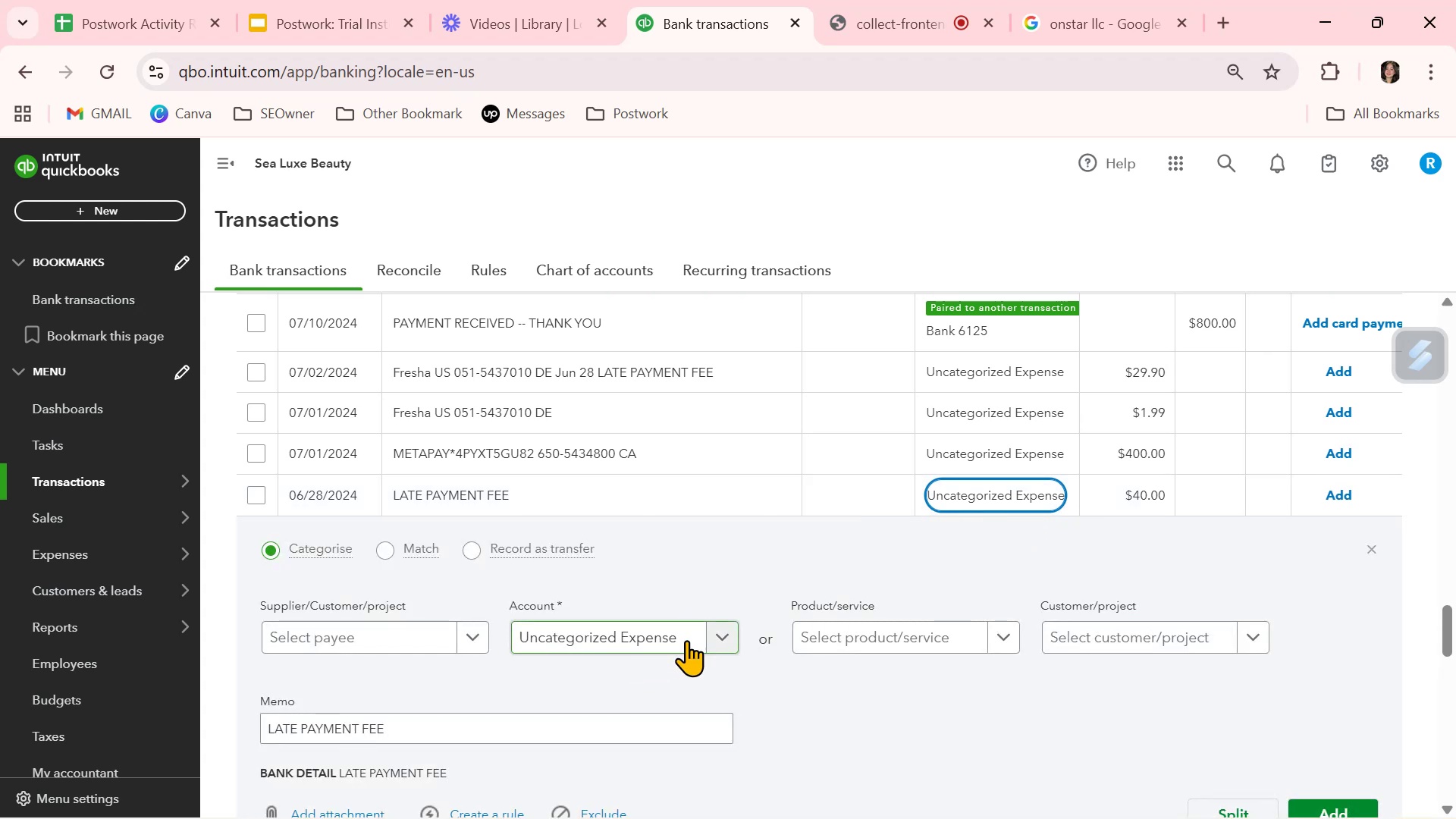 
left_click([727, 632])
 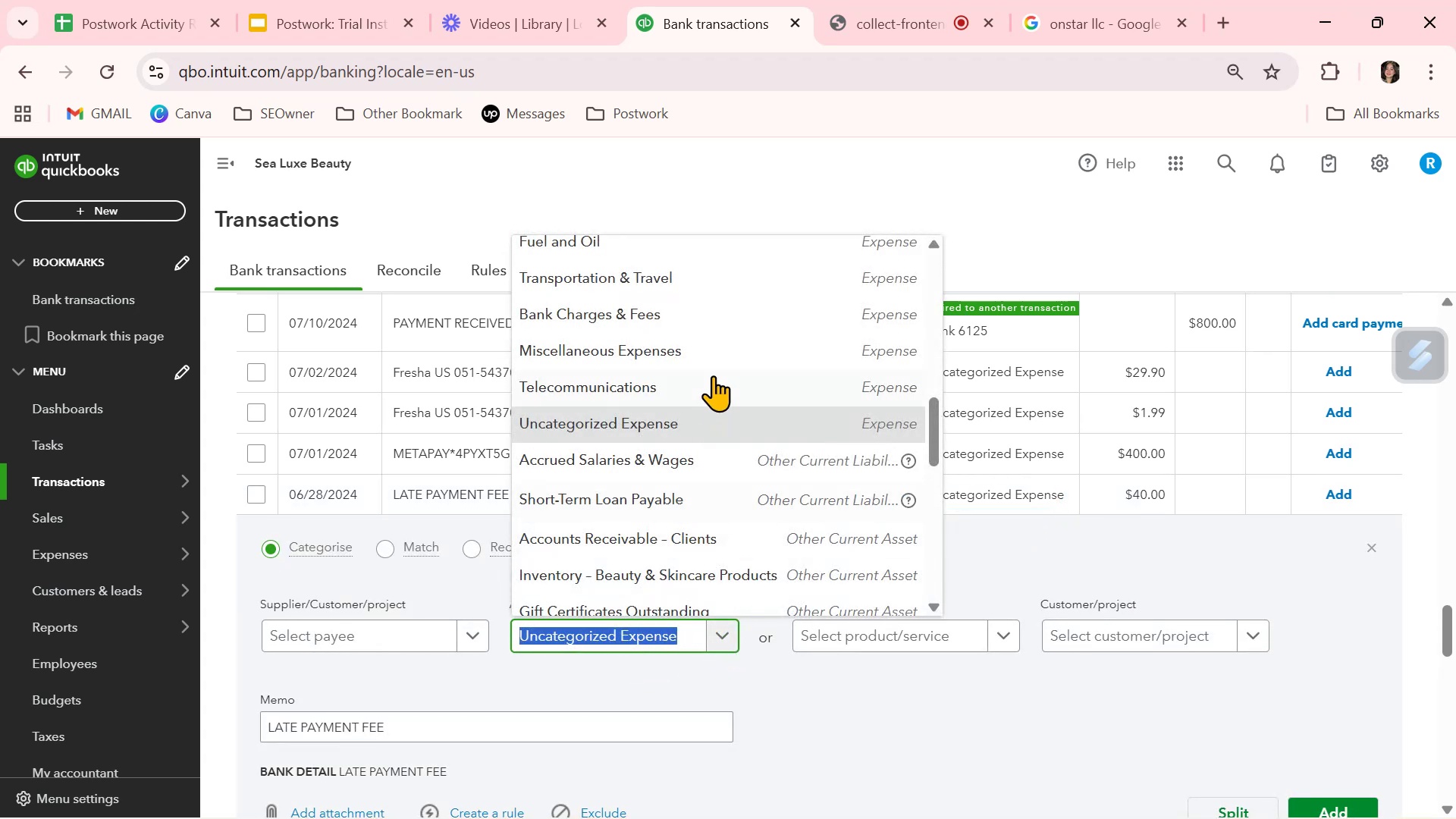 
left_click([710, 317])
 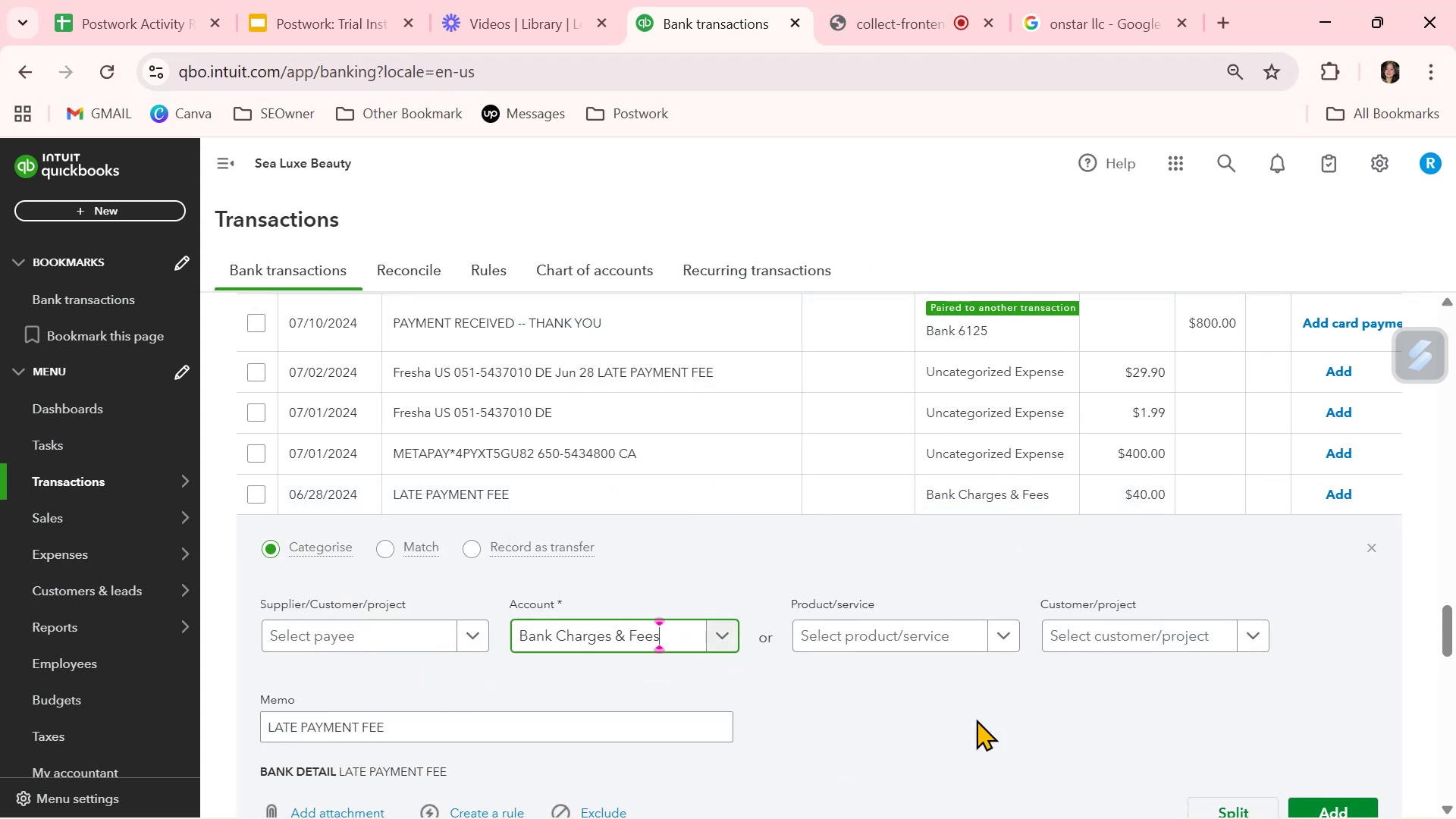 
wait(5.03)
 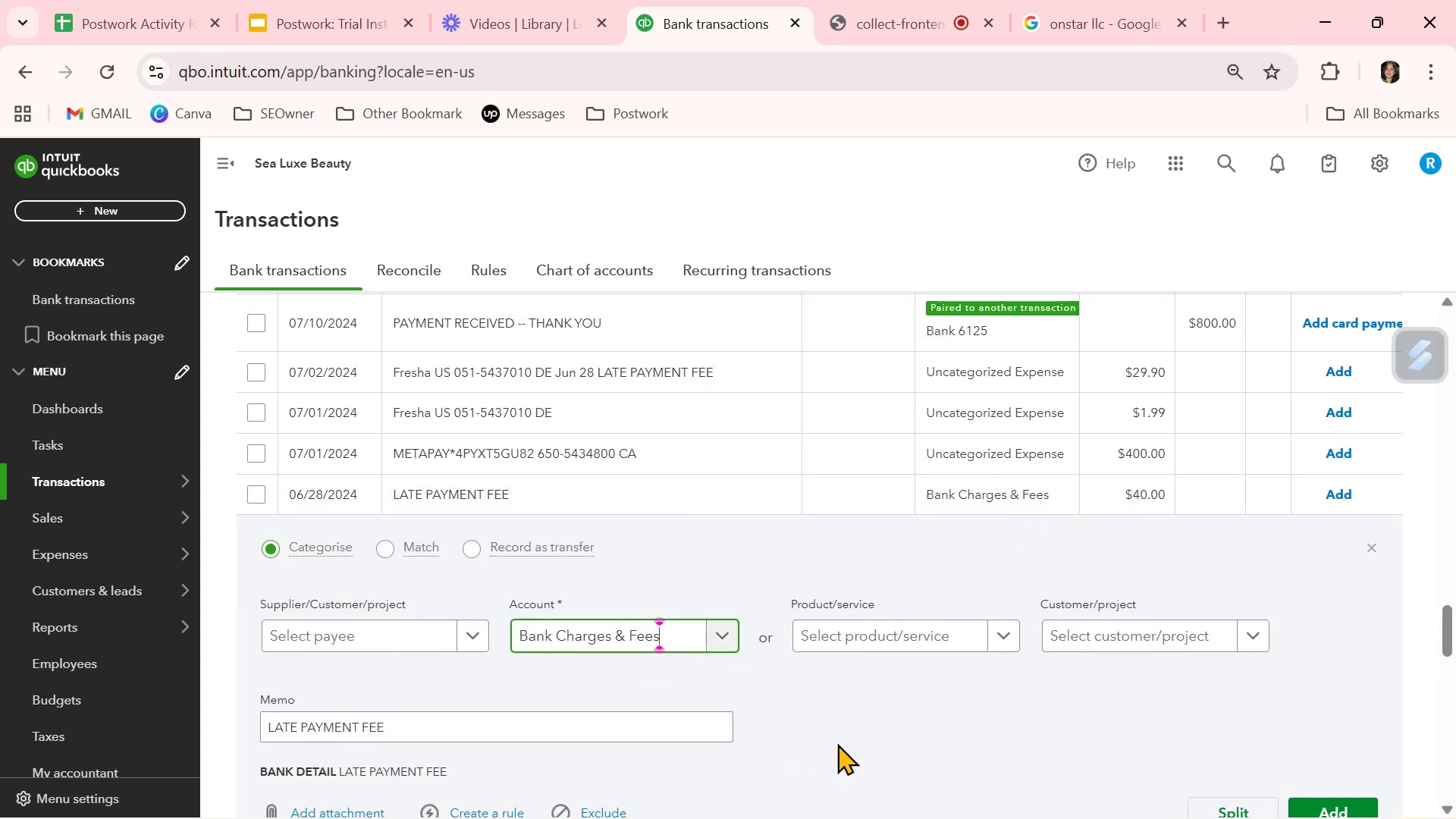 
mouse_move([1337, 725])
 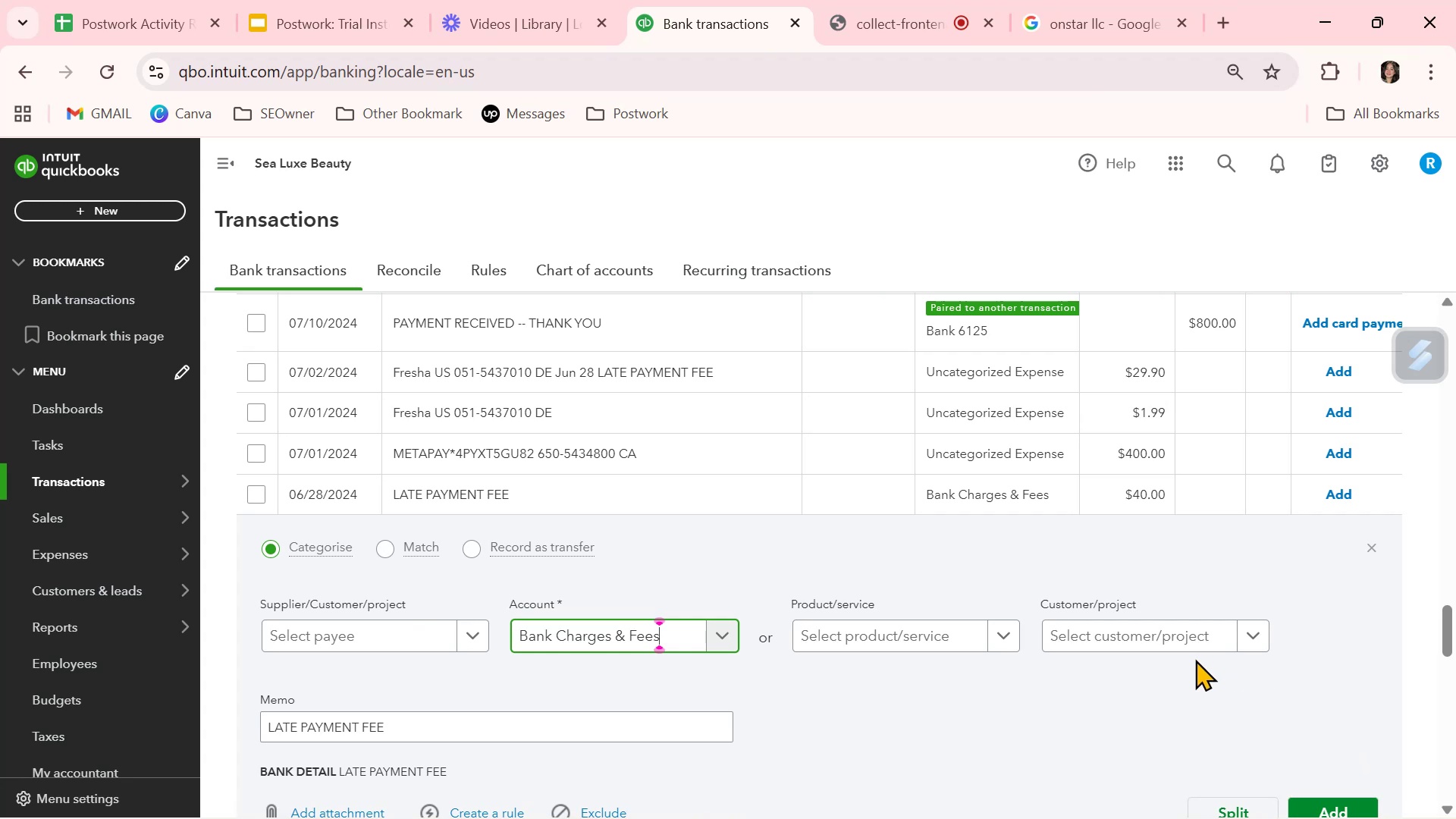 
scroll: coordinate [1048, 704], scroll_direction: down, amount: 1.0
 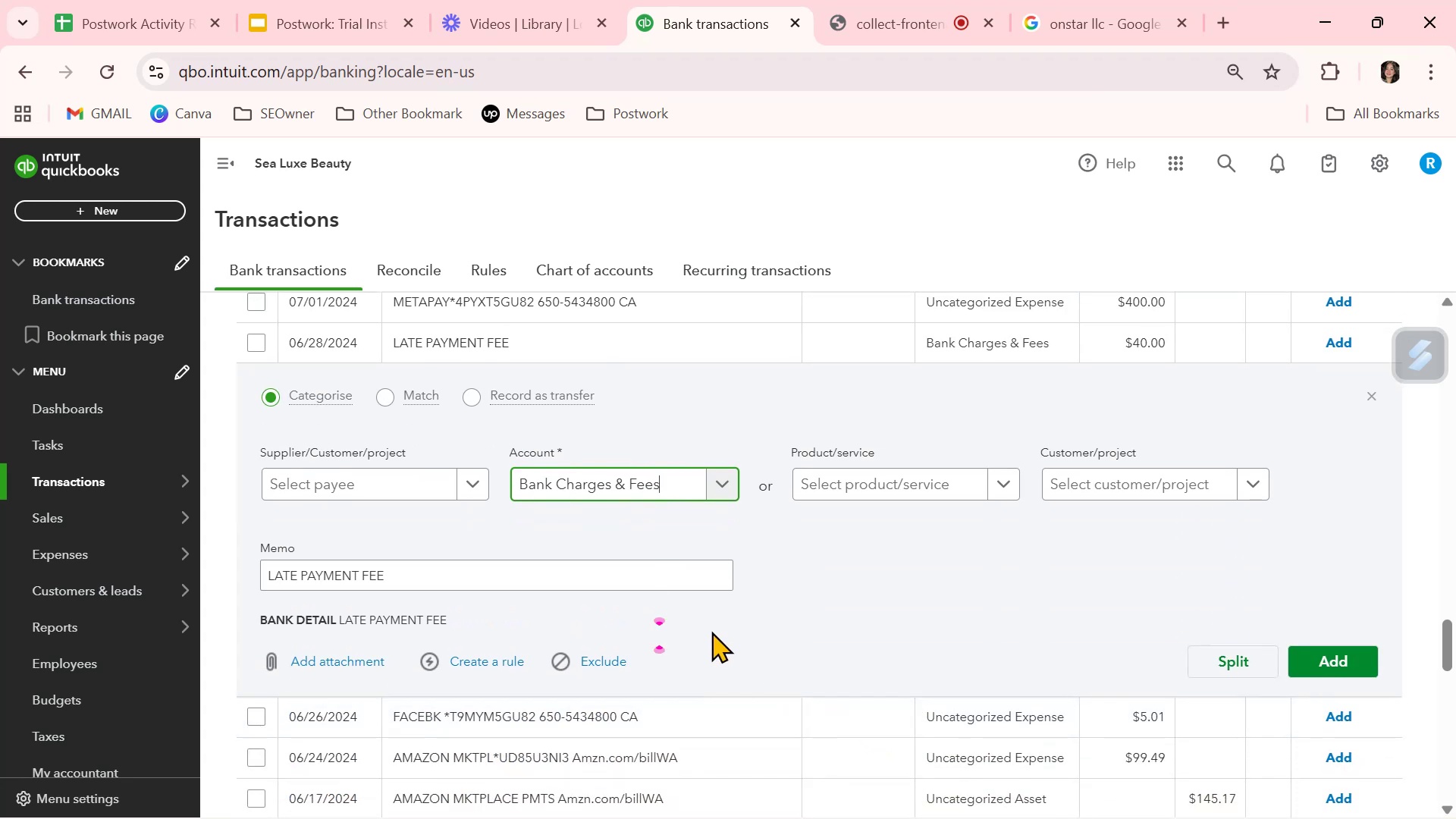 
scroll: coordinate [711, 631], scroll_direction: up, amount: 1.0
 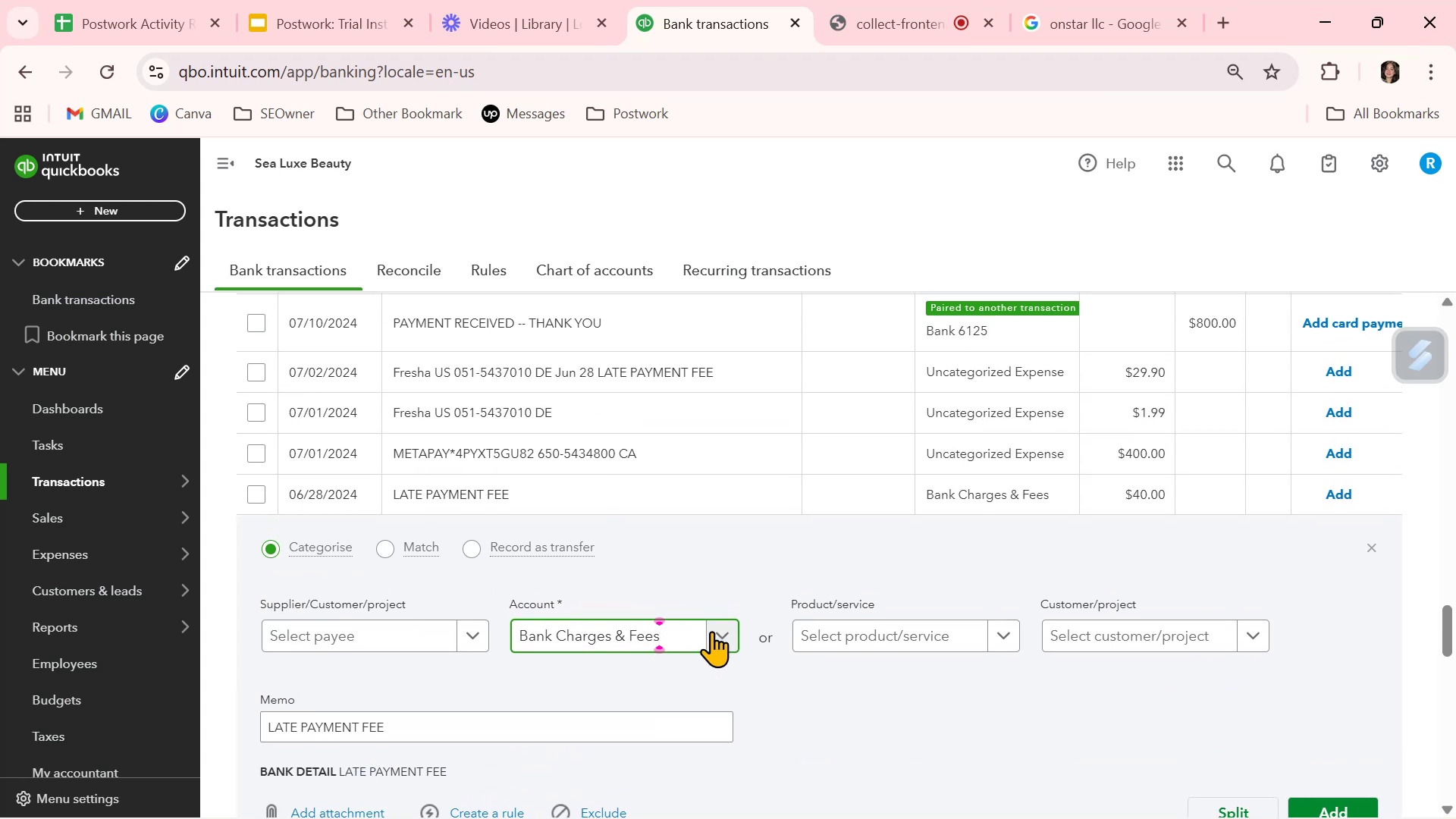 
scroll: coordinate [711, 631], scroll_direction: down, amount: 1.0
 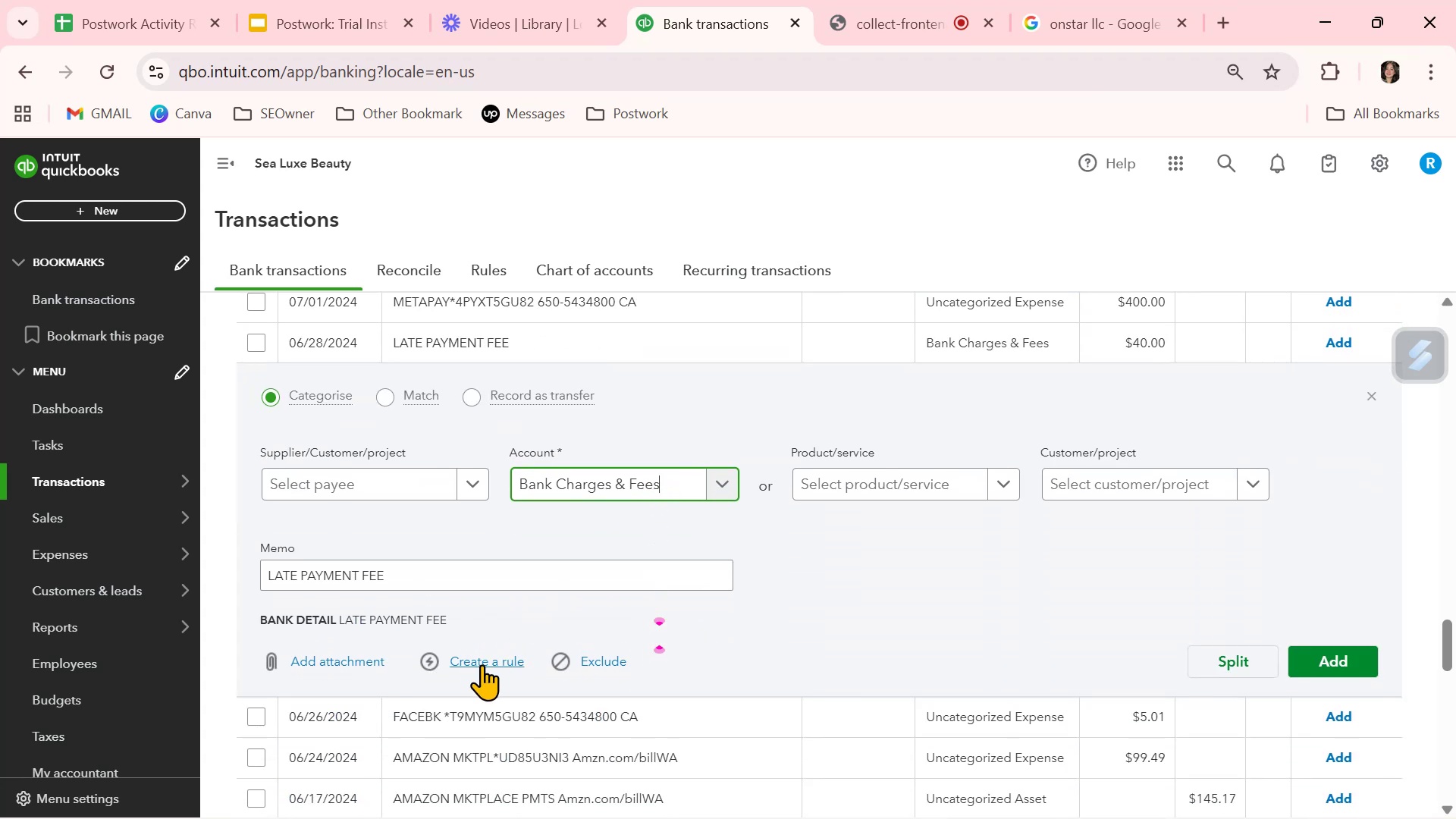 
left_click([488, 663])
 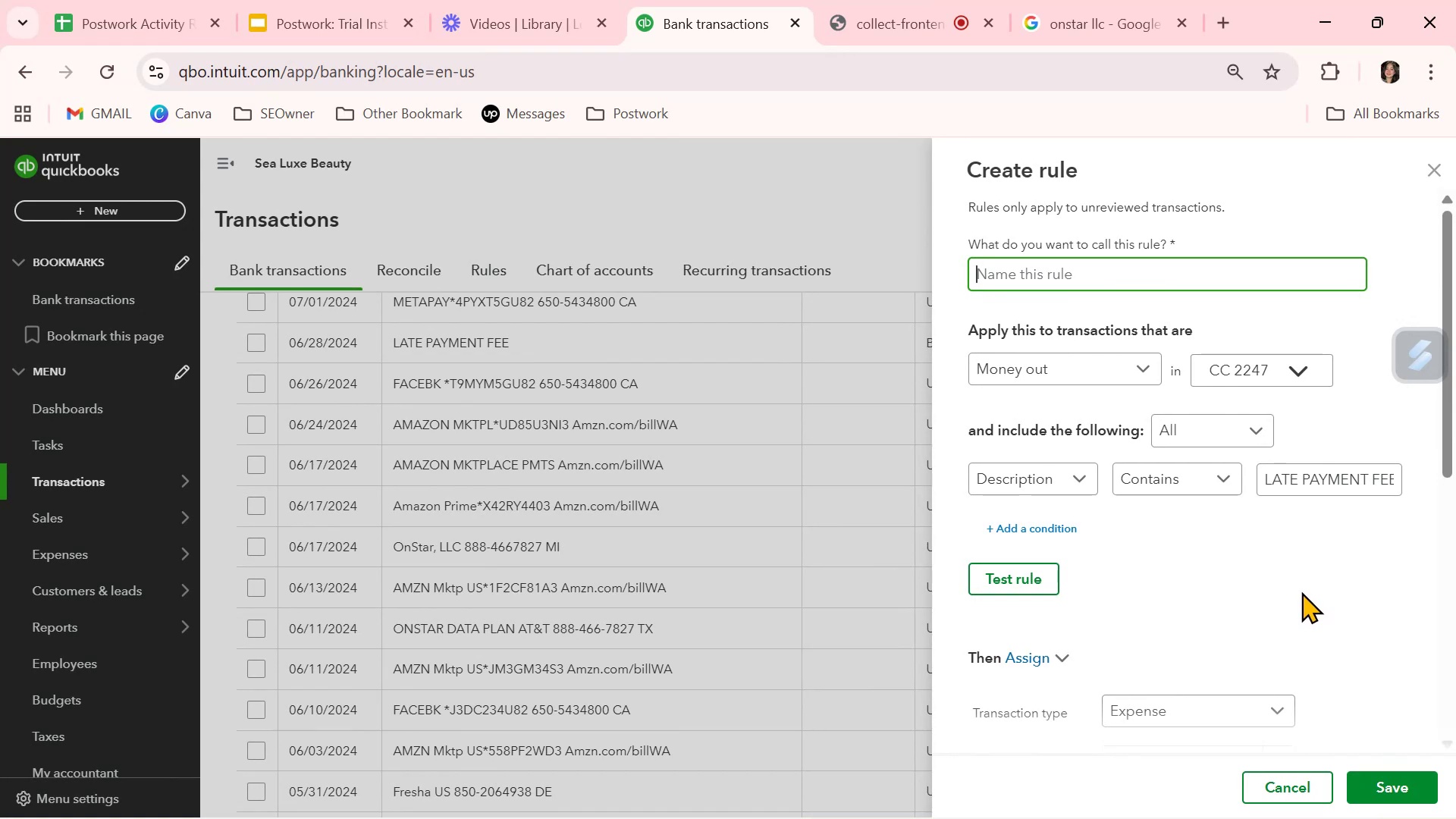 
wait(11.74)
 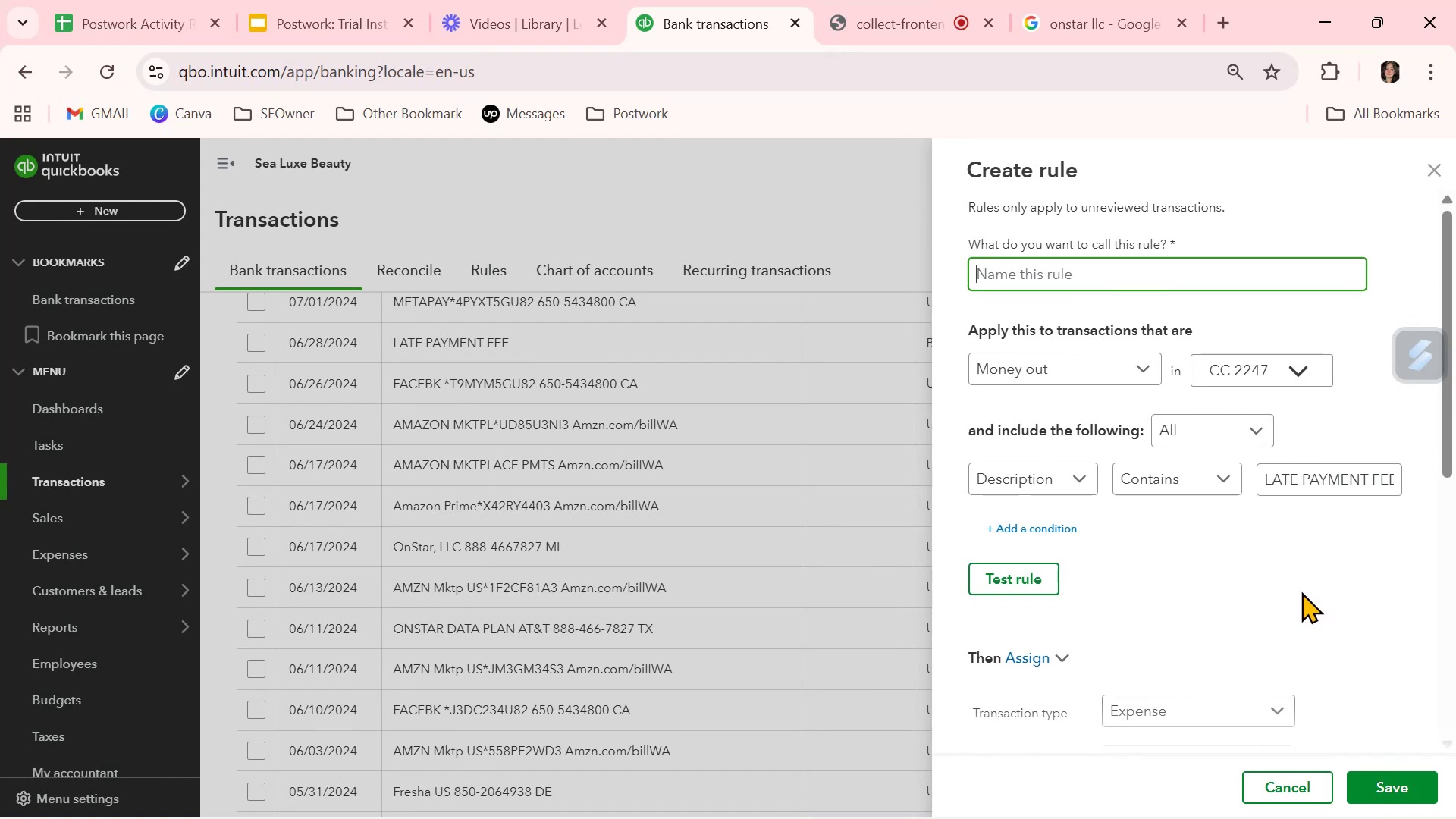 
left_click([1395, 785])
 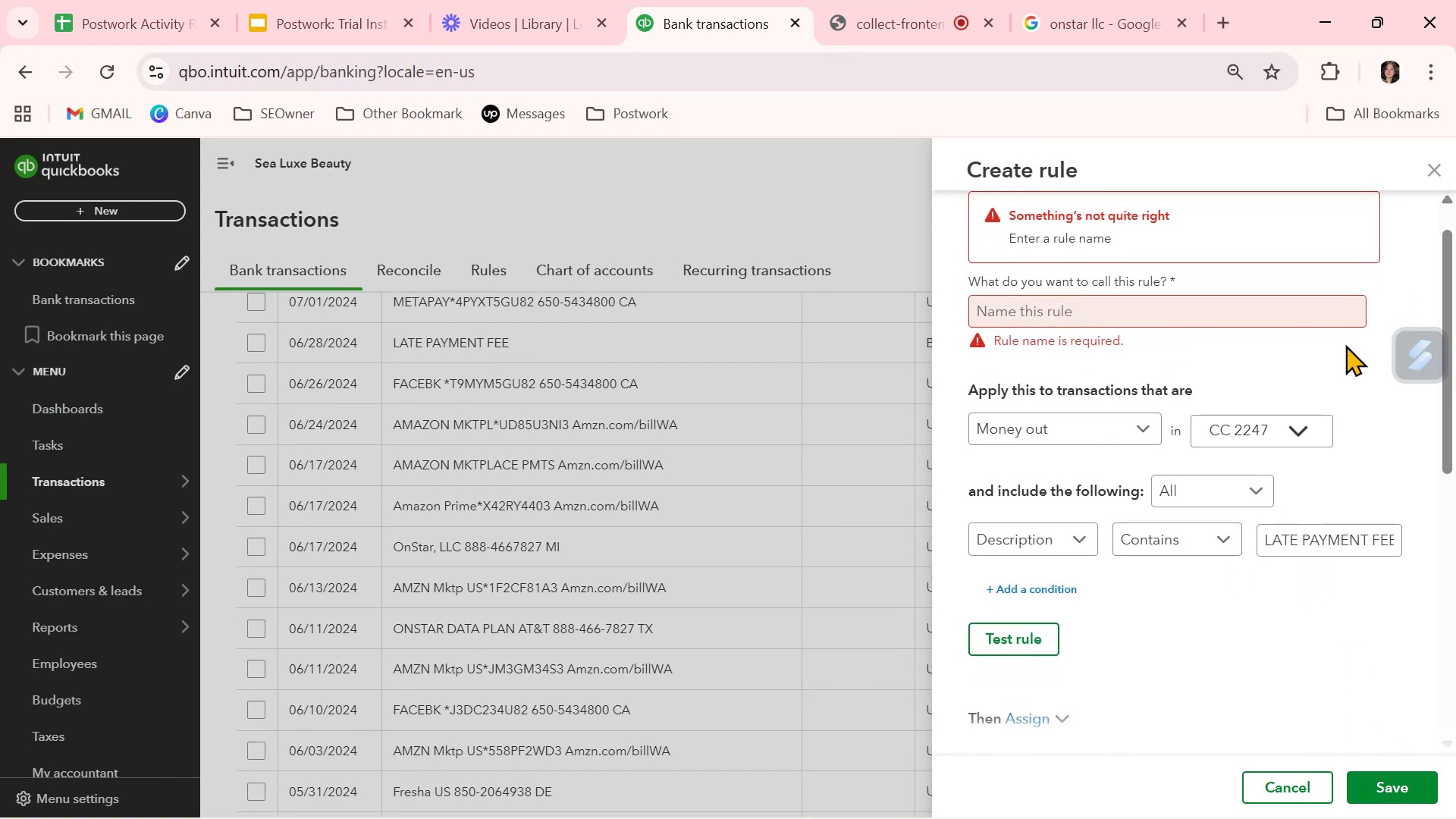 
left_click([1439, 177])
 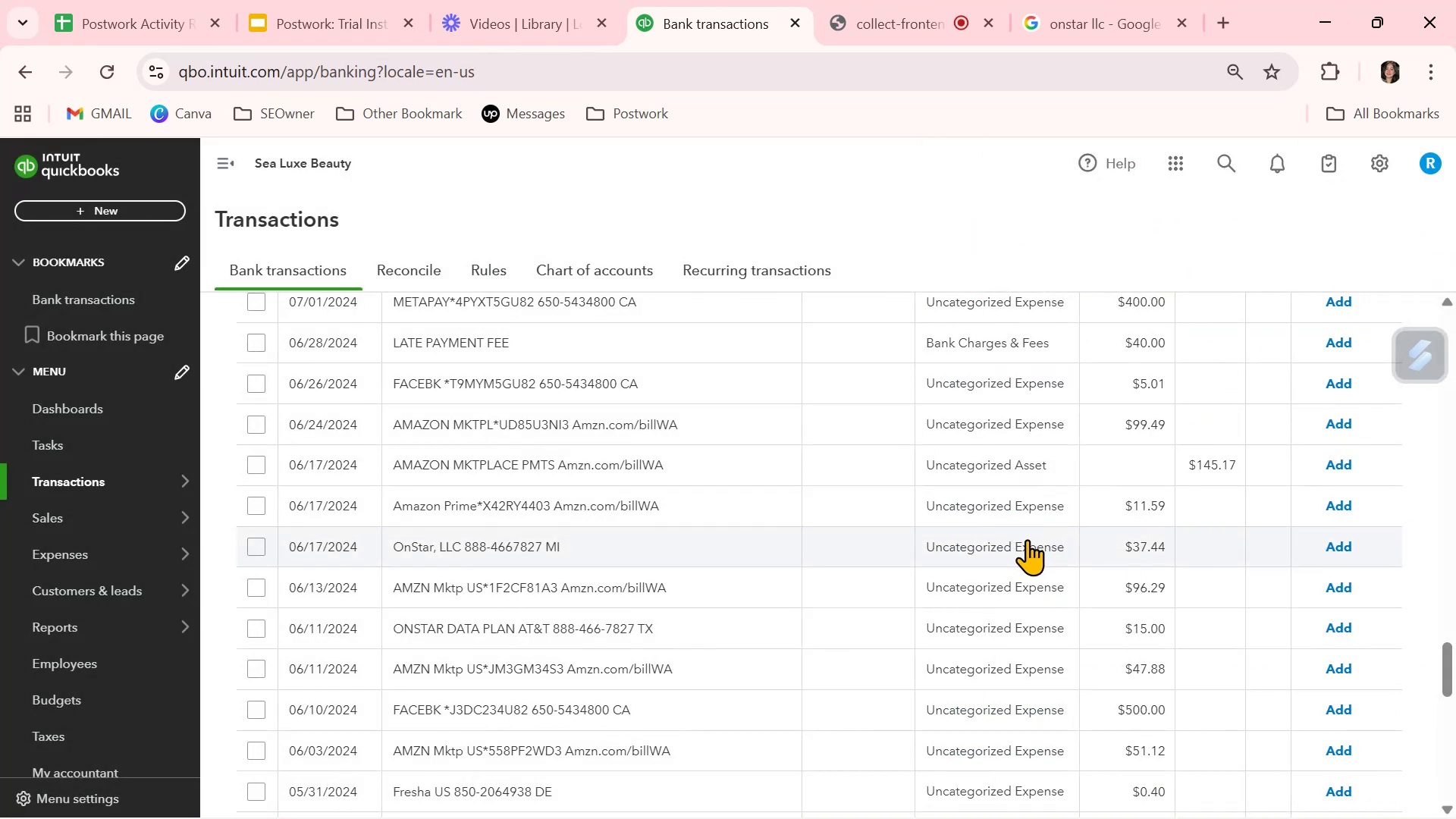 
scroll: coordinate [1028, 539], scroll_direction: up, amount: 1.0
 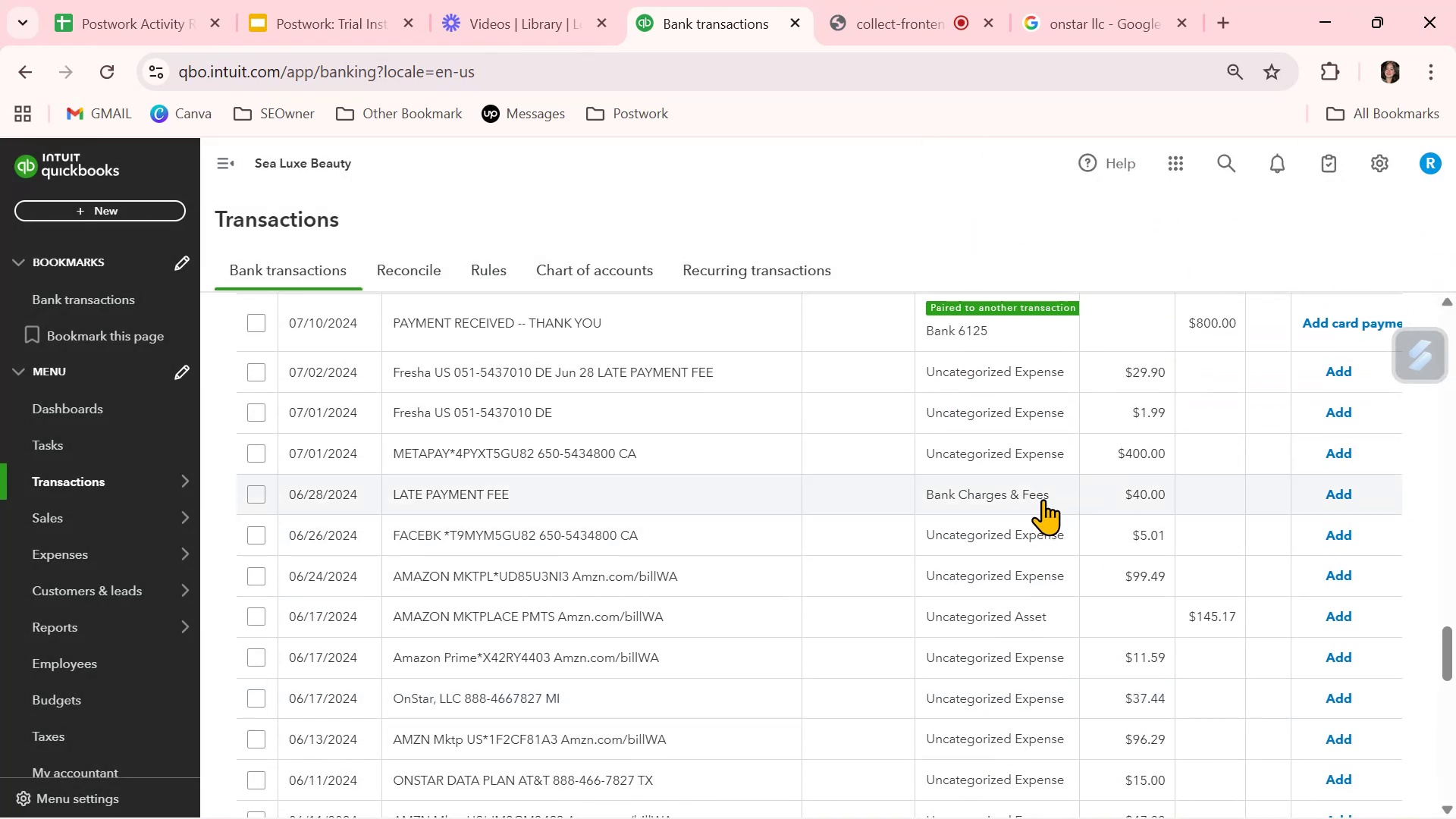 
left_click([1340, 498])
 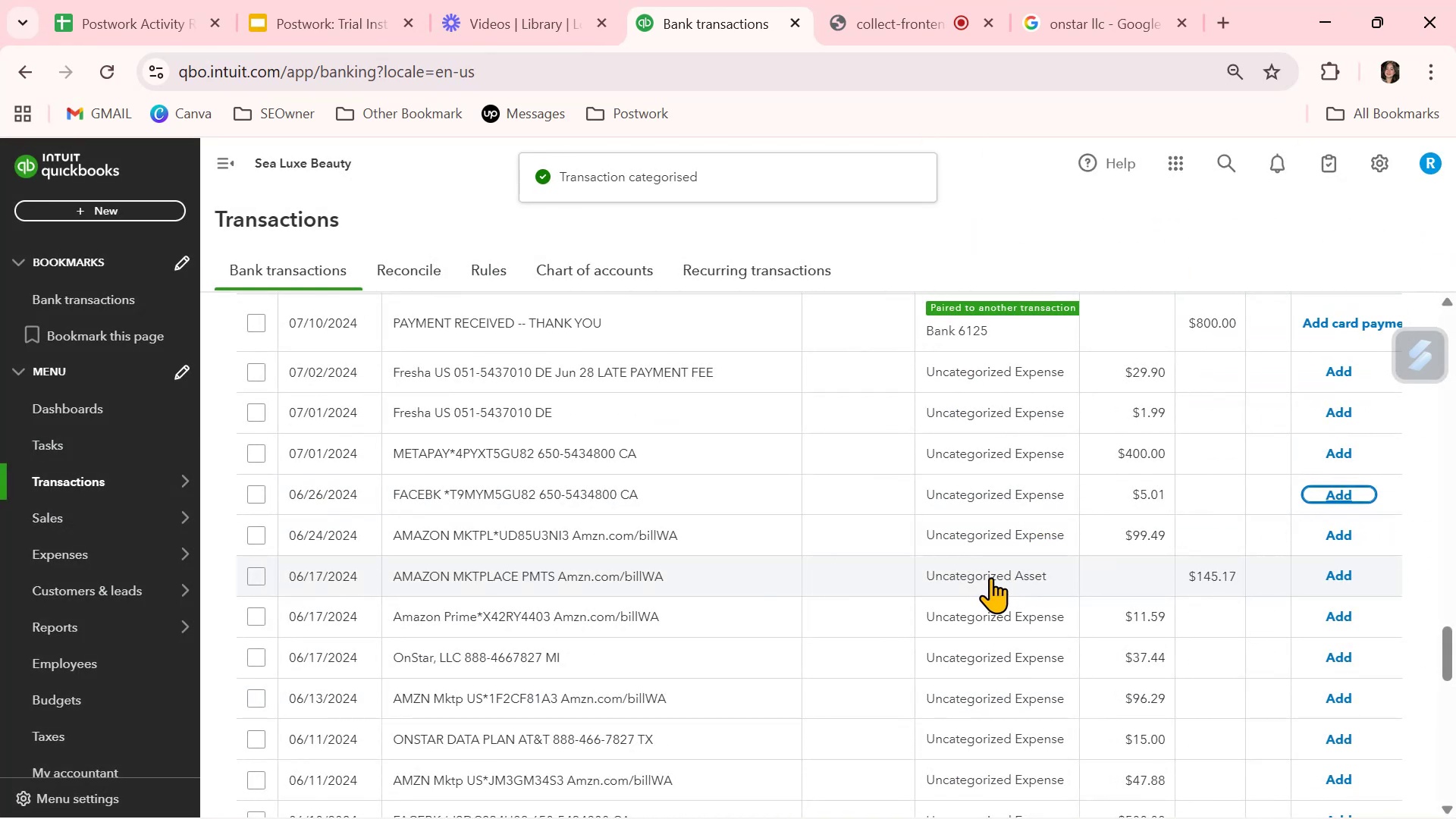 
scroll: coordinate [992, 576], scroll_direction: down, amount: 2.0
 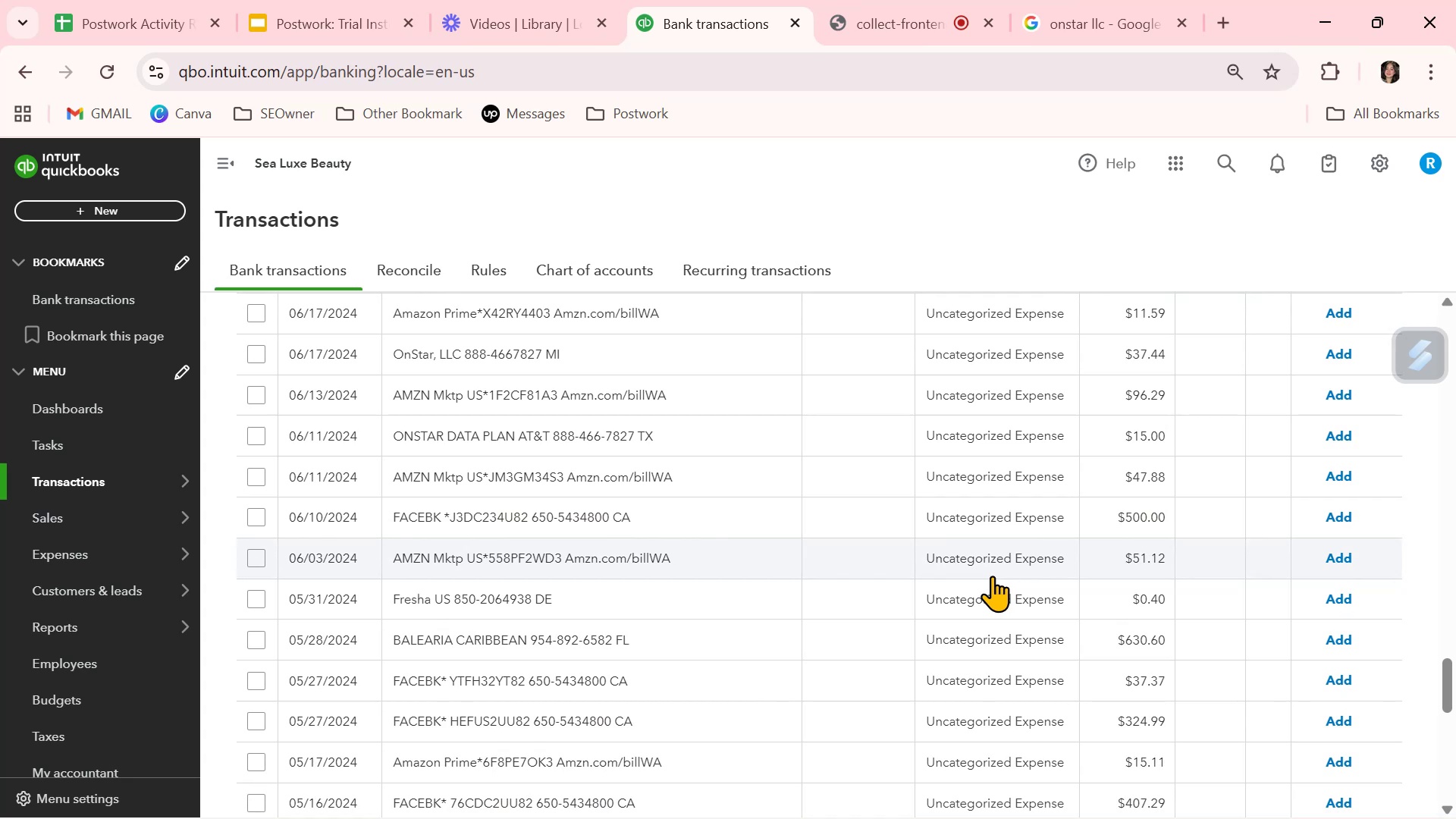 
wait(6.11)
 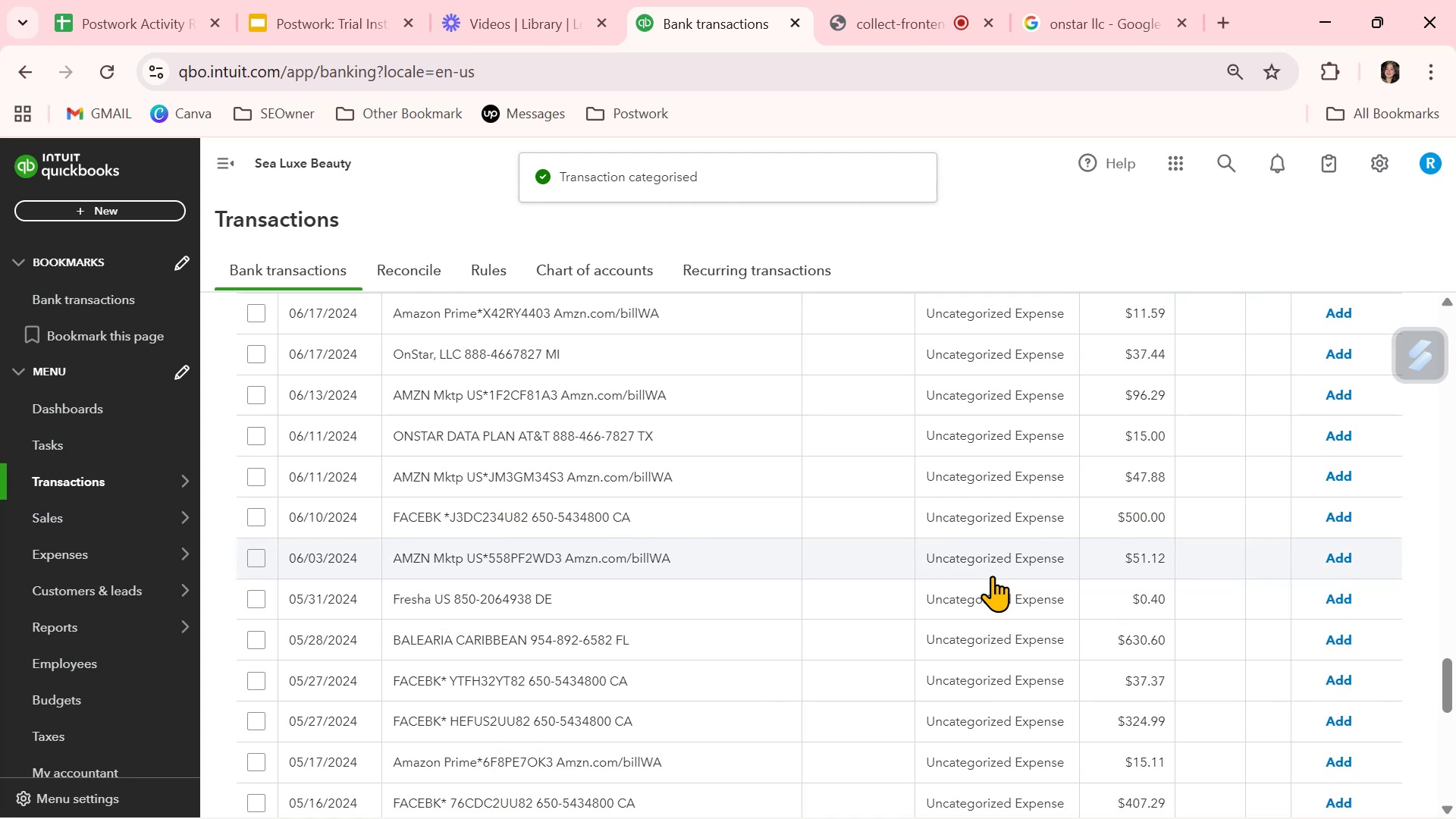 
scroll: coordinate [992, 576], scroll_direction: down, amount: 2.0
 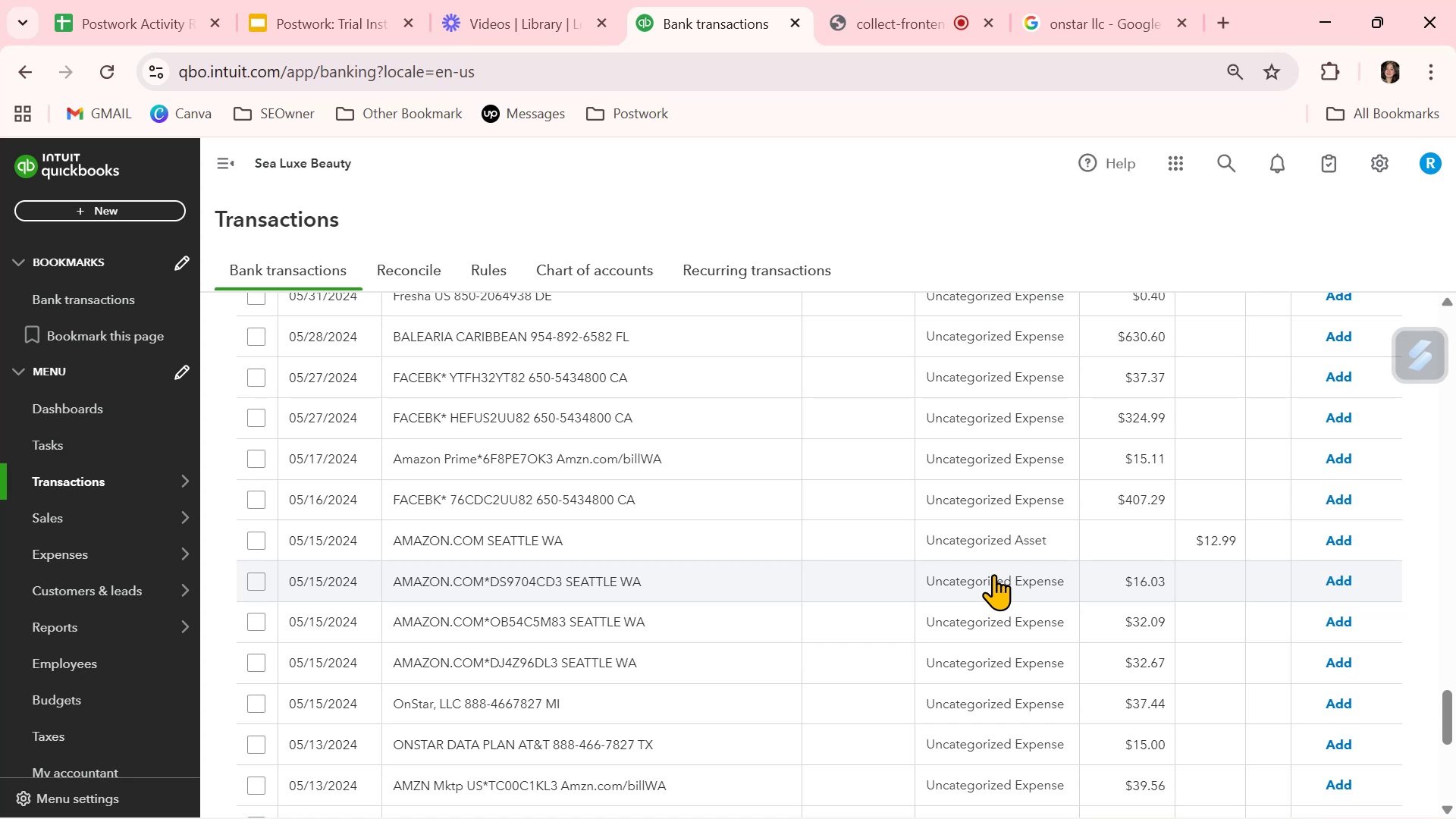 
wait(5.97)
 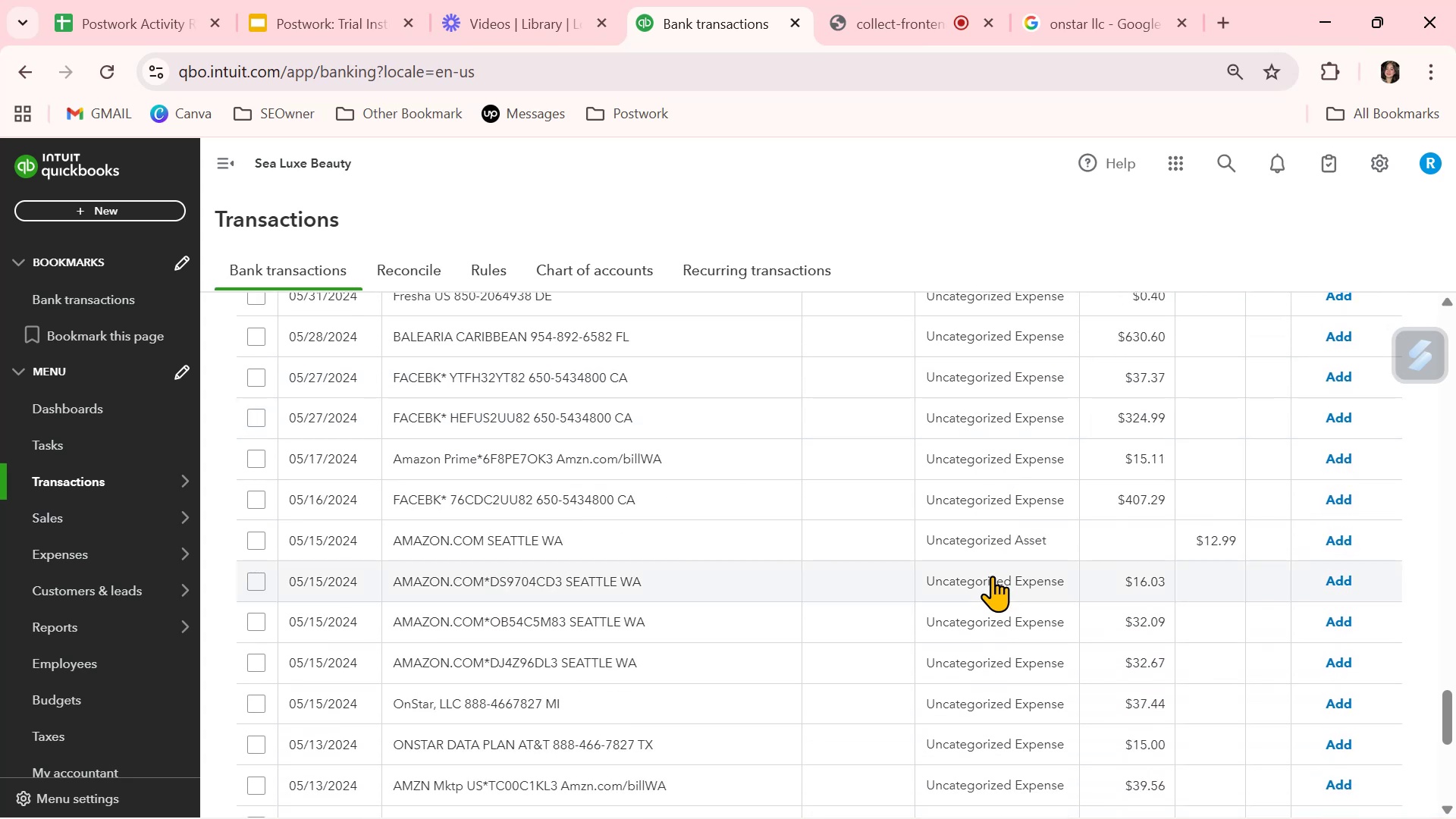 
scroll: coordinate [993, 574], scroll_direction: down, amount: 6.0
 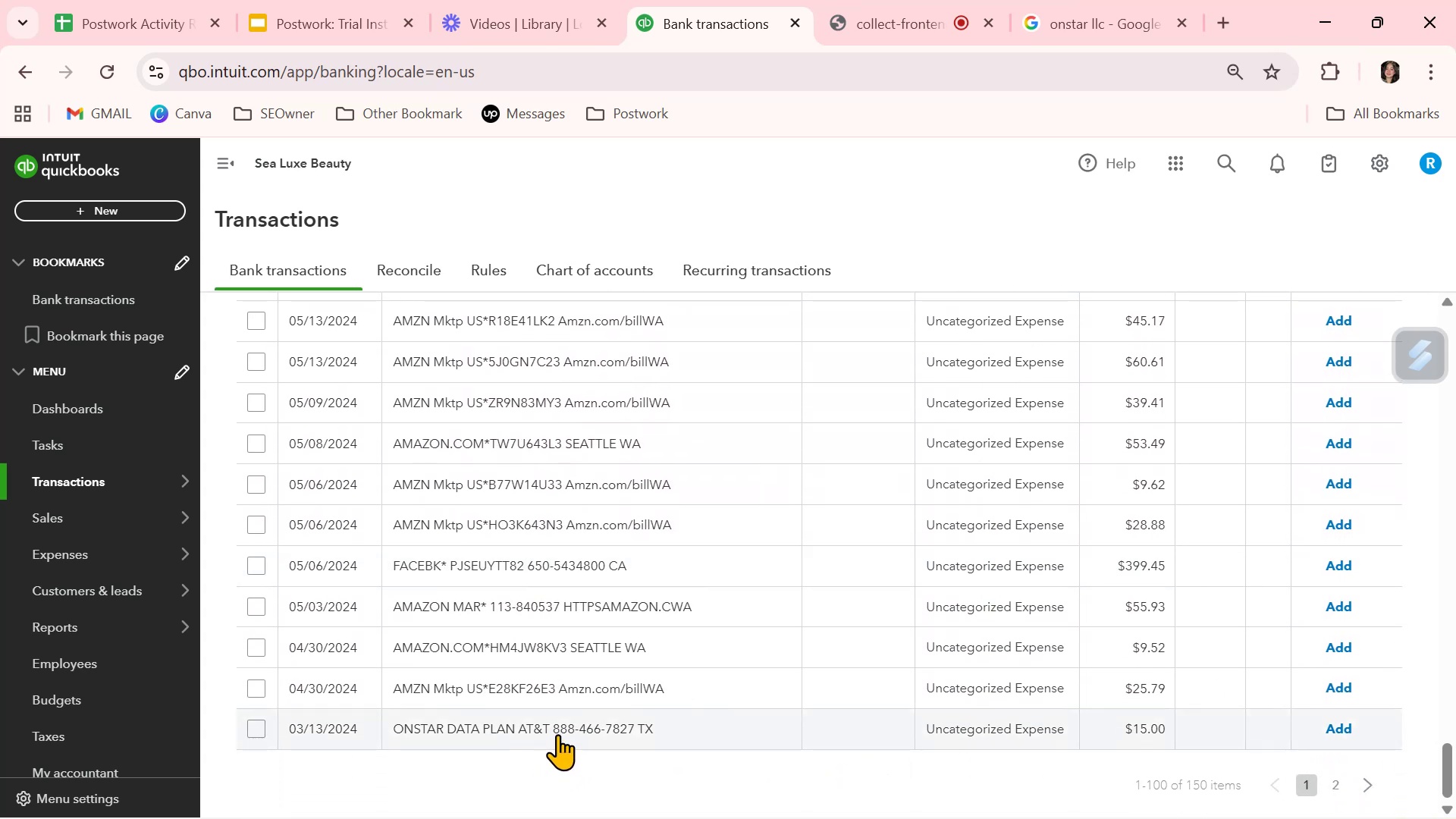 
wait(5.28)
 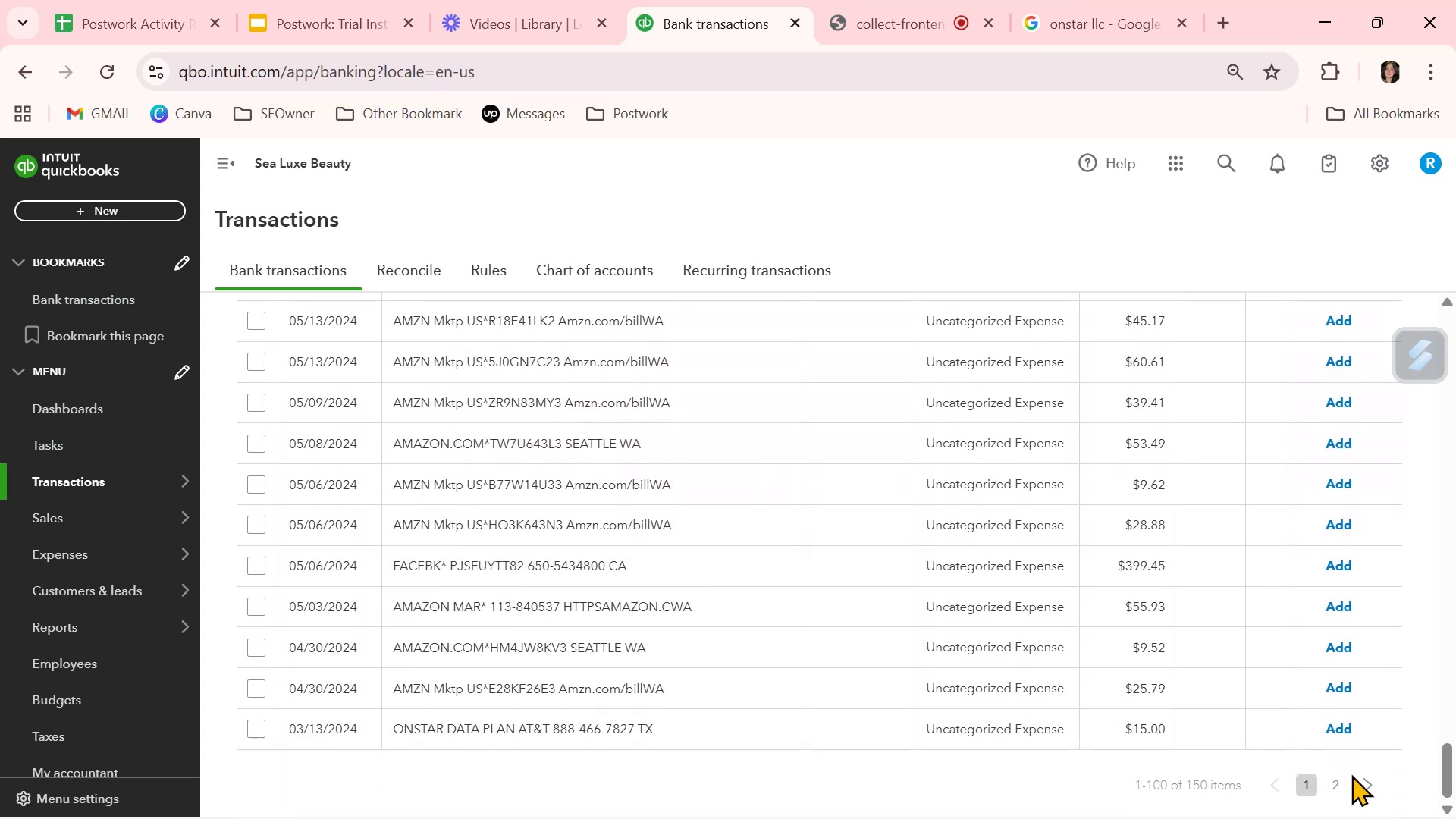 
left_click([853, 732])
 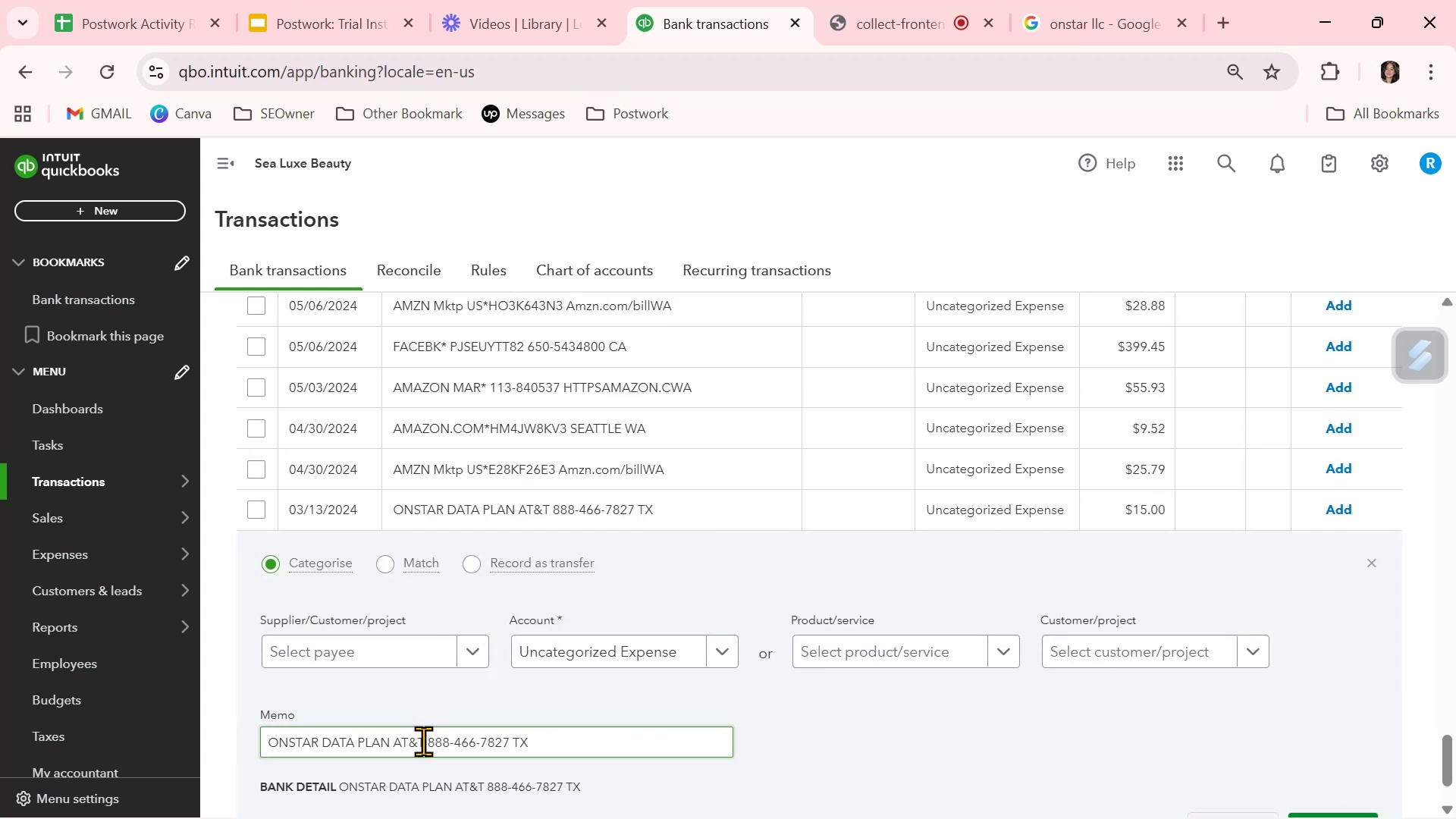 
left_click_drag(start_coordinate=[426, 742], to_coordinate=[394, 743])
 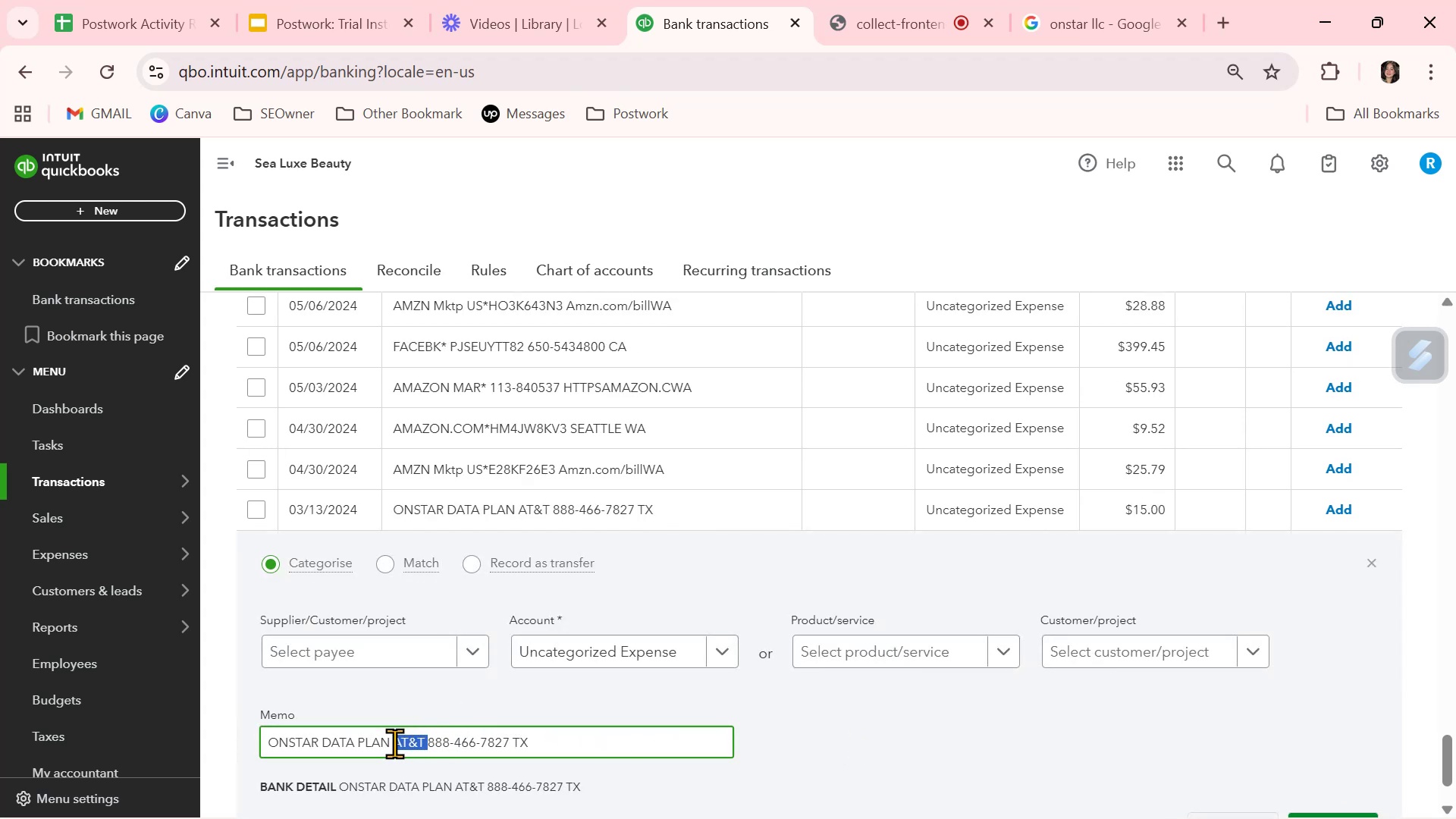 
key(Control+ControlLeft)
 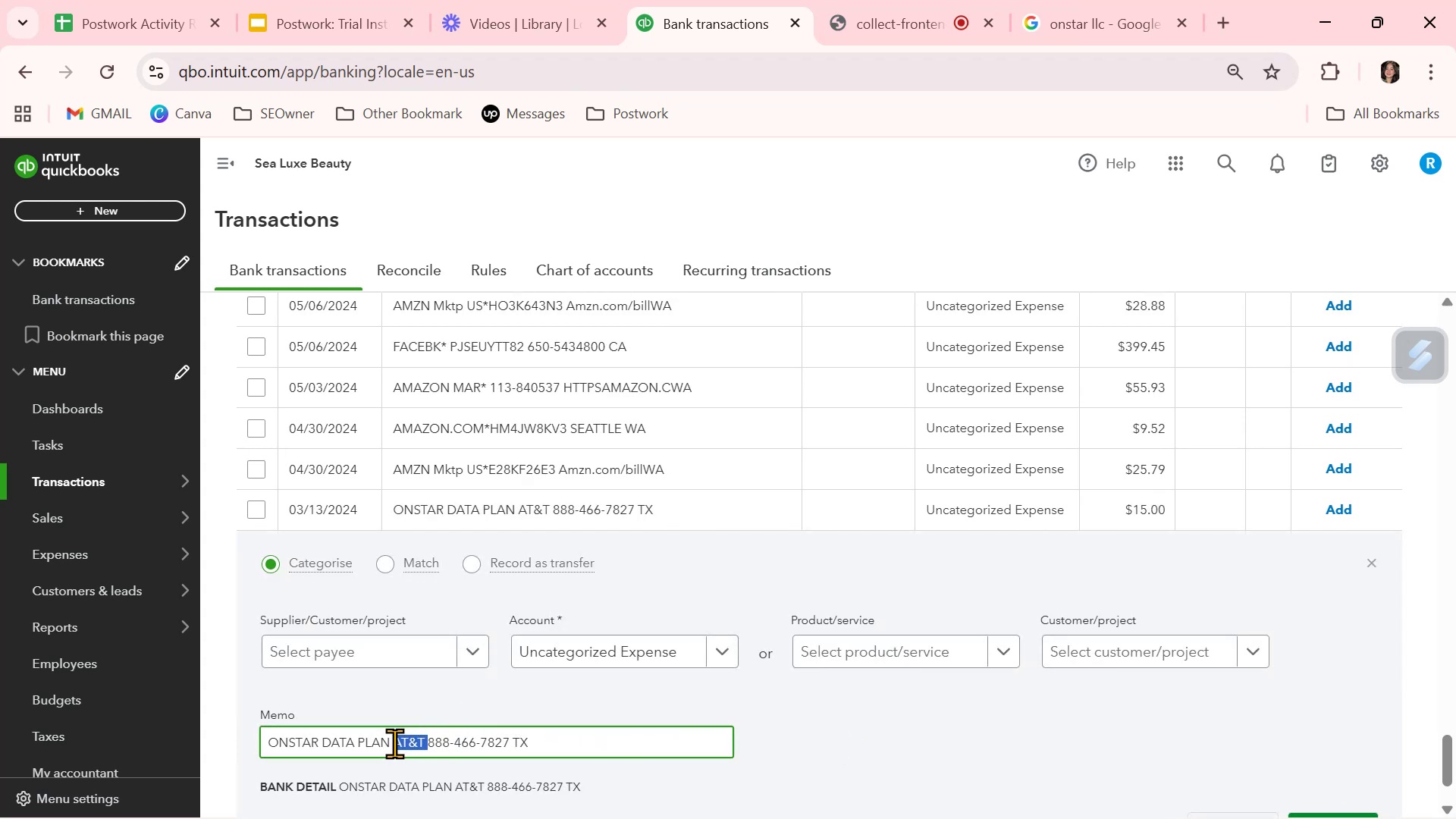 
key(Control+C)
 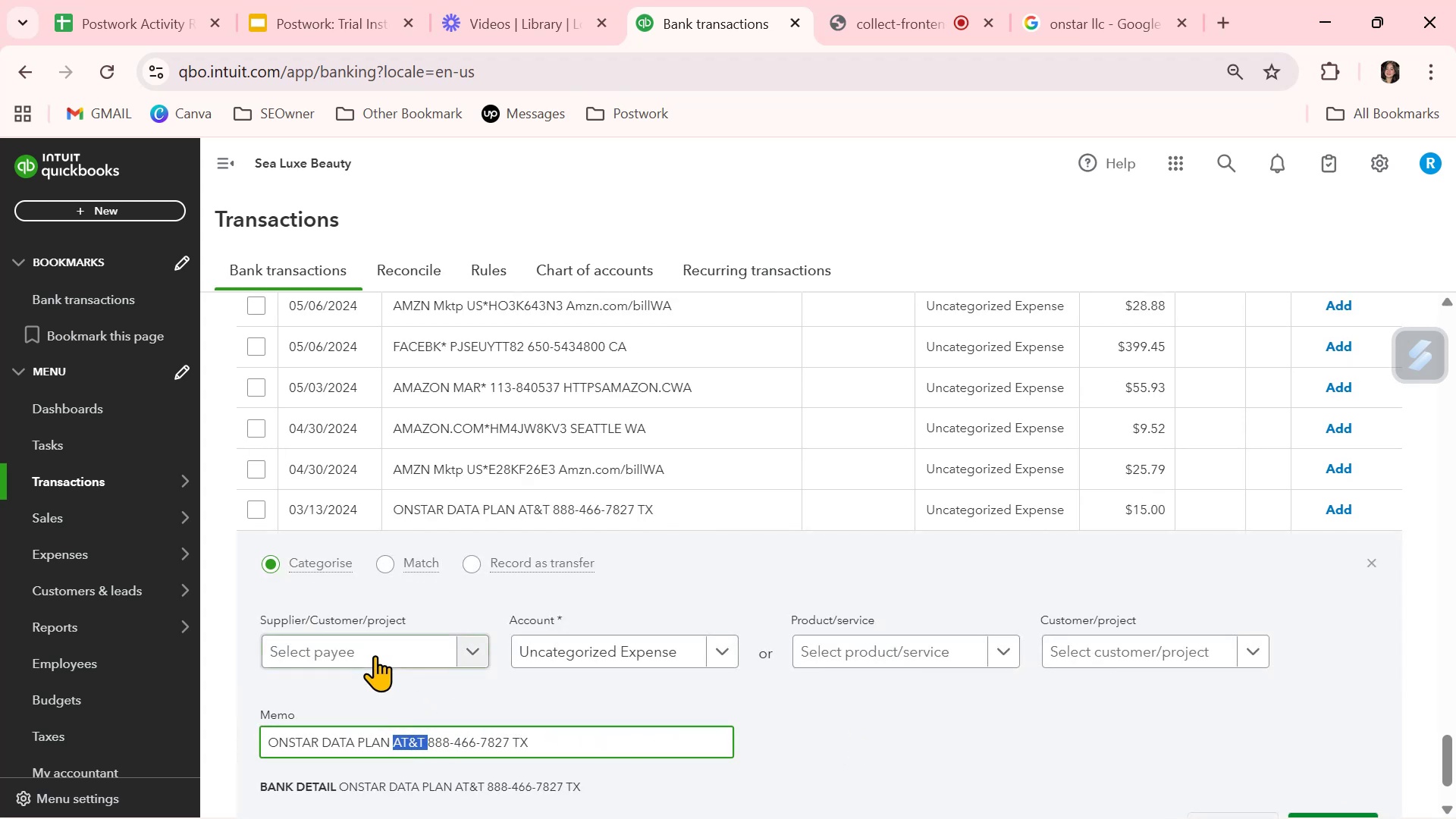 
left_click([375, 655])
 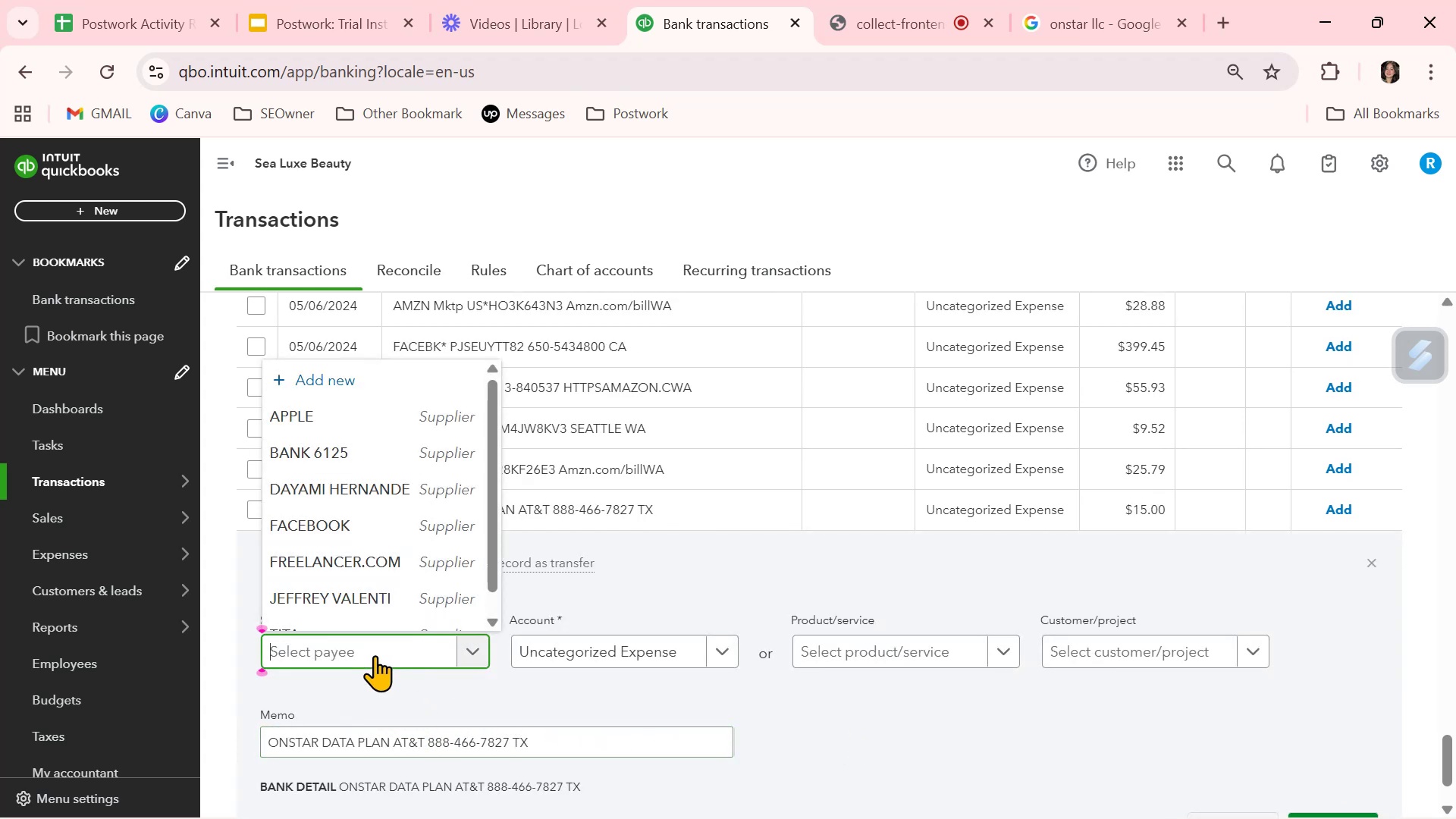 
key(Control+ControlLeft)
 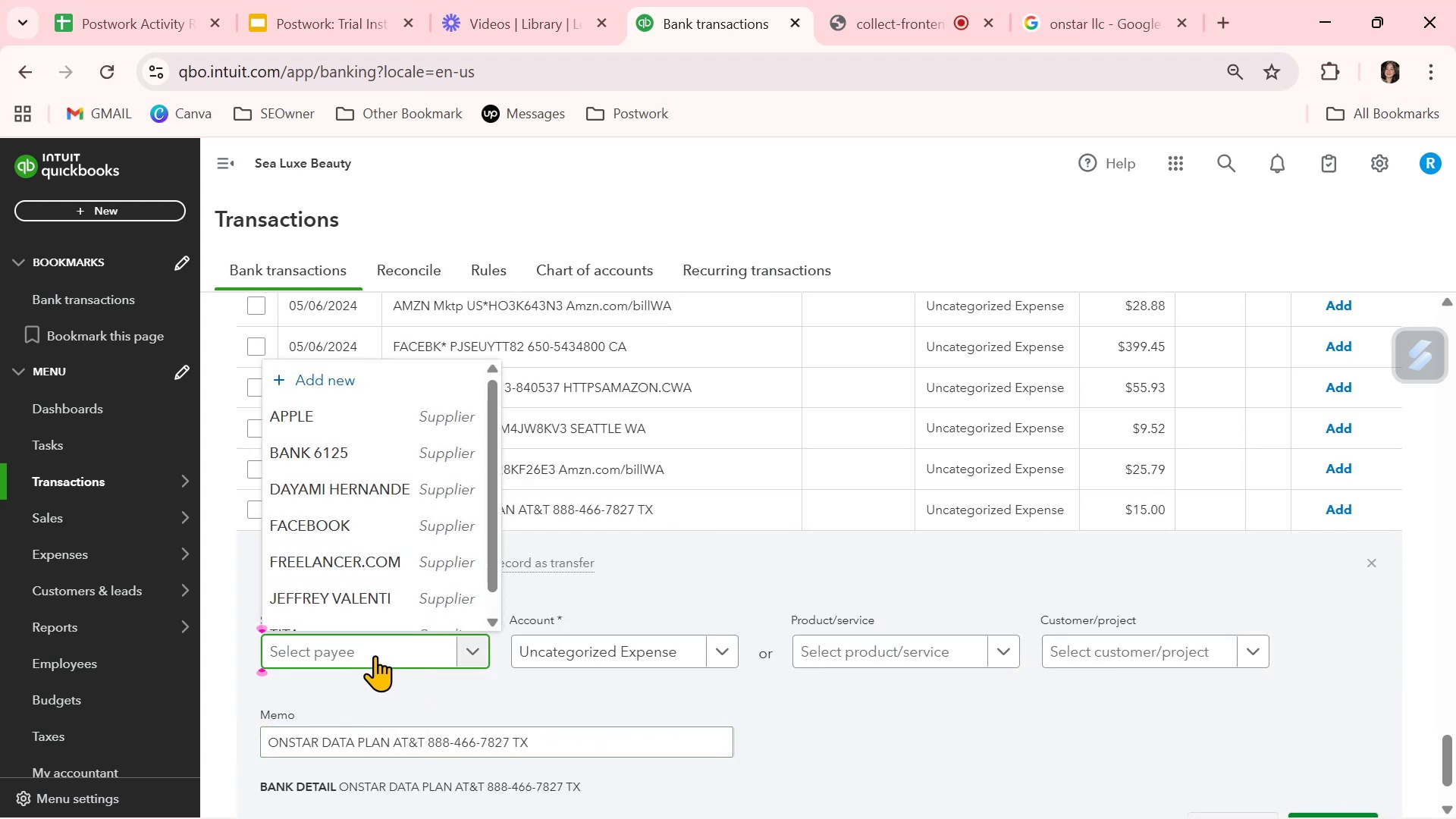 
key(Control+V)
 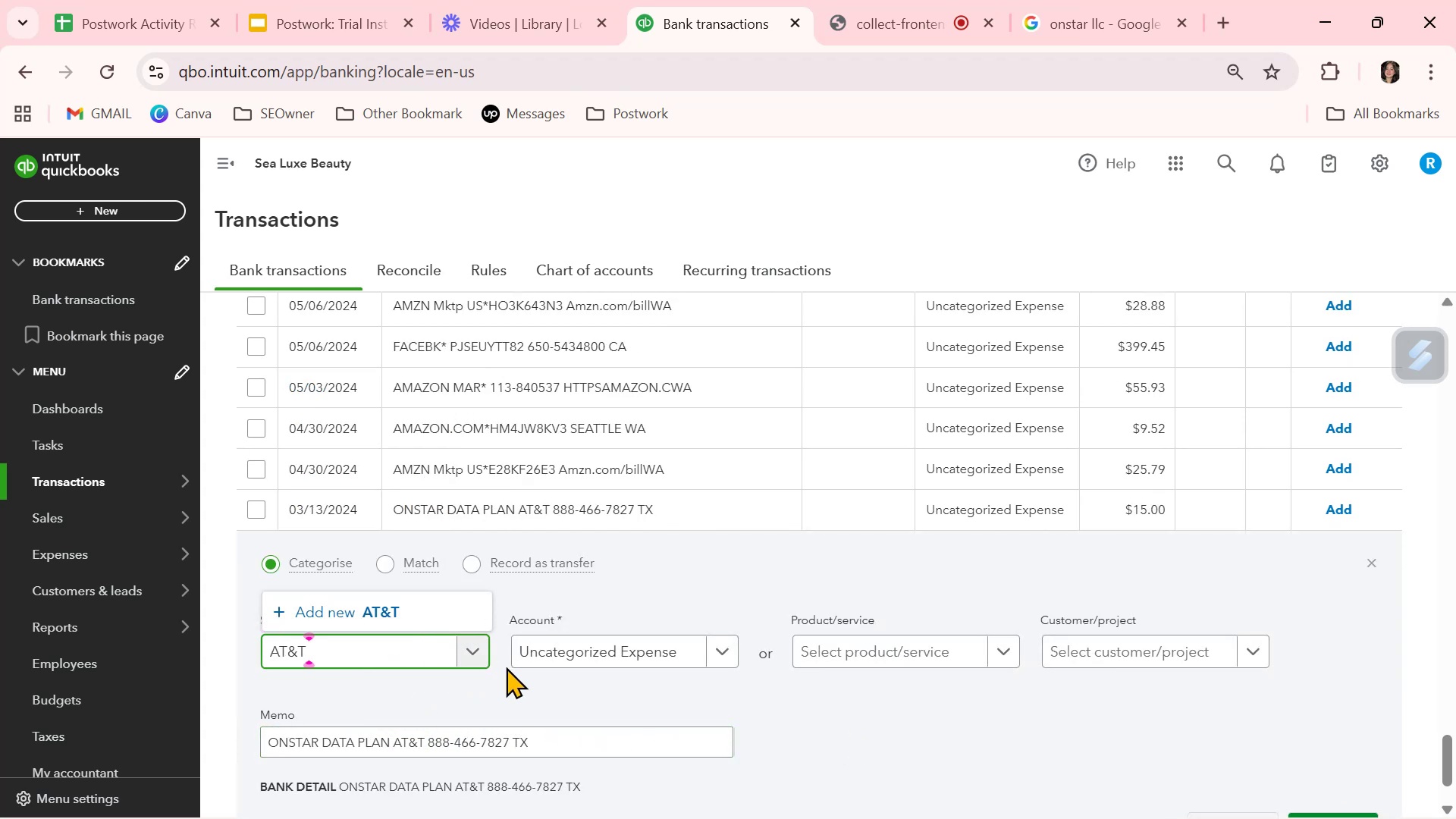 
key(Backspace)
 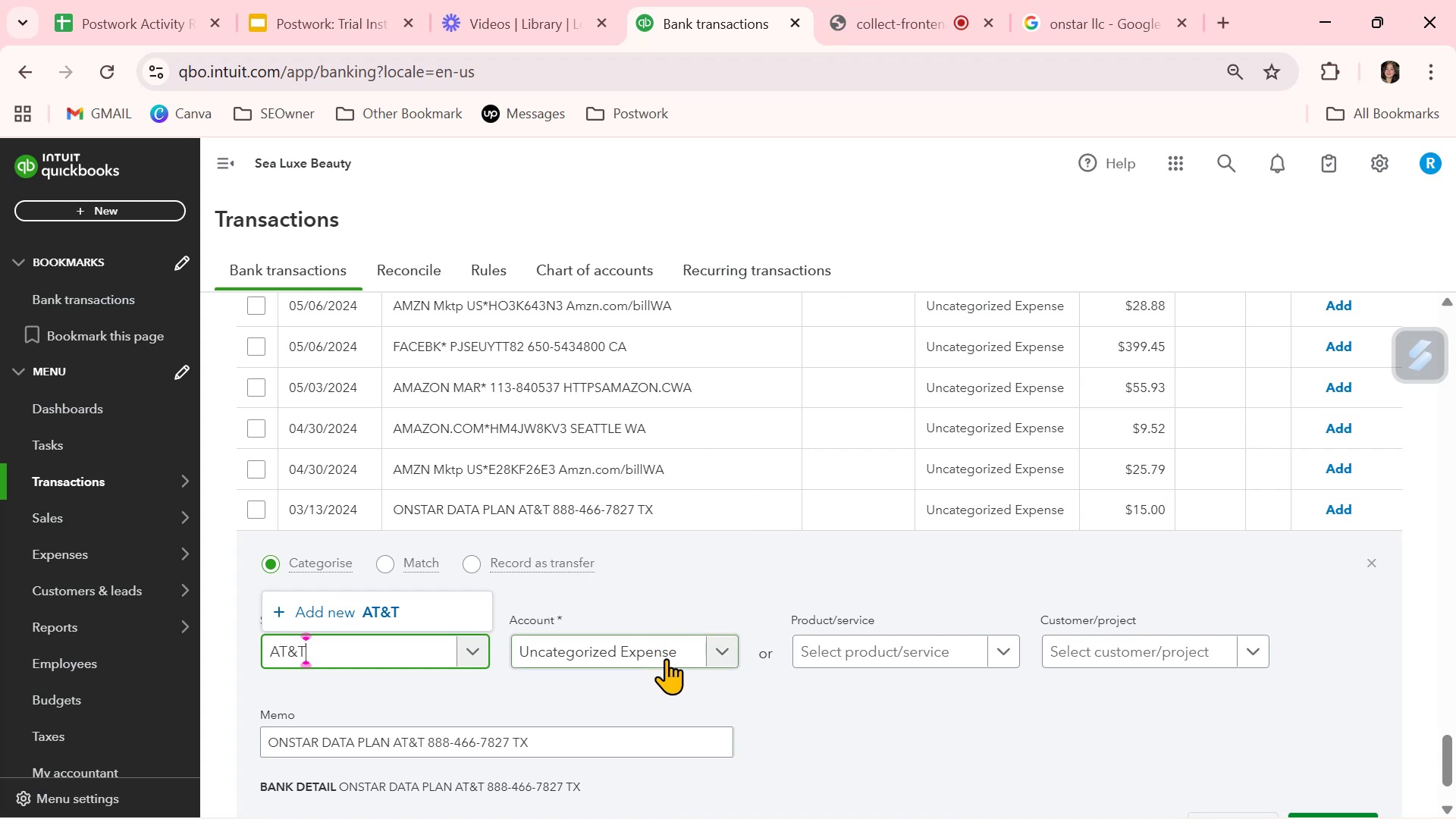 
left_click([735, 643])
 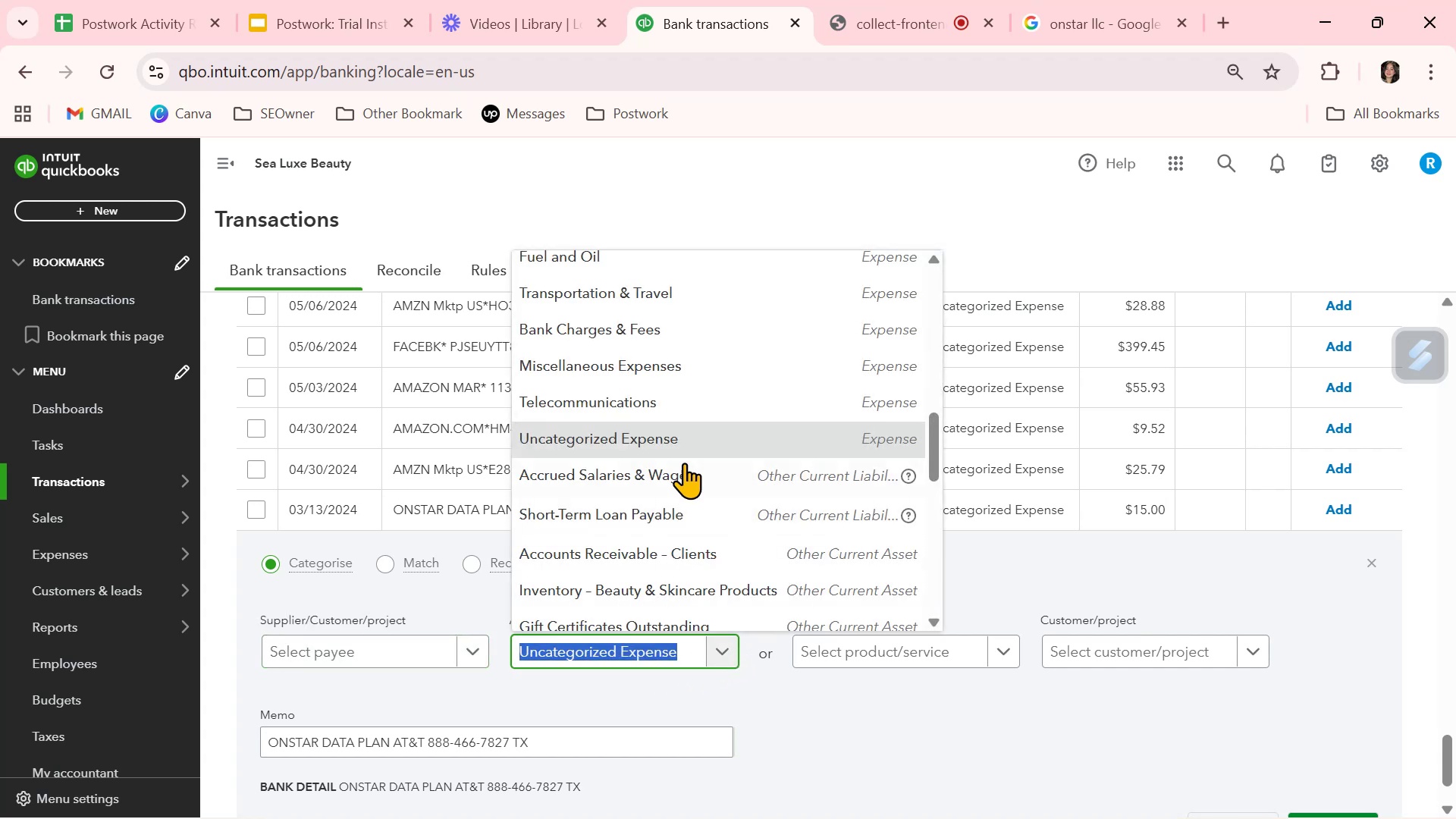 
left_click([690, 399])
 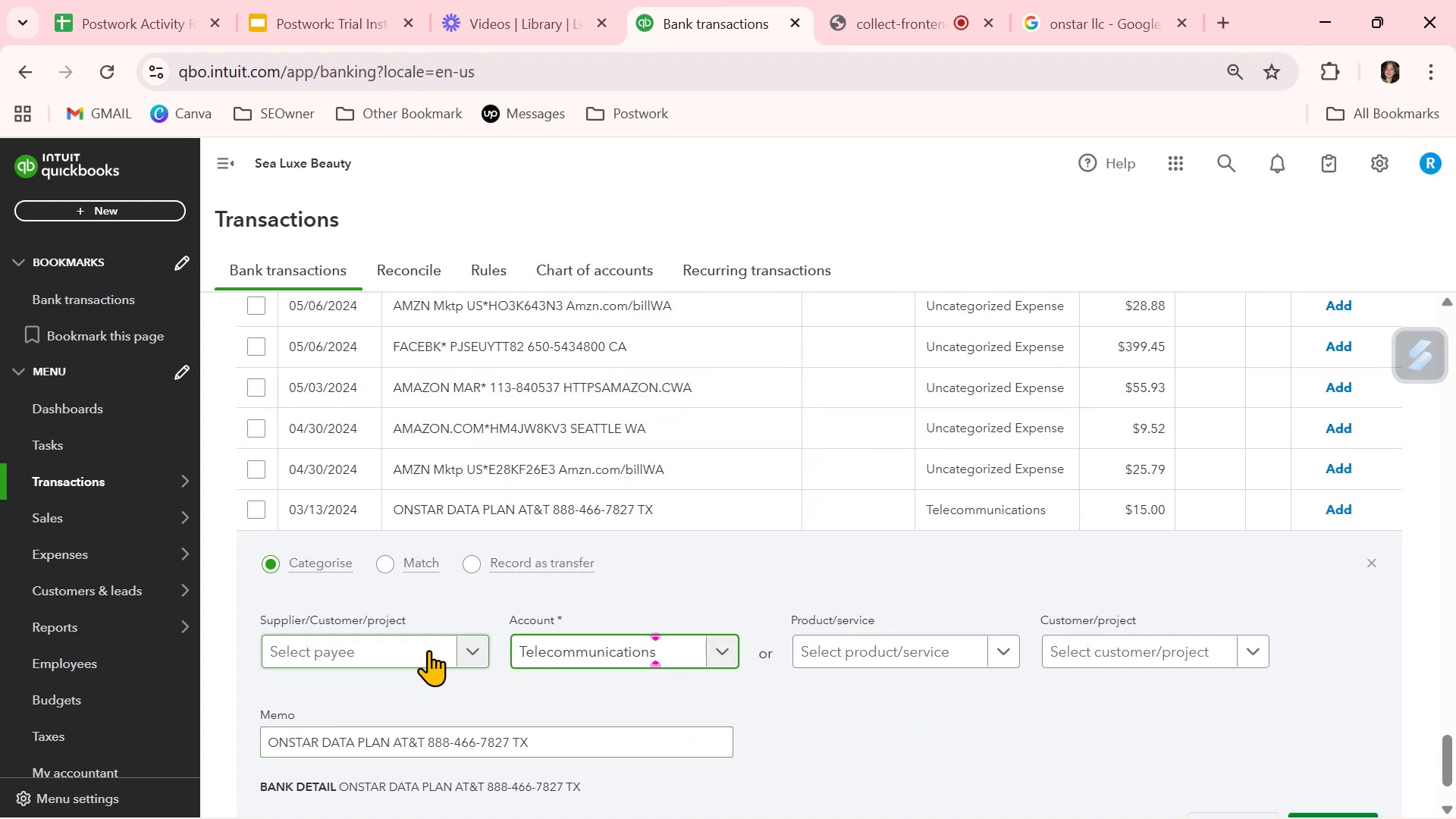 
left_click([1048, 18])
 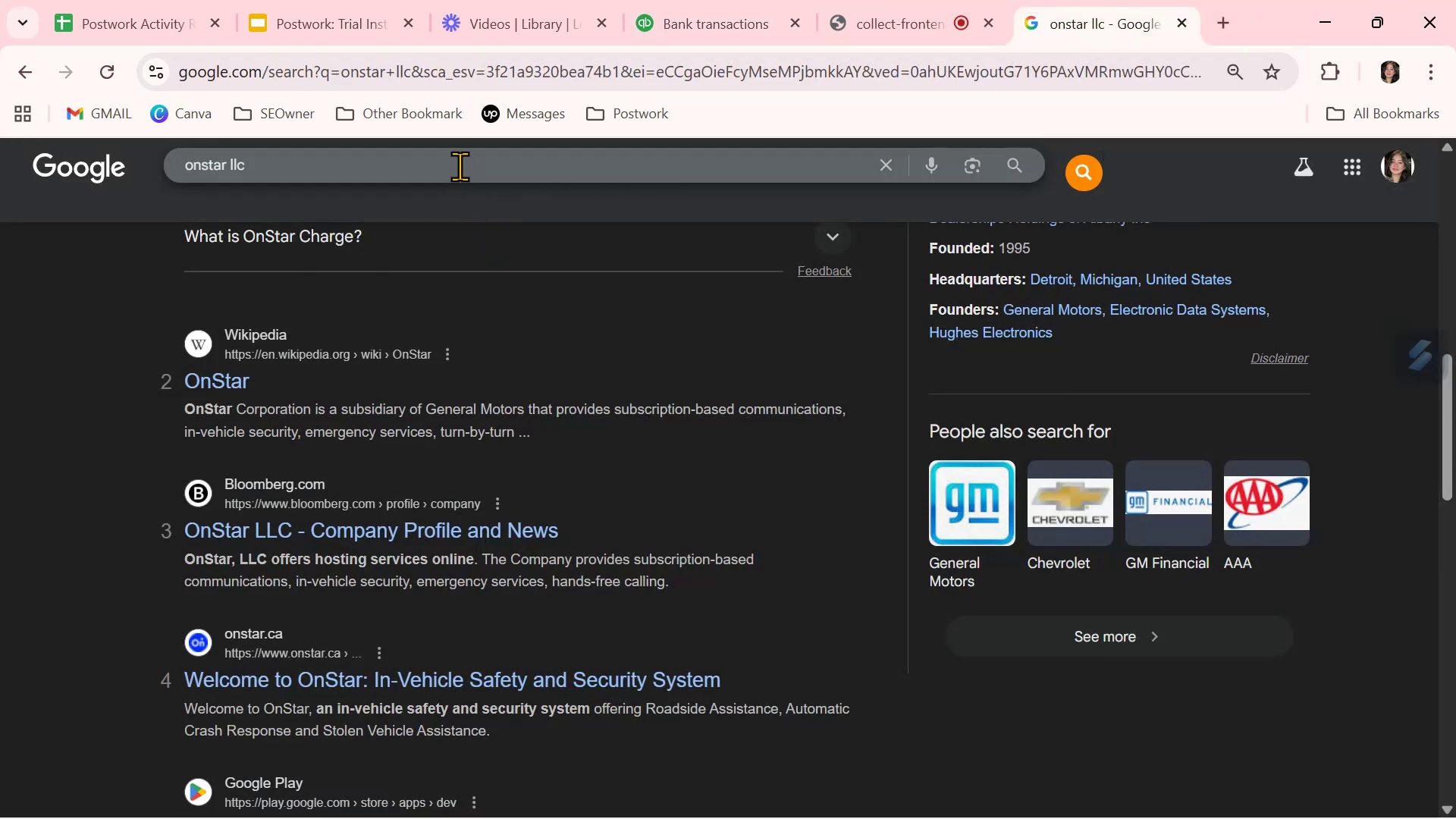 
double_click([460, 165])
 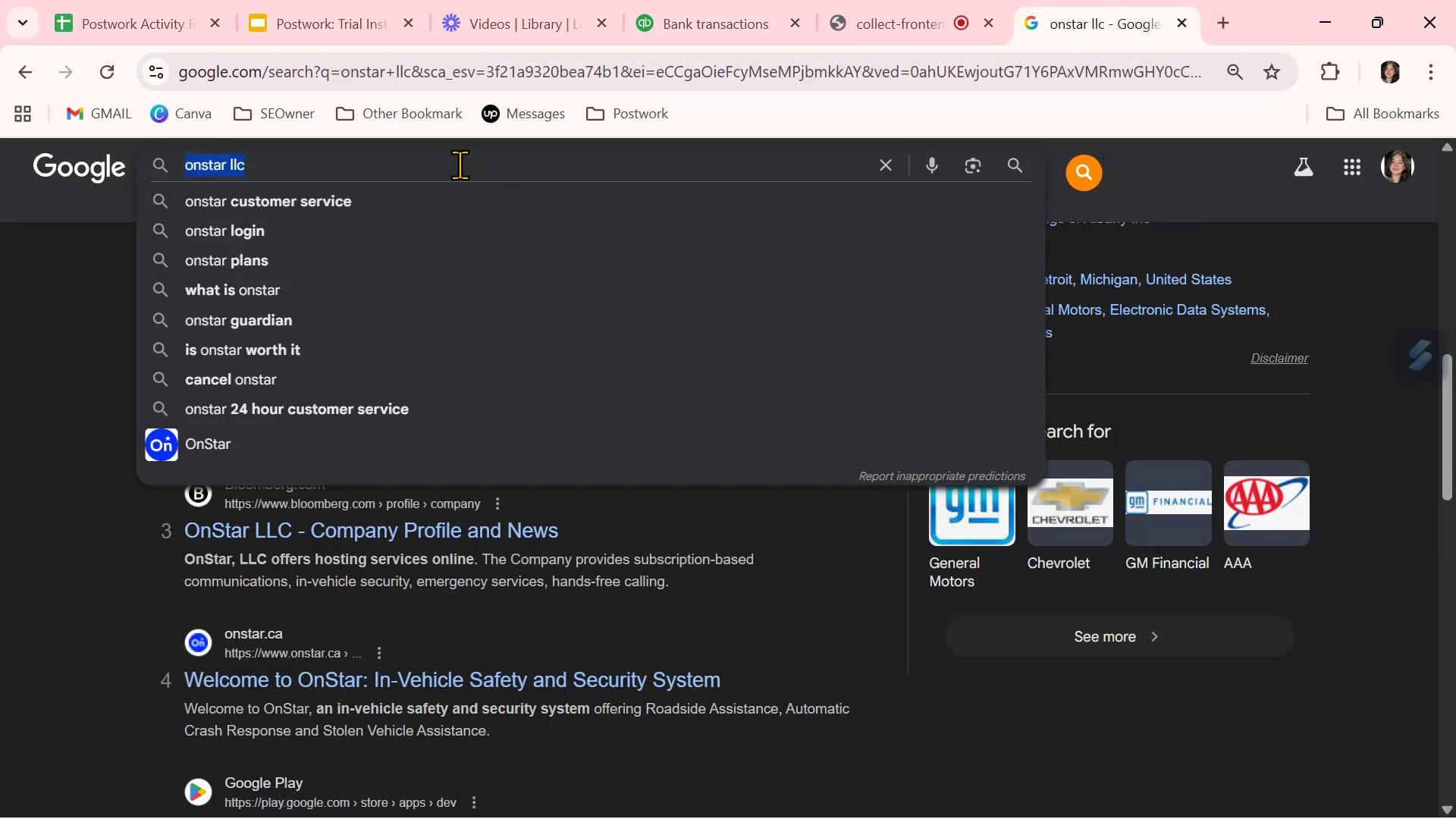 
triple_click([460, 165])
 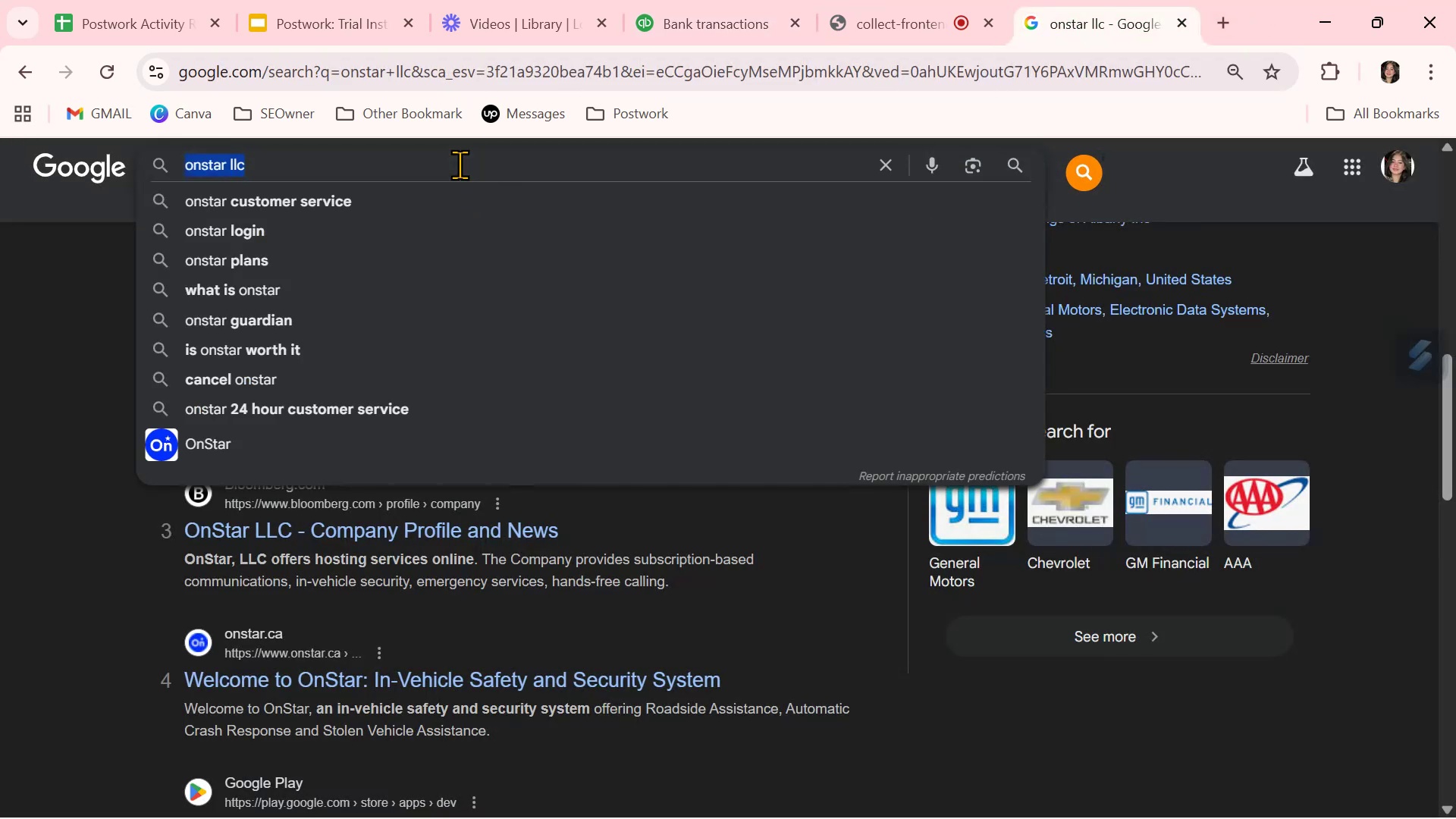 
type(at)
 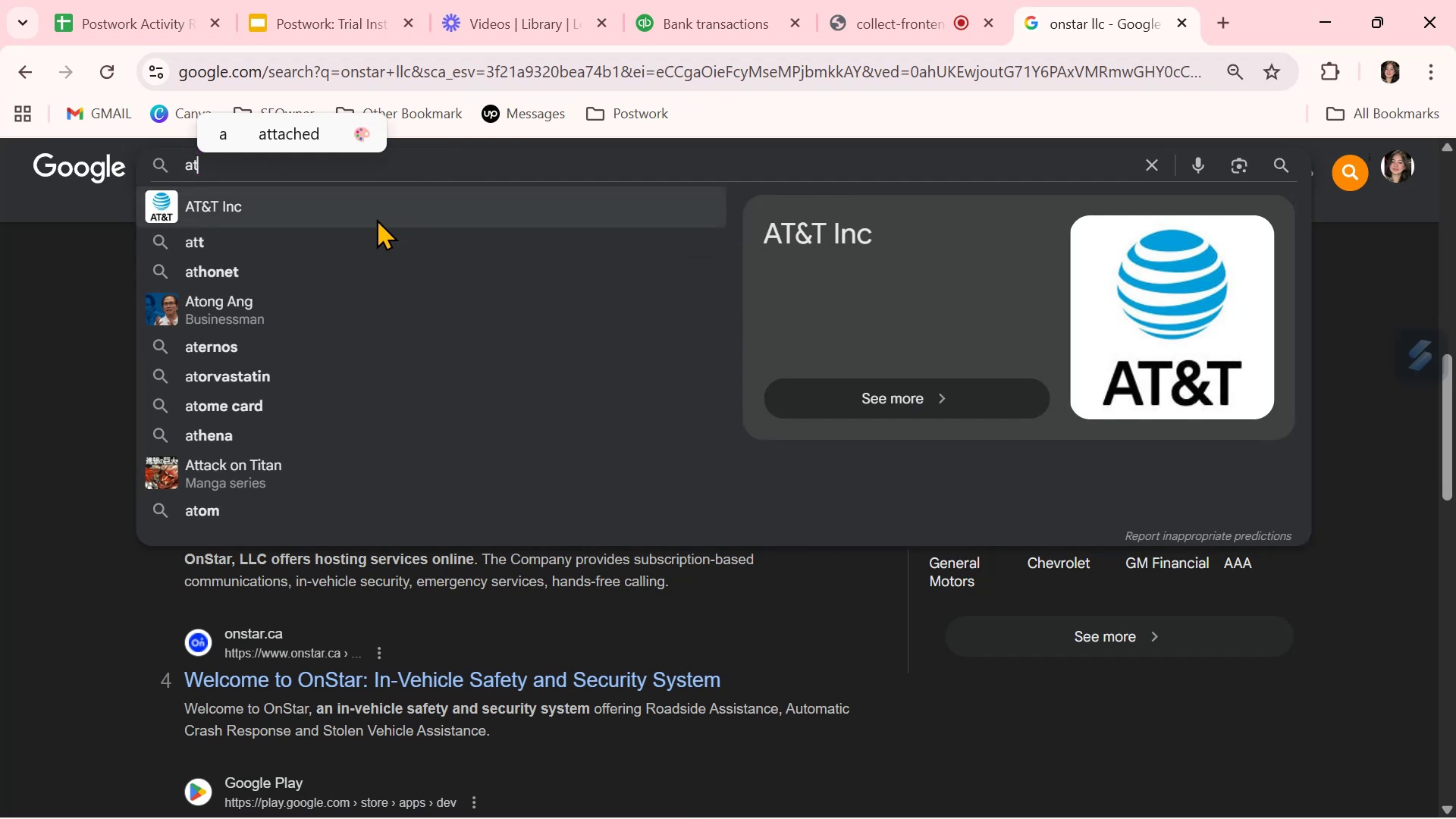 
left_click([349, 211])
 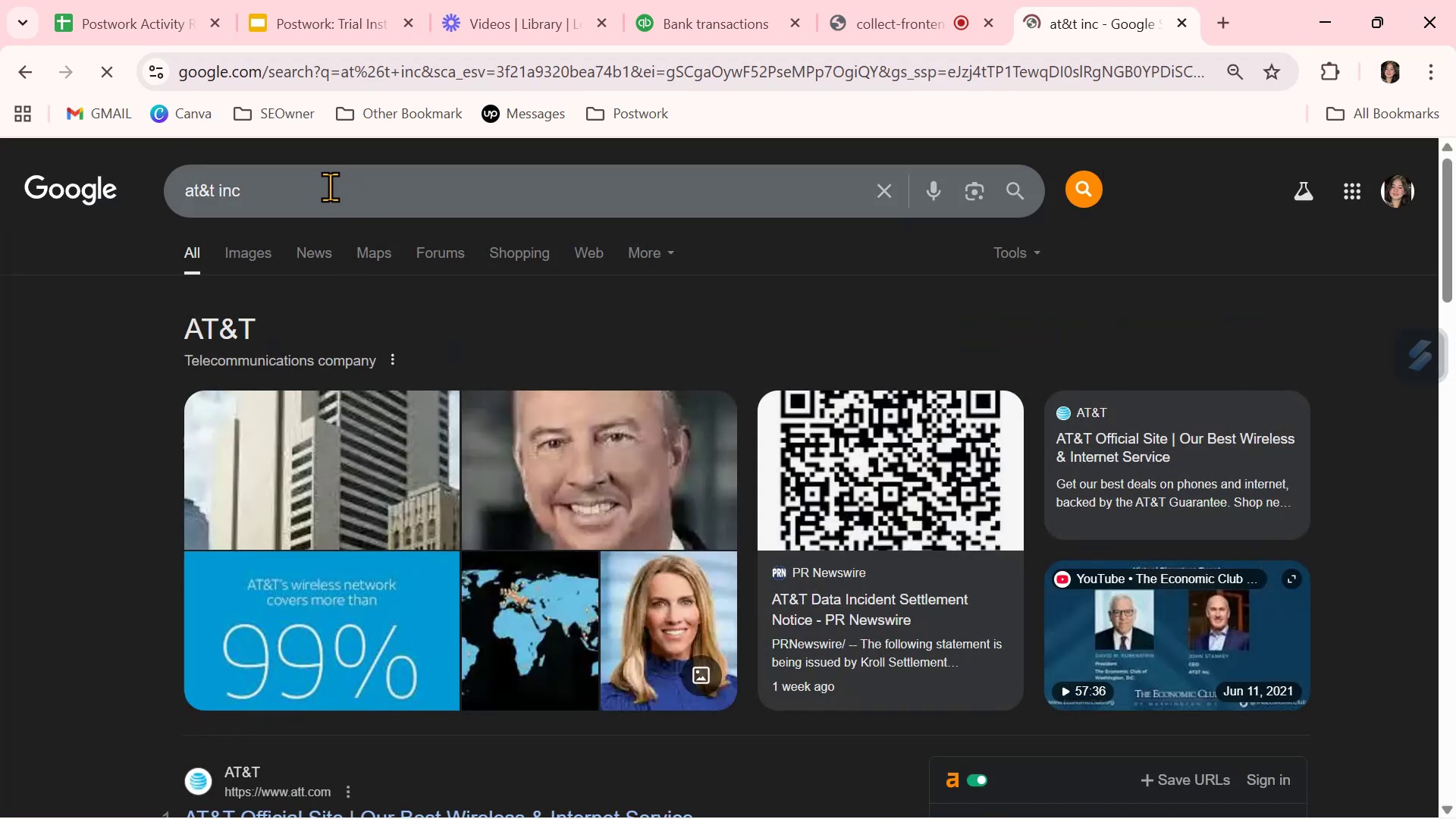 
left_click([187, 191])
 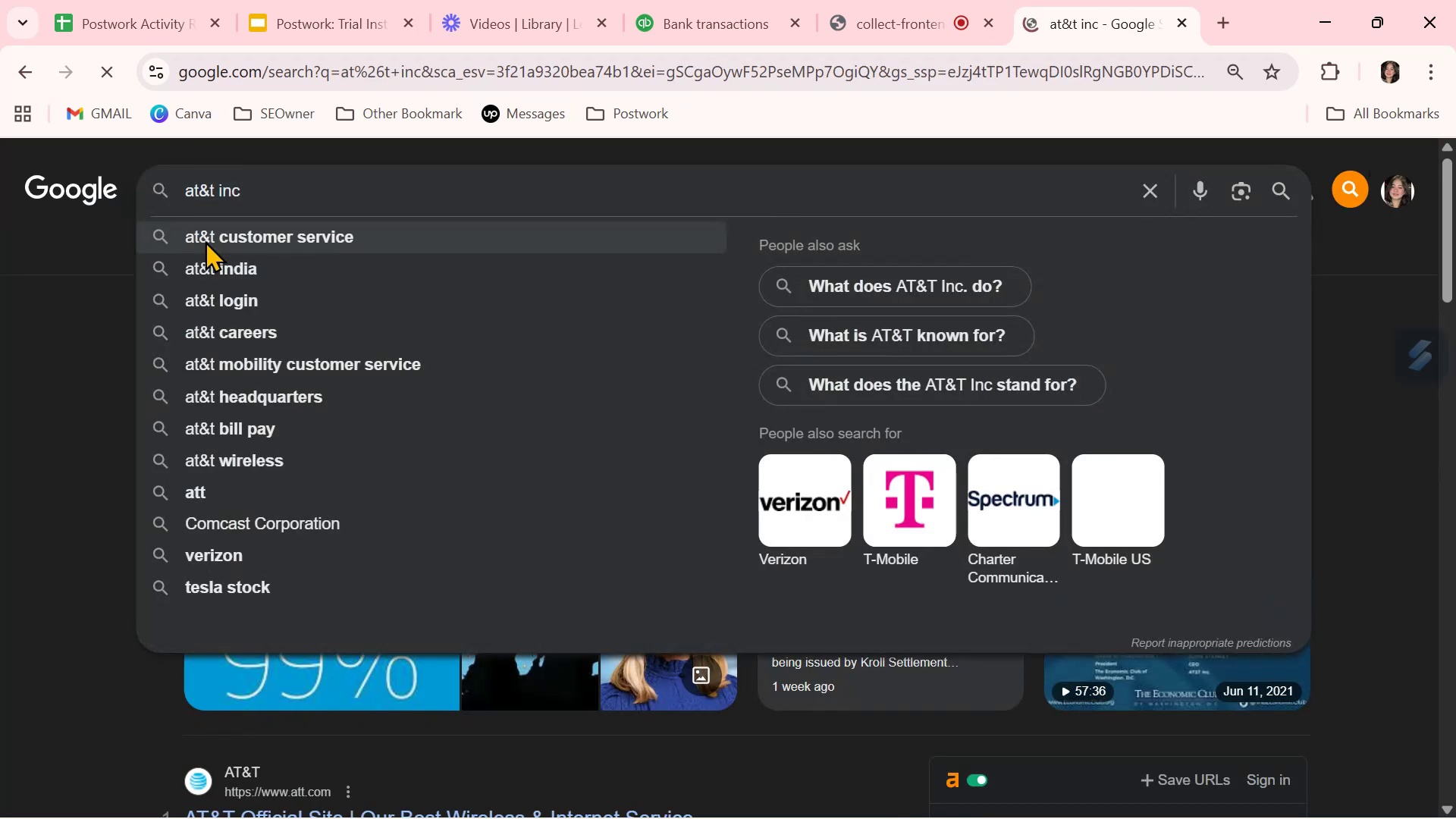 
type(on star )
 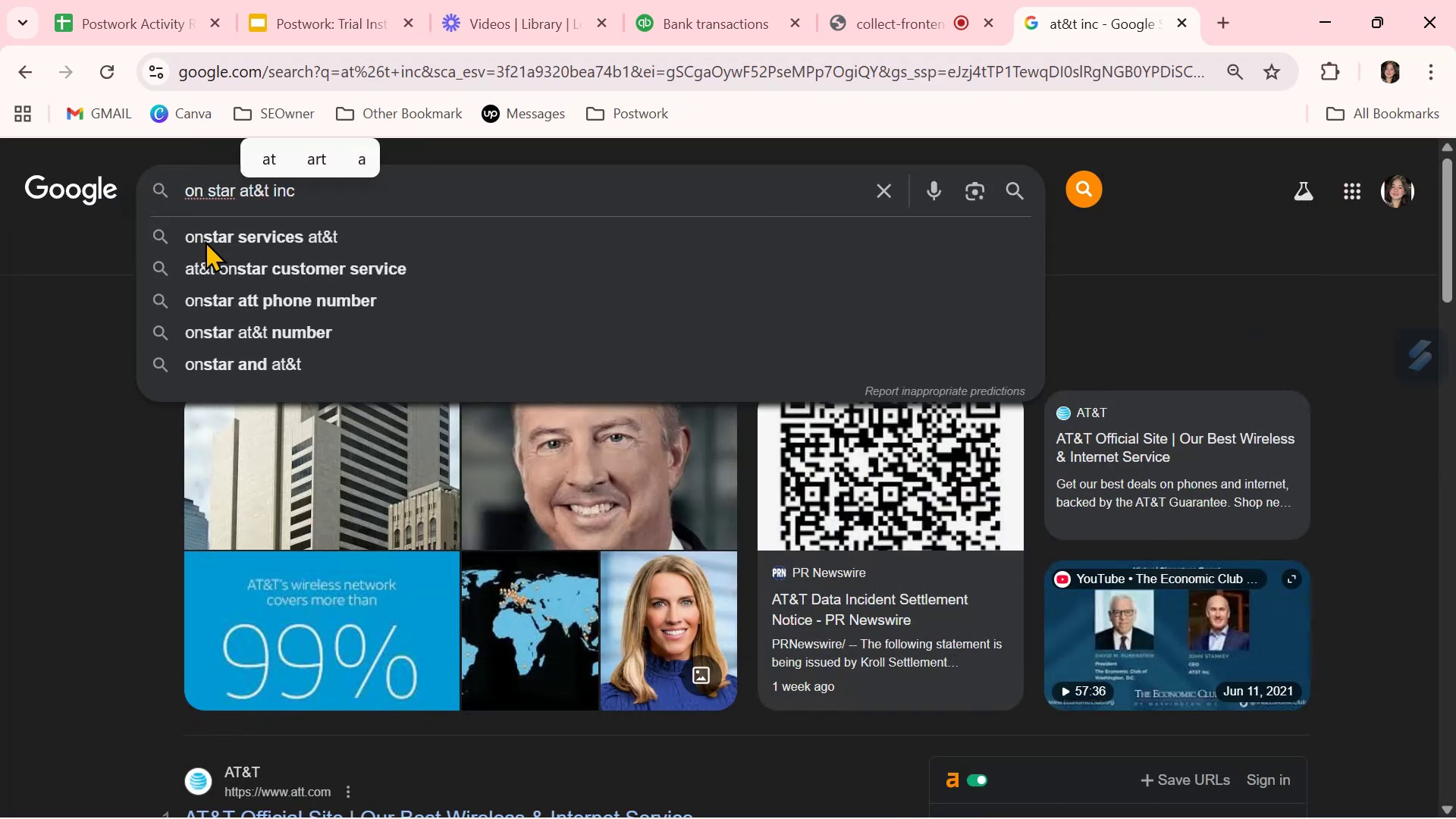 
key(Enter)
 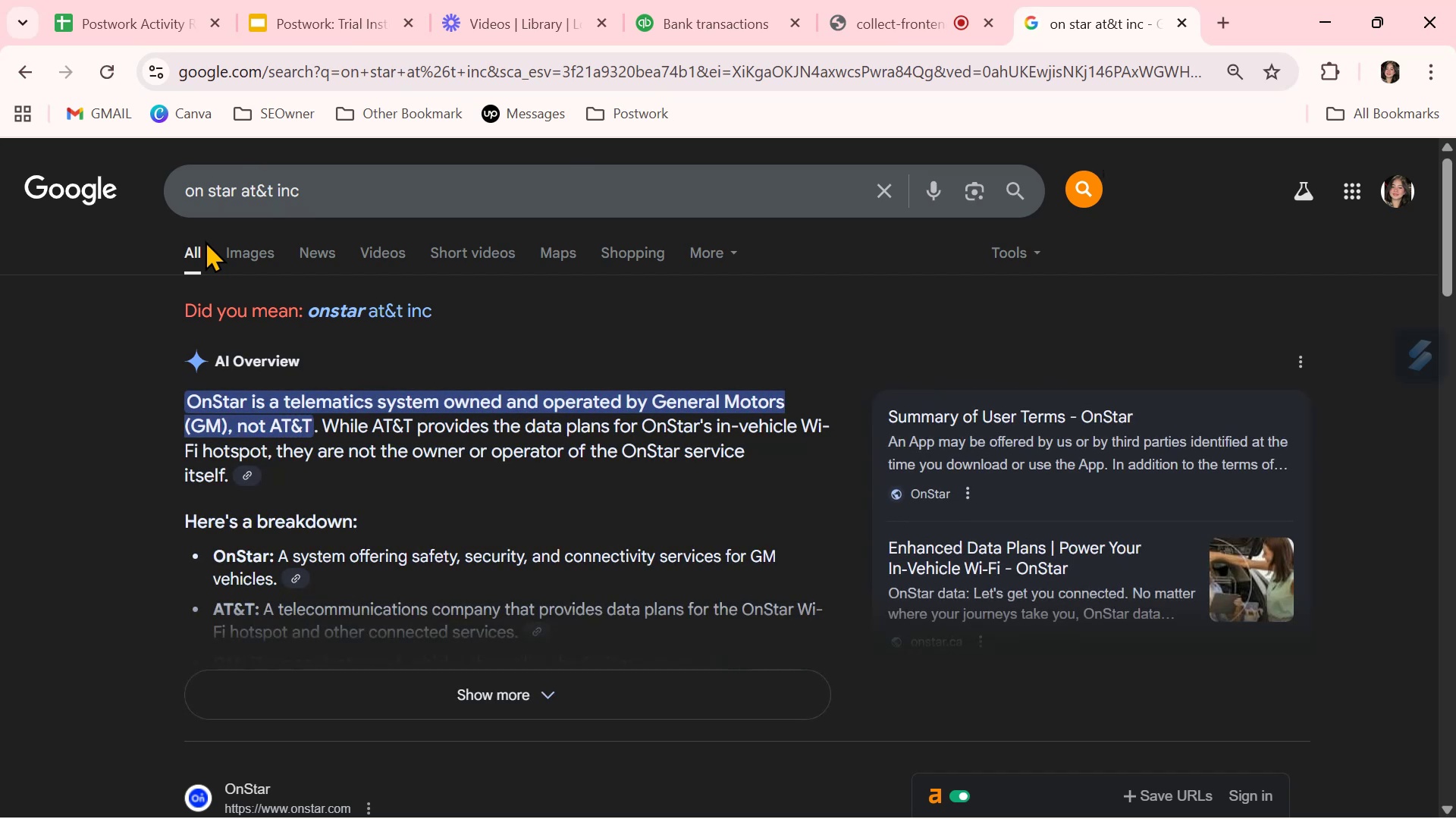 
wait(13.28)
 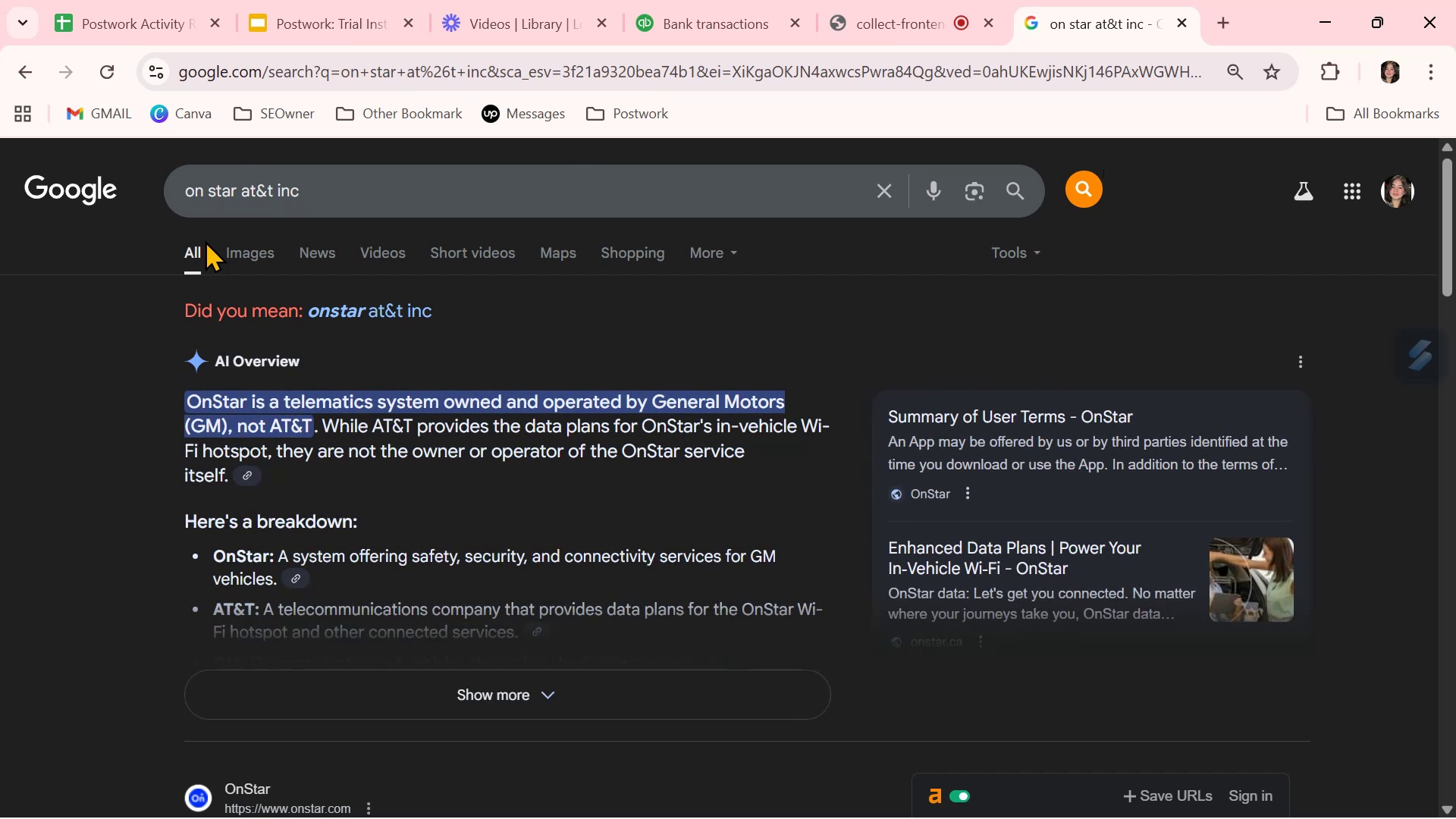 
scroll: coordinate [707, 610], scroll_direction: down, amount: 5.0
 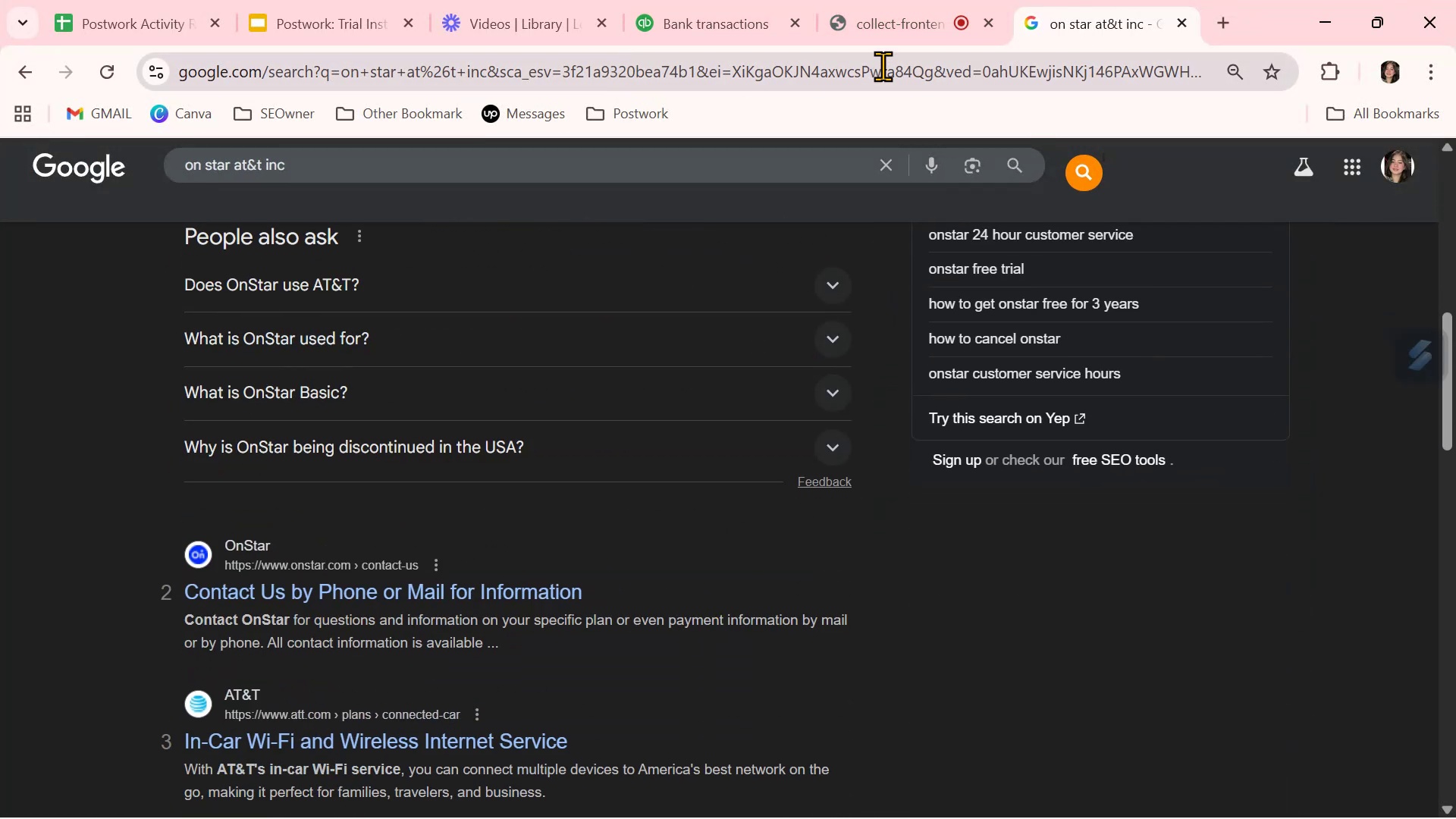 
left_click([677, 8])
 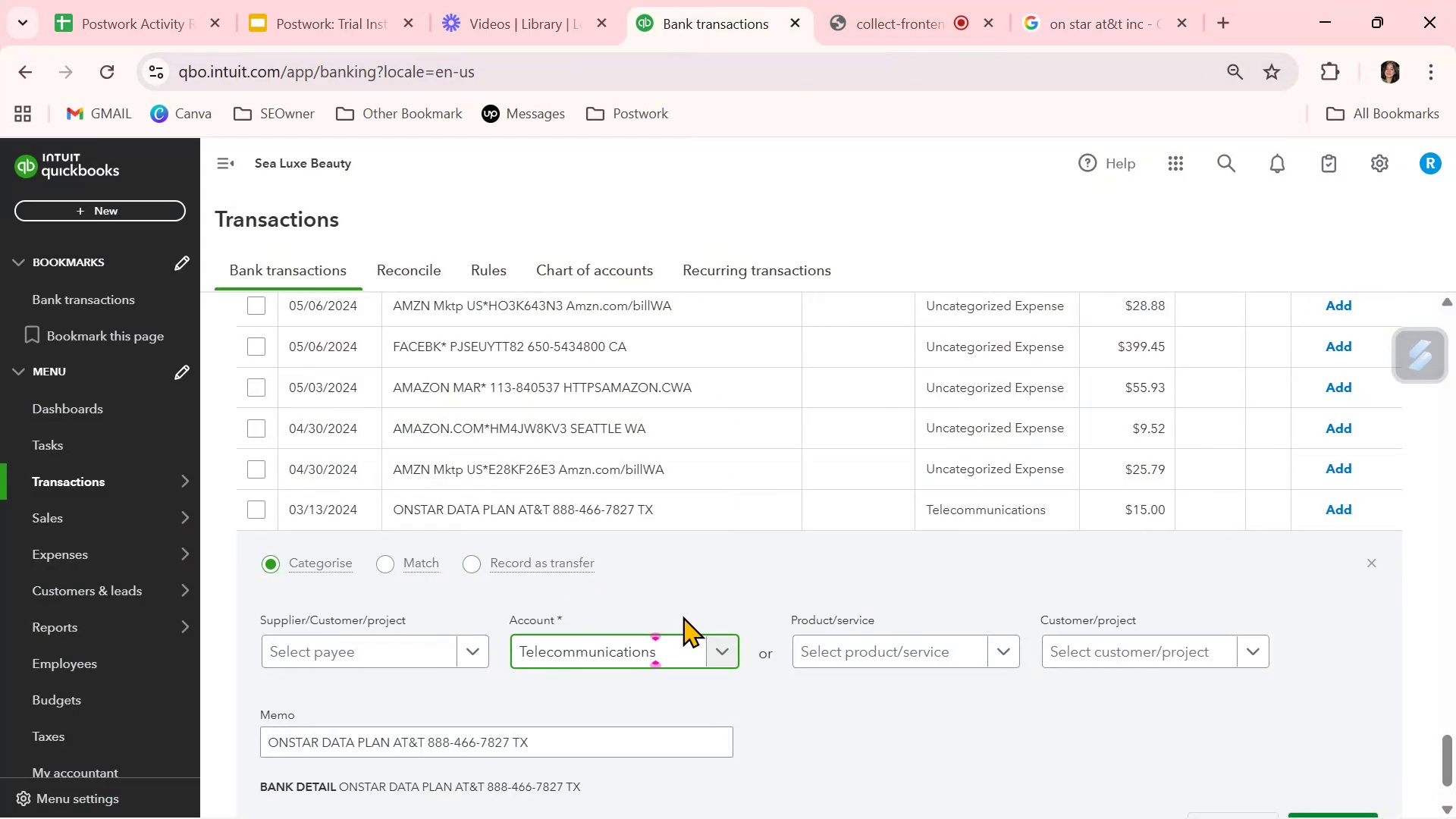 
wait(5.02)
 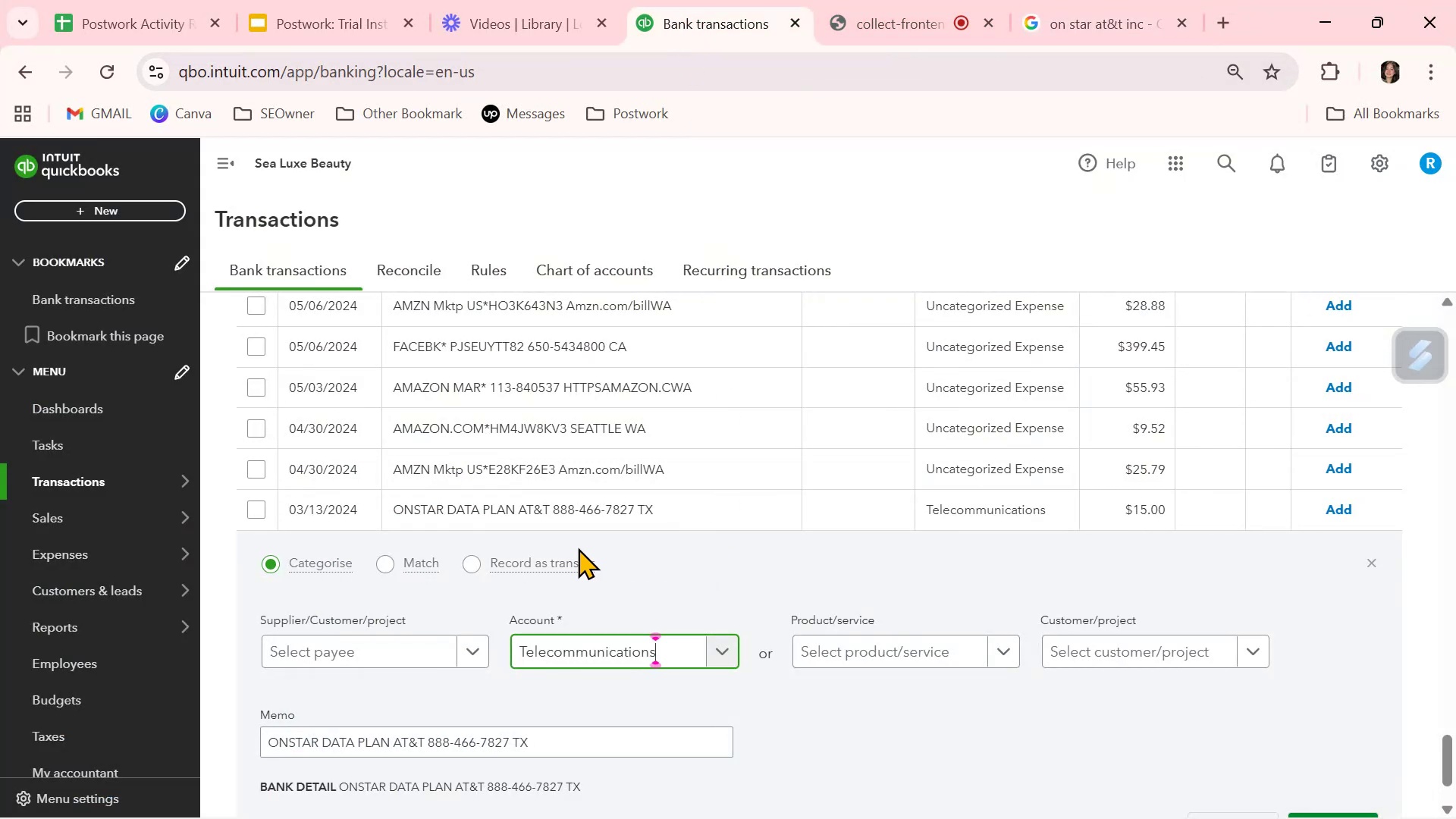 
mouse_move([864, 45])
 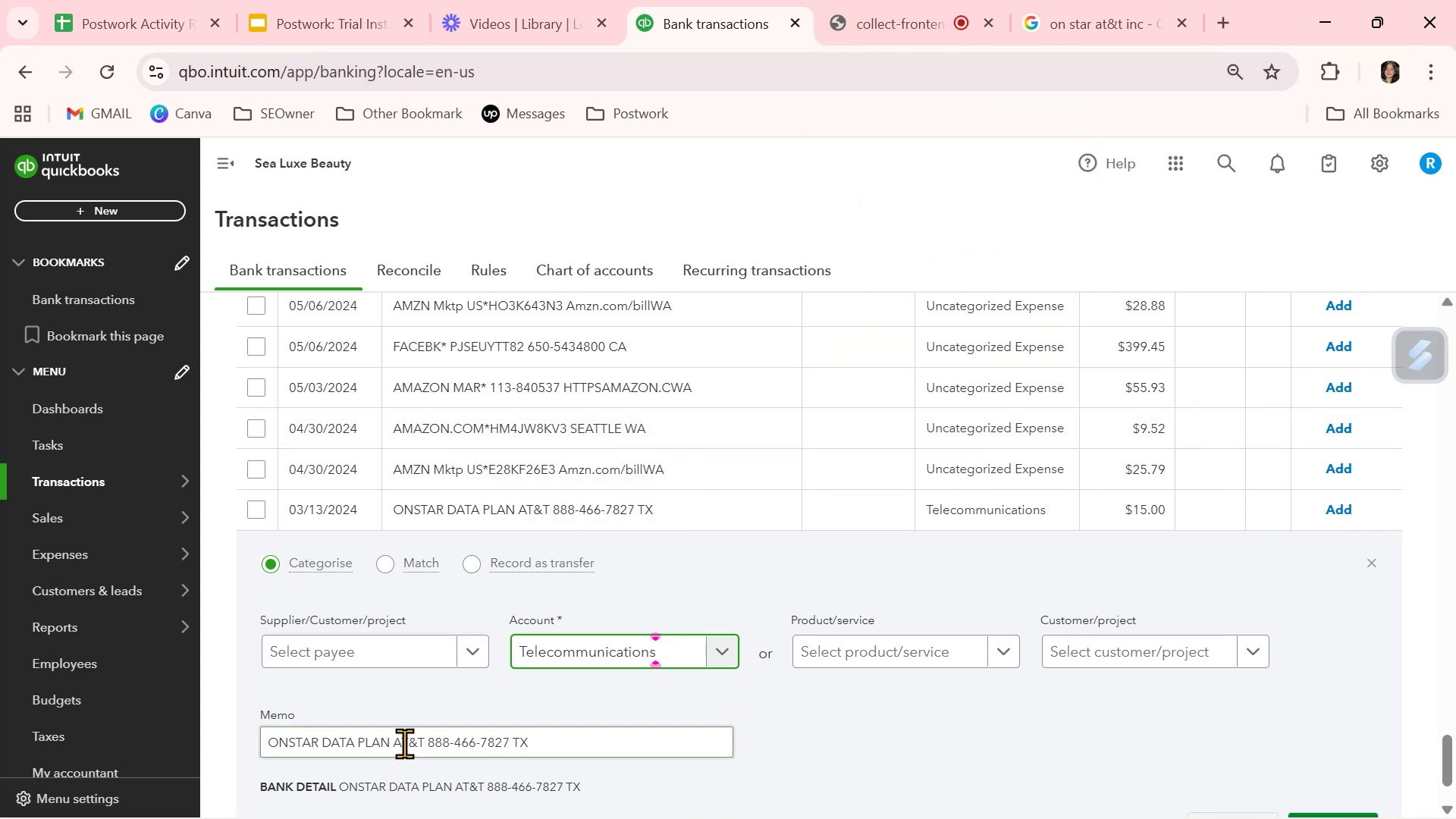 
left_click_drag(start_coordinate=[426, 744], to_coordinate=[228, 736])
 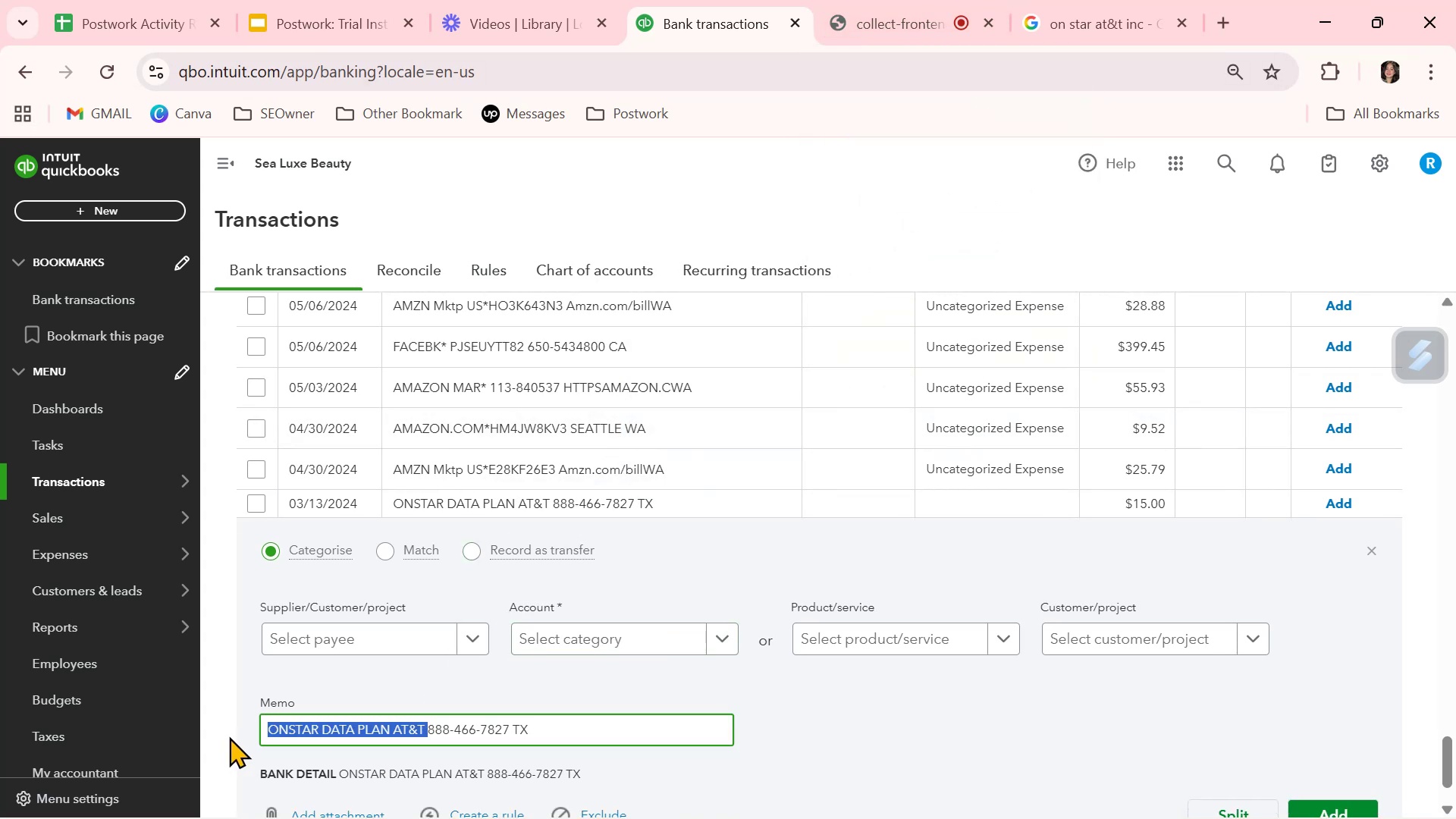 
key(Control+ControlLeft)
 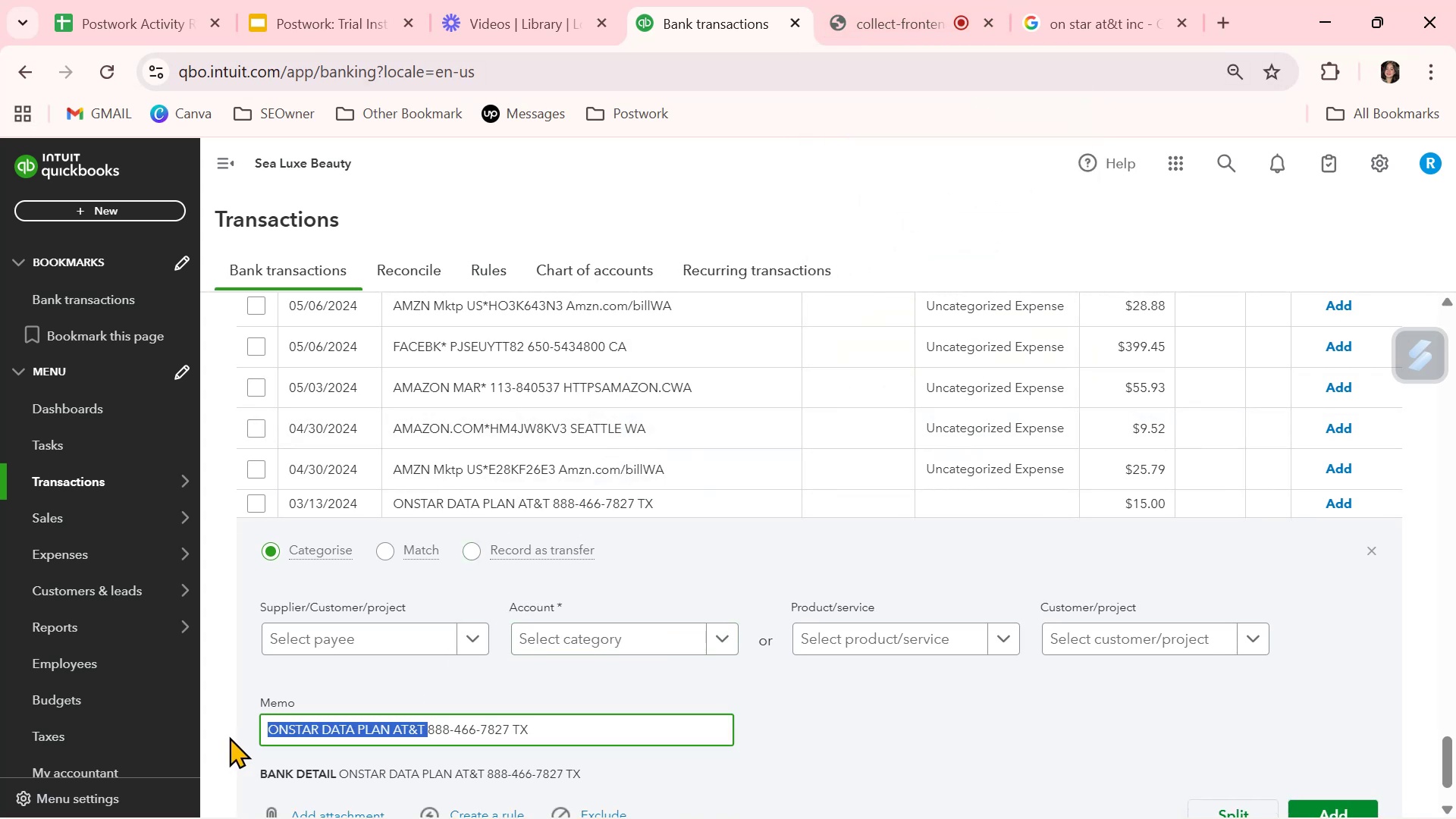 
key(Control+C)
 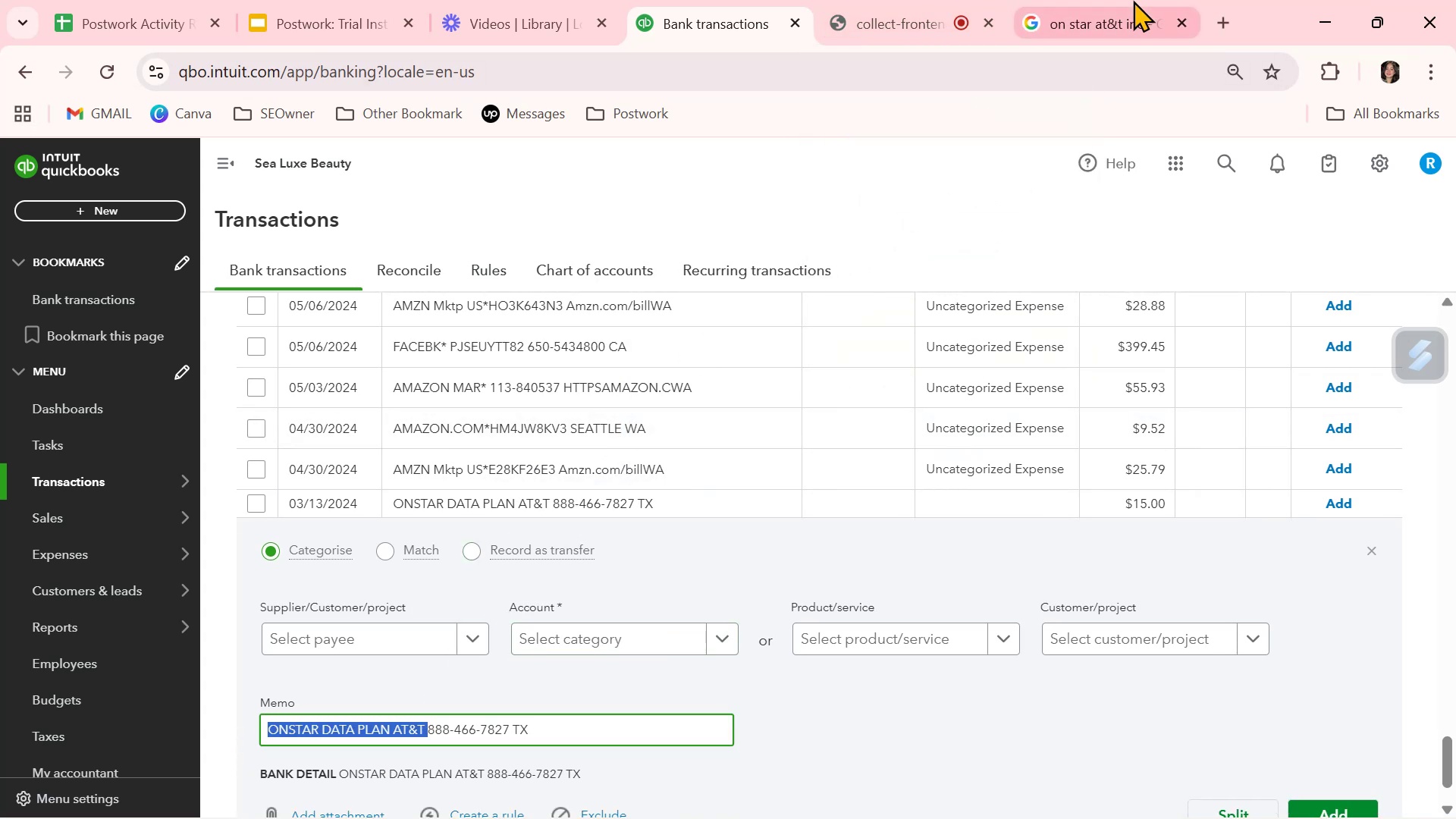 
left_click([1122, 5])
 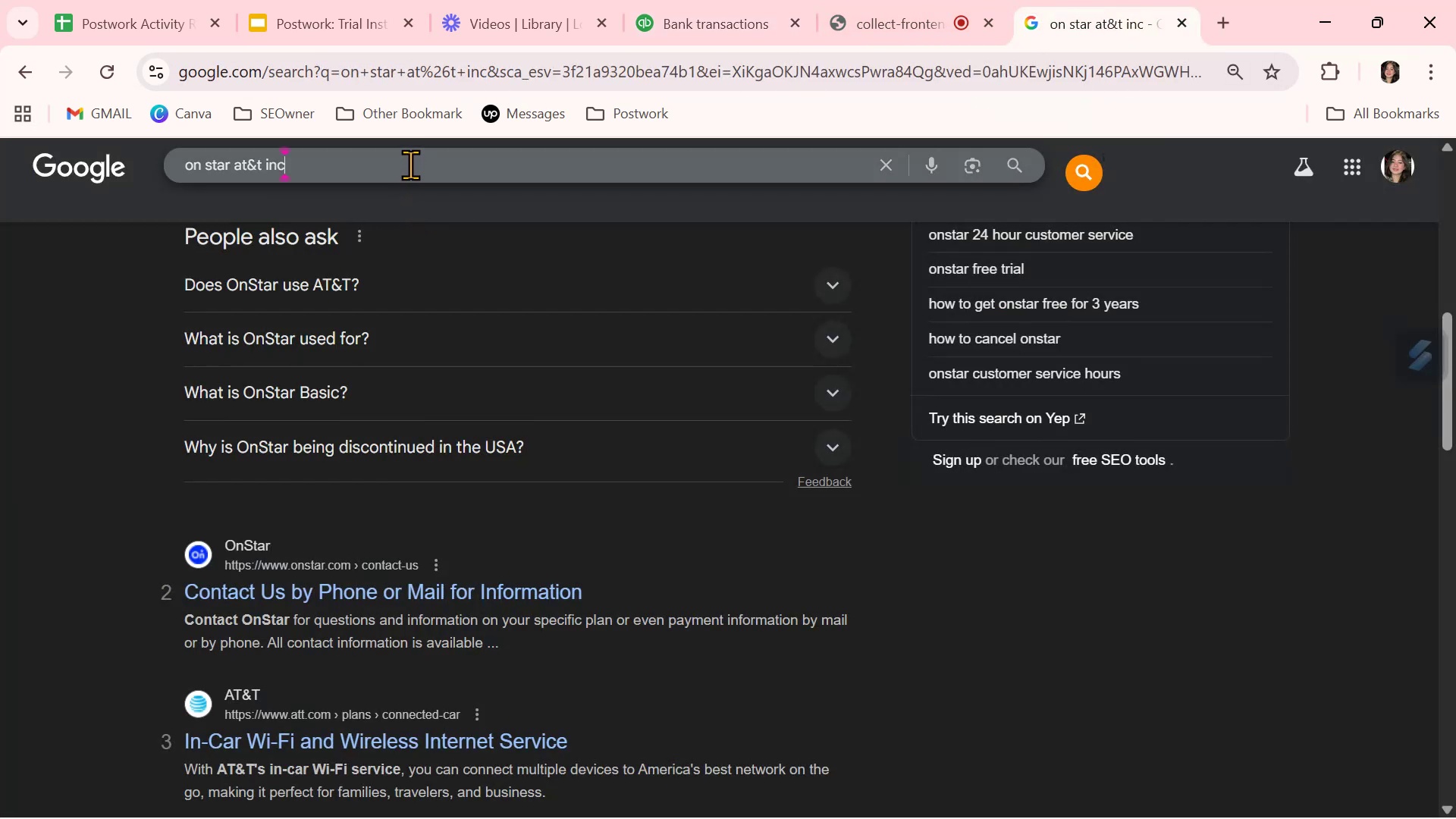 
double_click([410, 165])
 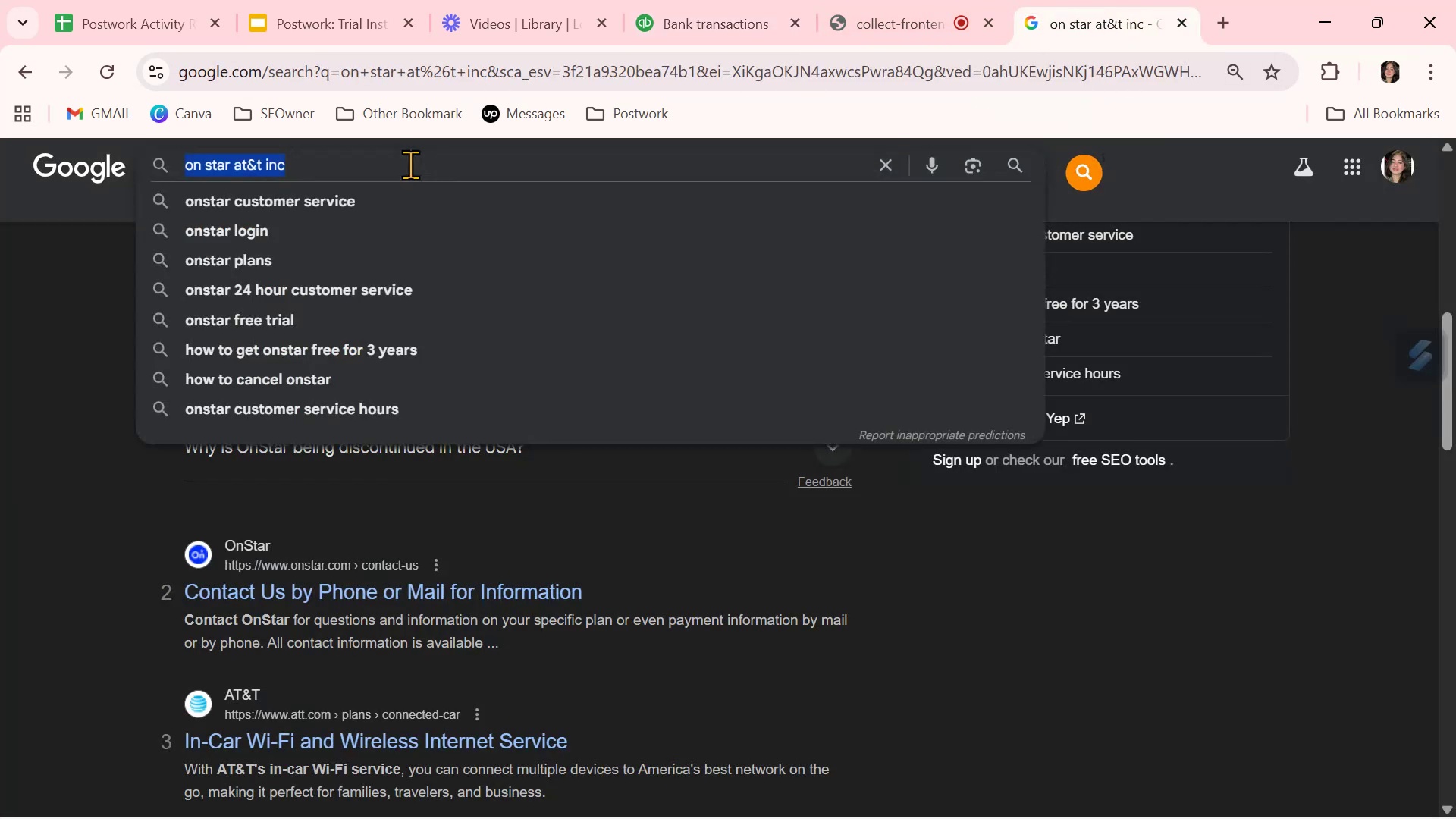 
triple_click([410, 165])
 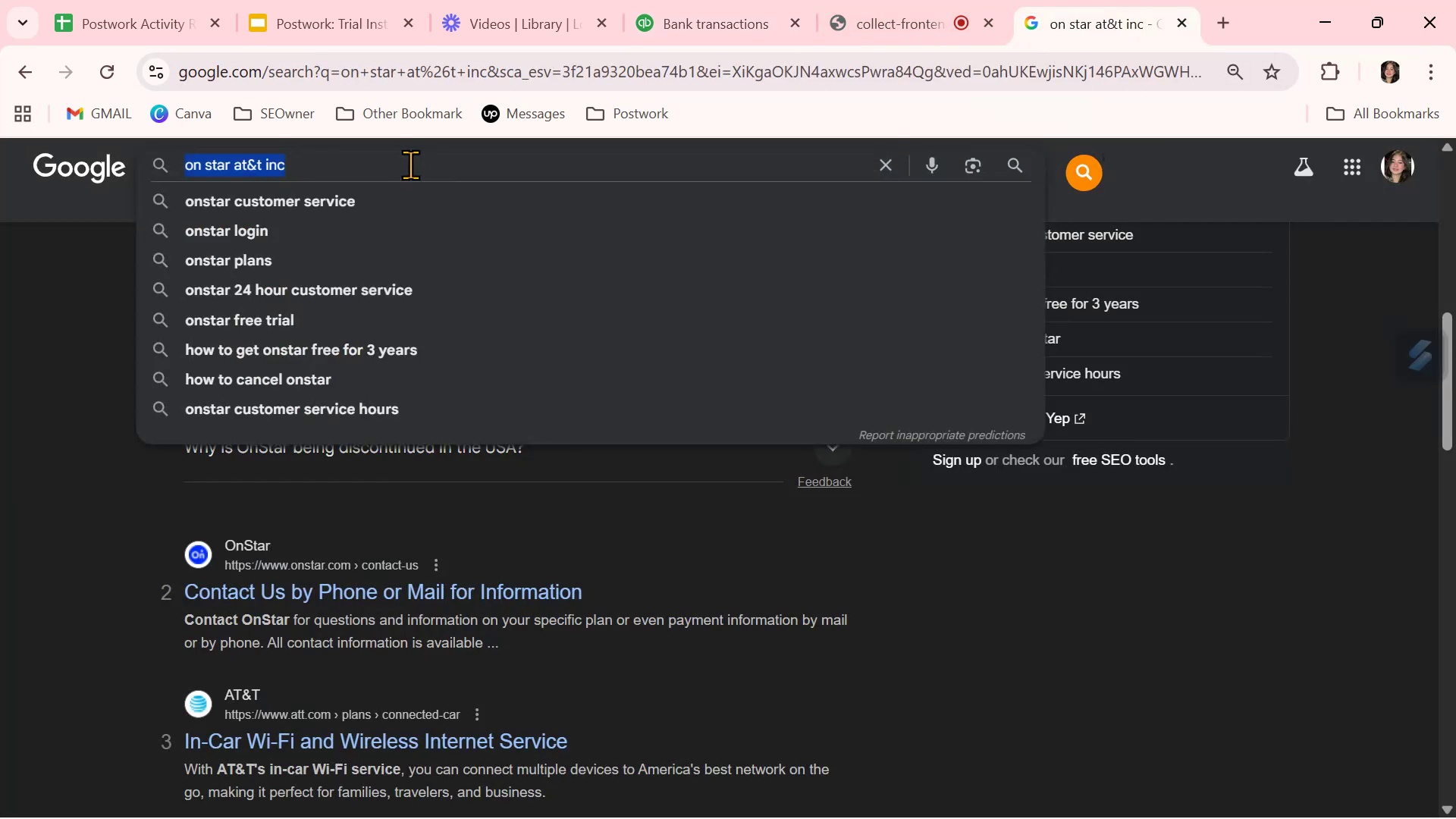 
key(Control+ControlLeft)
 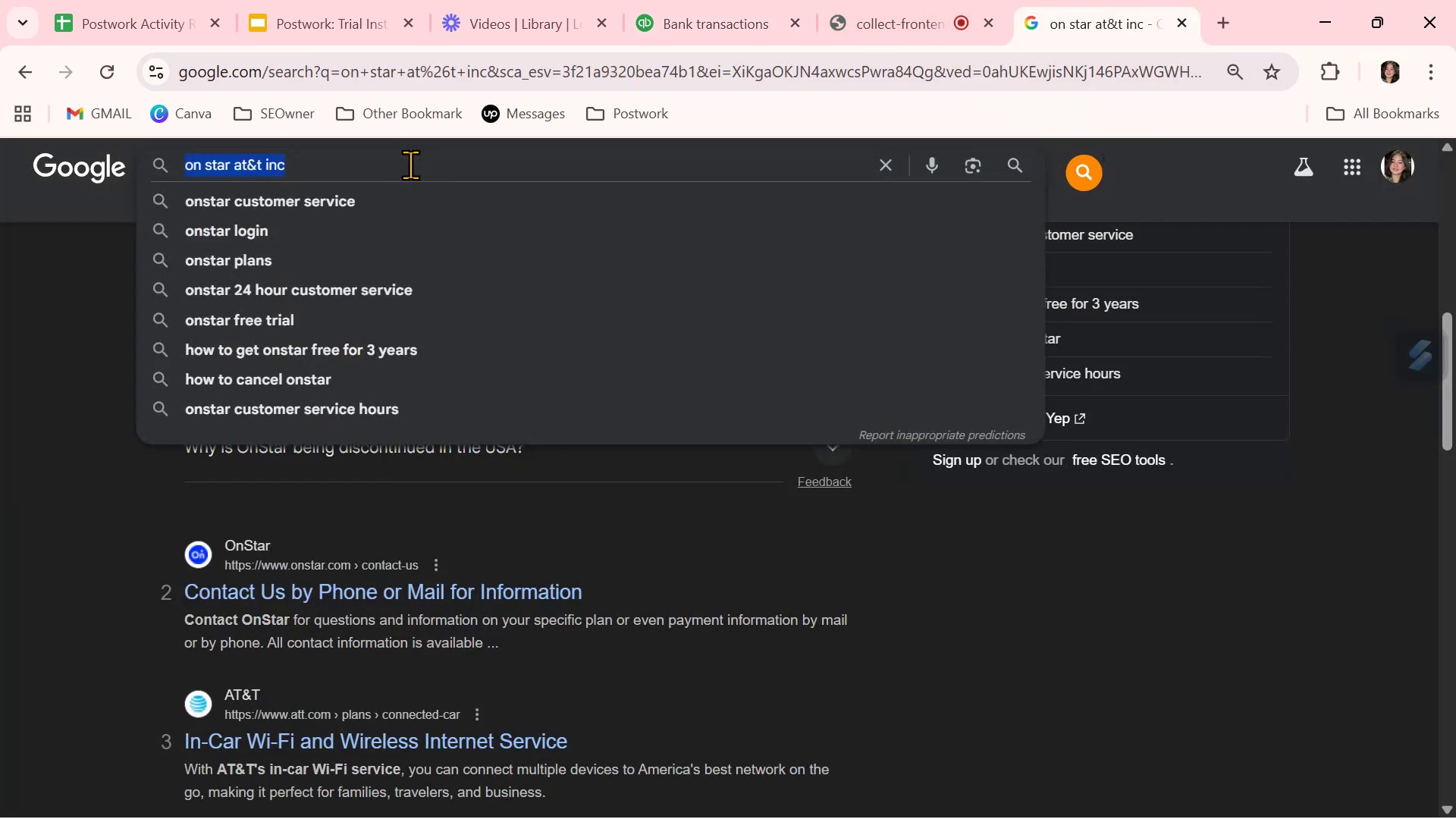 
key(Control+V)
 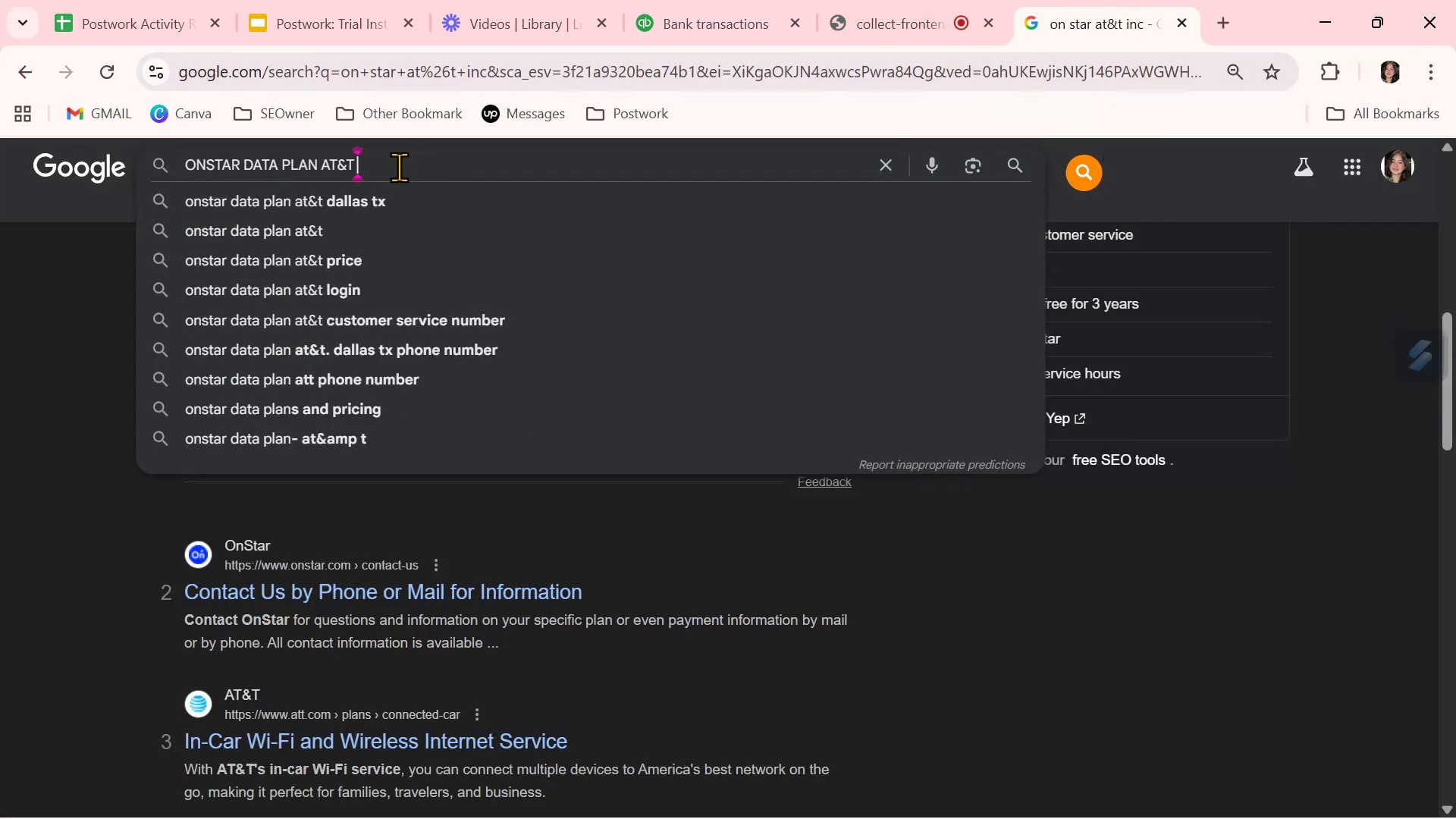 
key(NumpadEnter)
 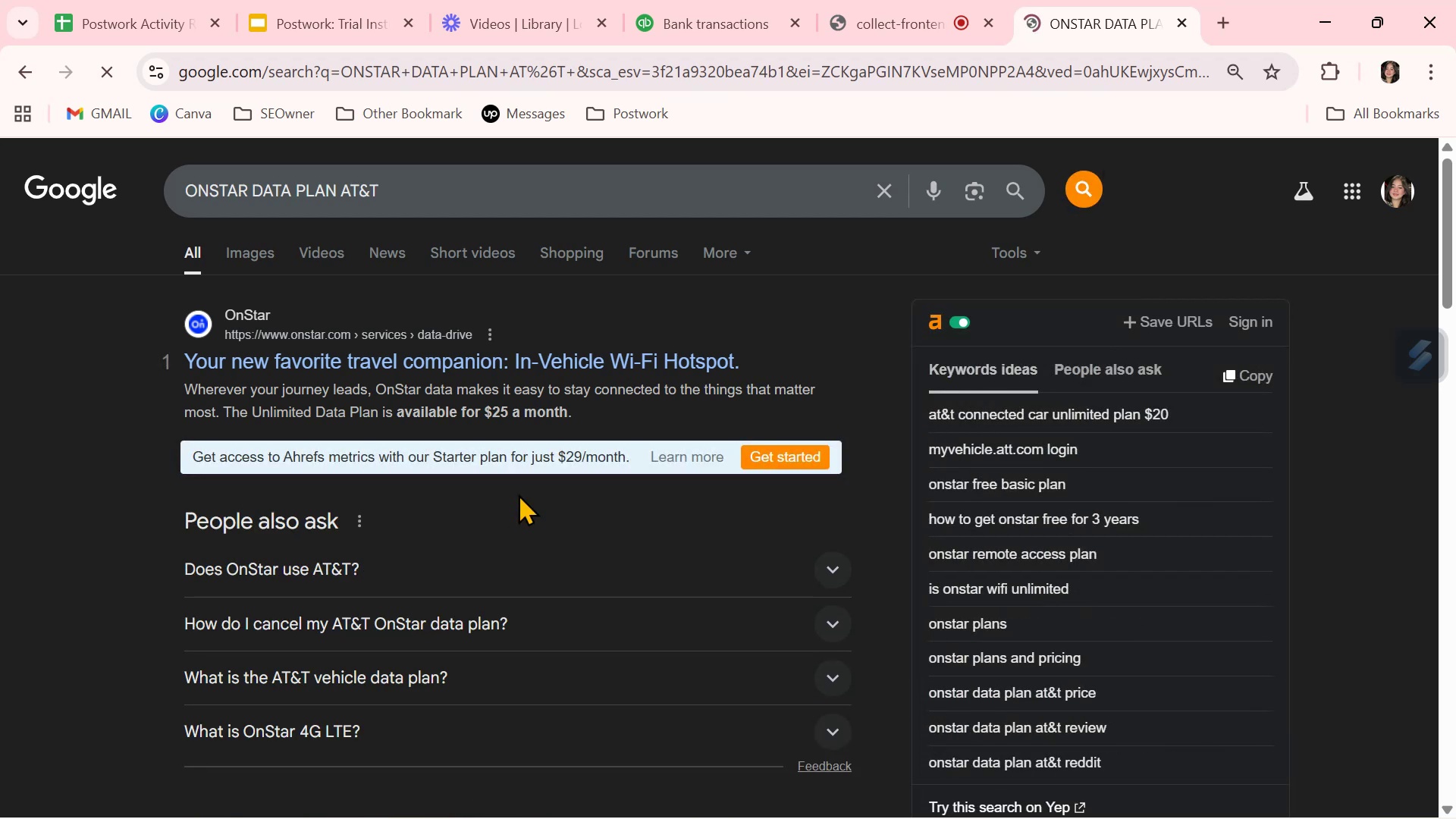 
scroll: coordinate [518, 494], scroll_direction: none, amount: 0.0
 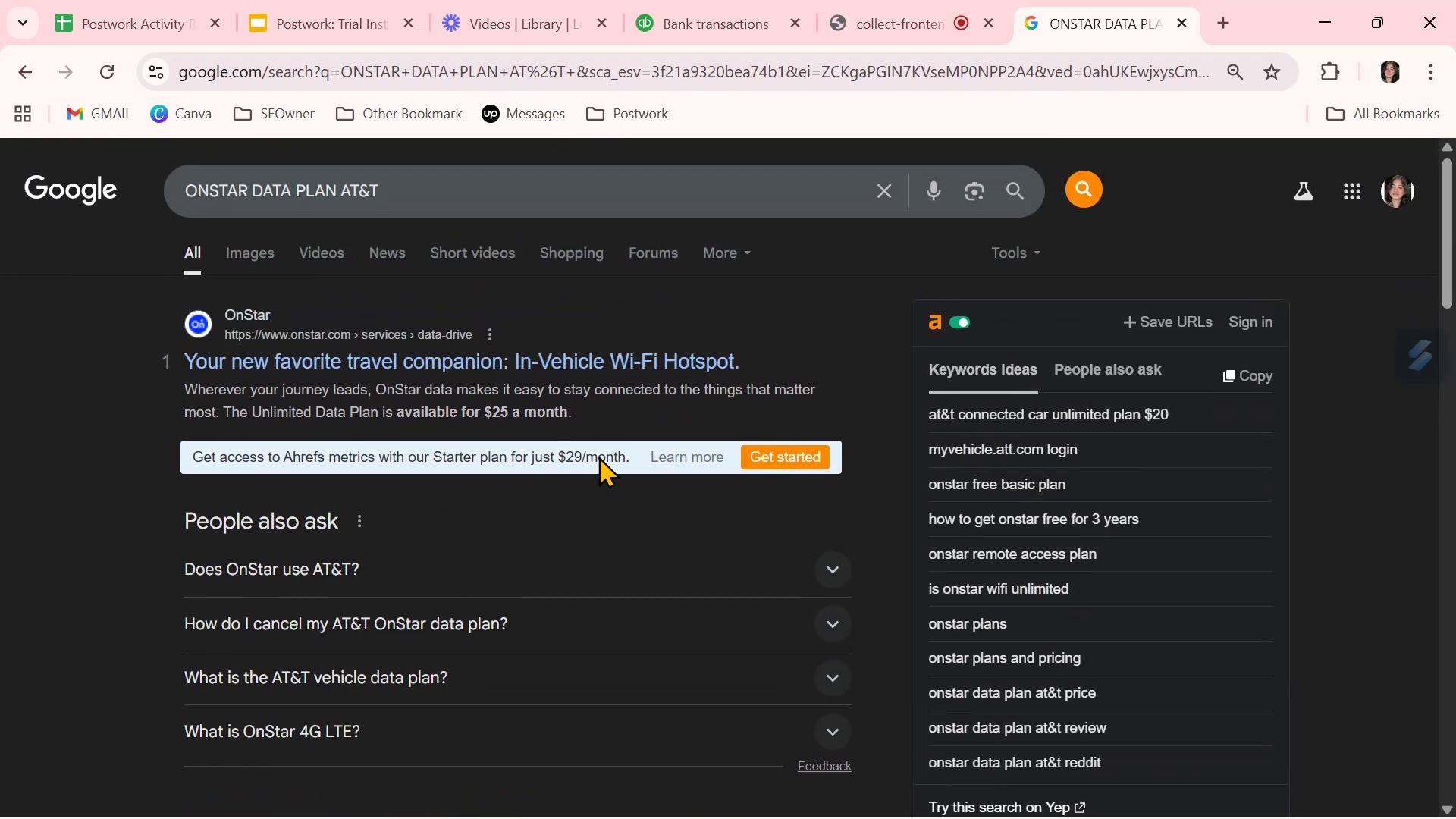 
left_click([740, 14])
 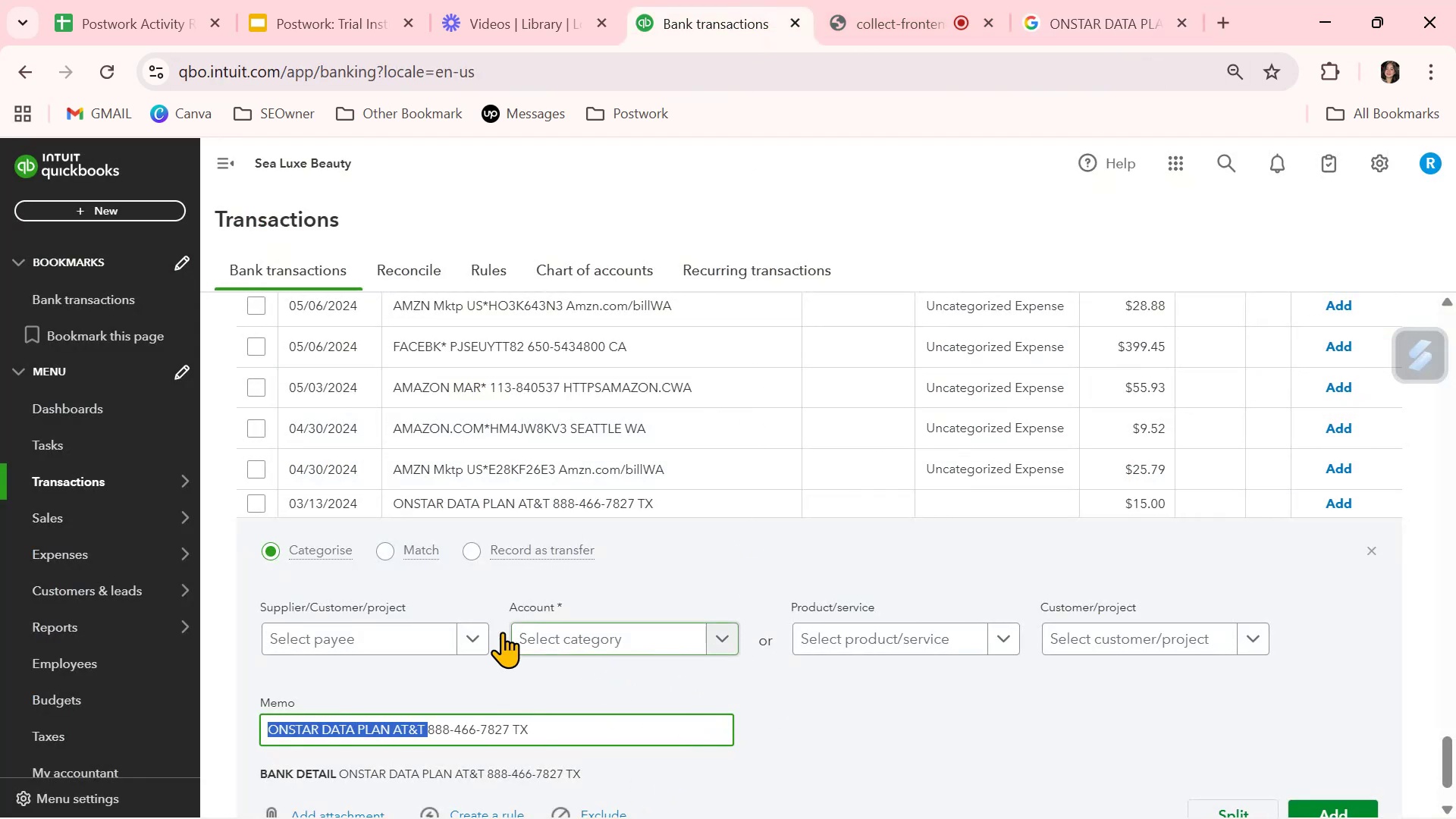 
left_click([430, 635])
 